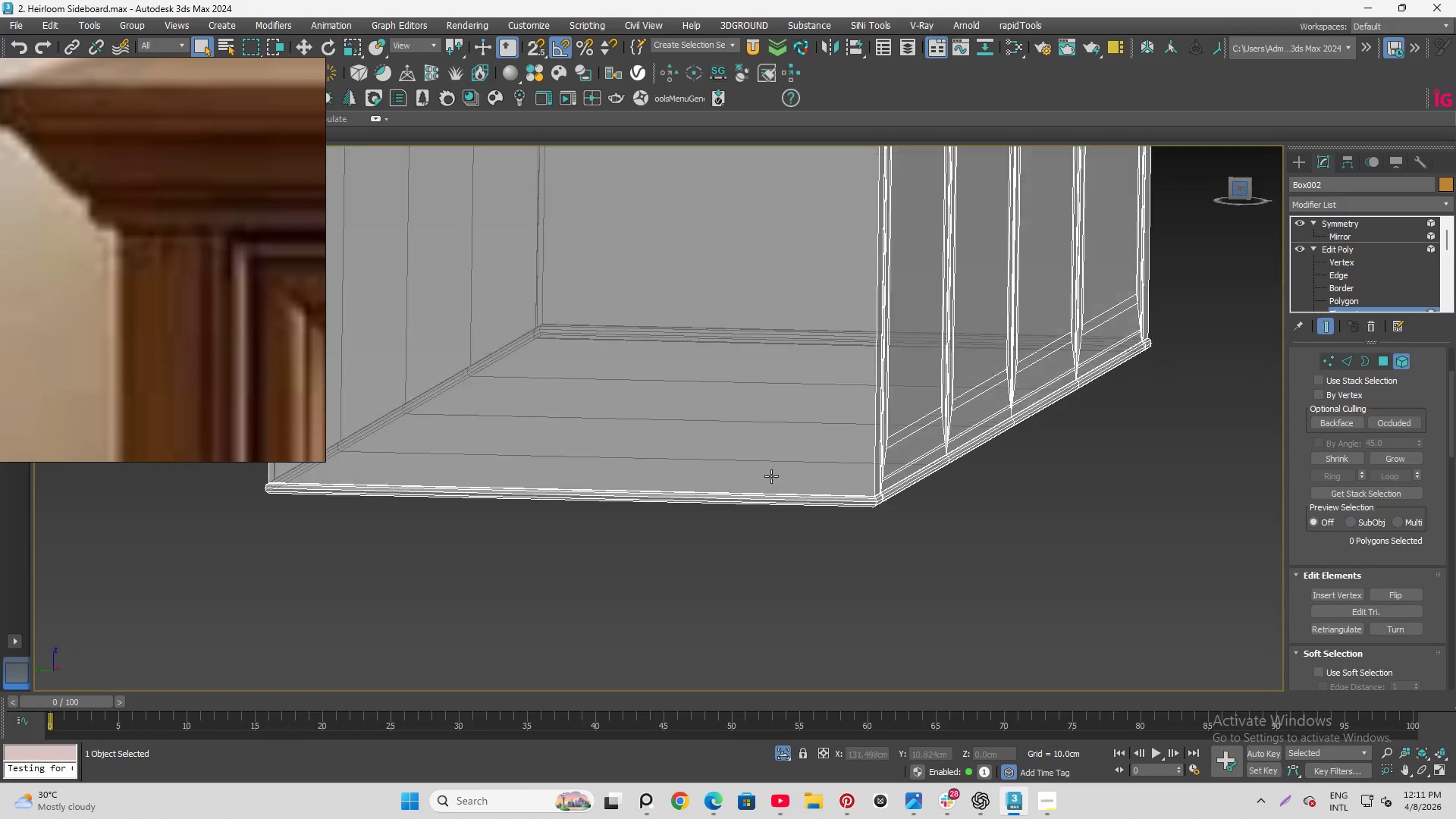 
scroll: coordinate [791, 518], scroll_direction: down, amount: 7.0
 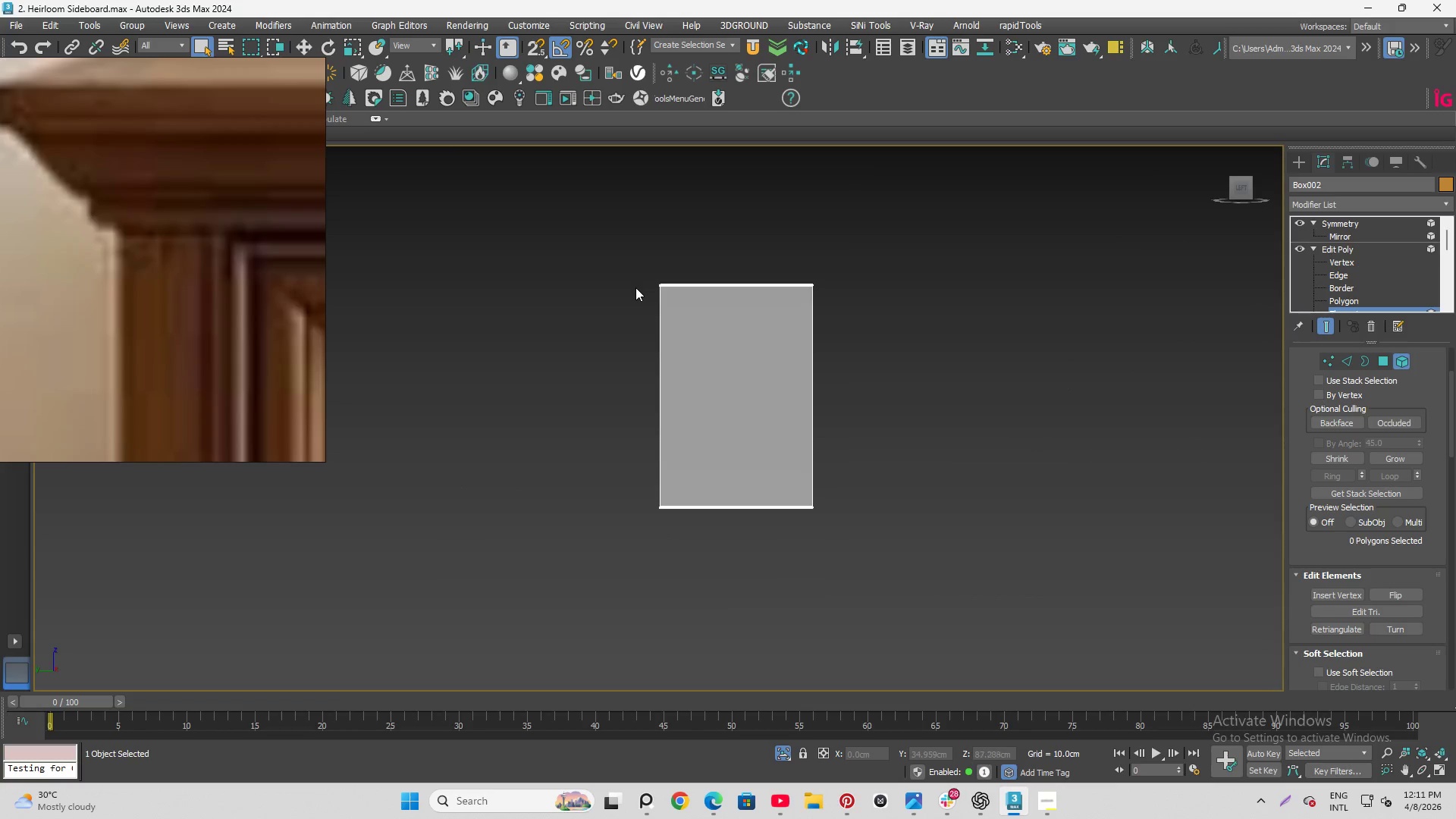 
left_click_drag(start_coordinate=[638, 303], to_coordinate=[861, 504])
 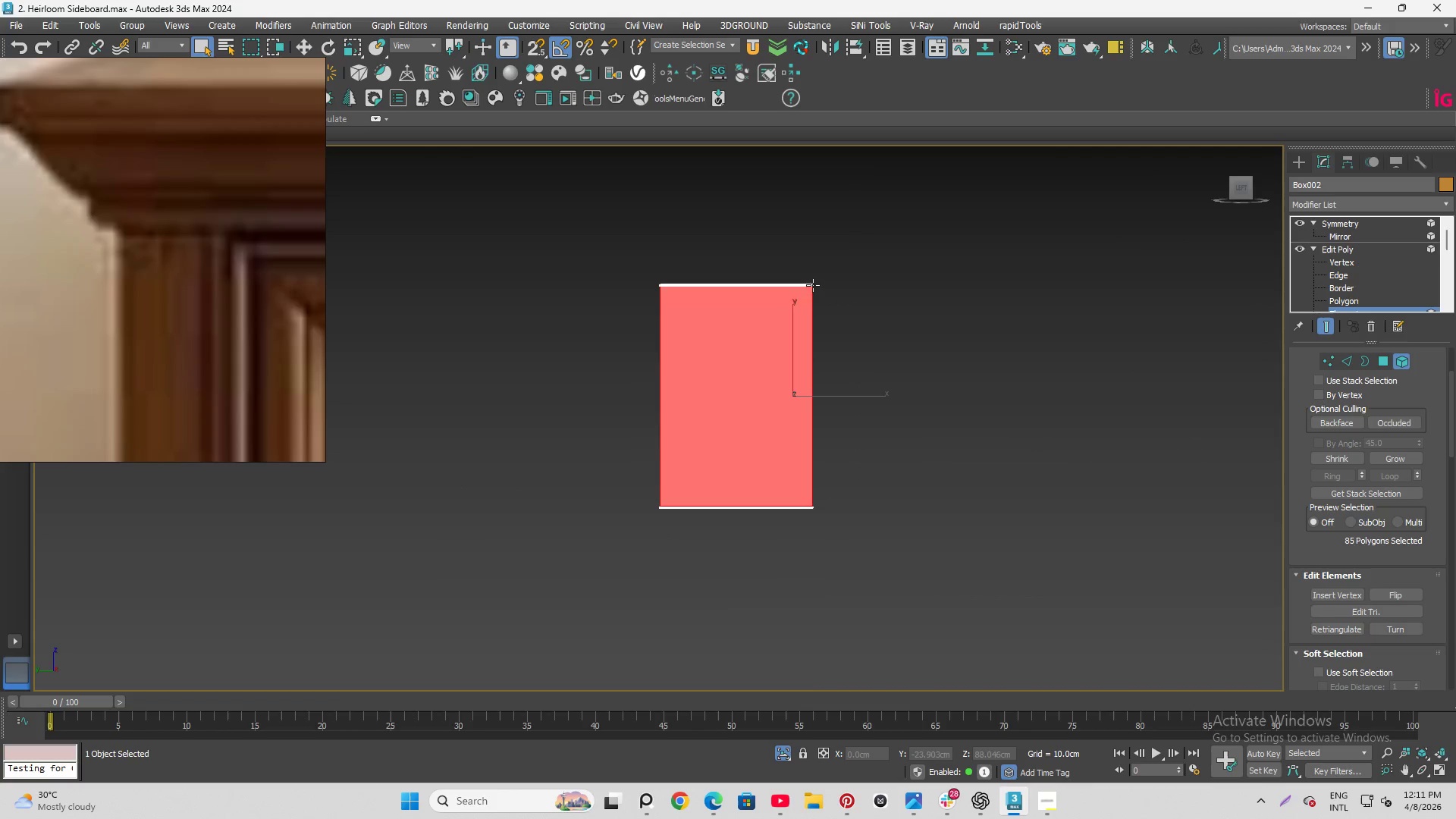 
hold_key(key=AltLeft, duration=0.75)
 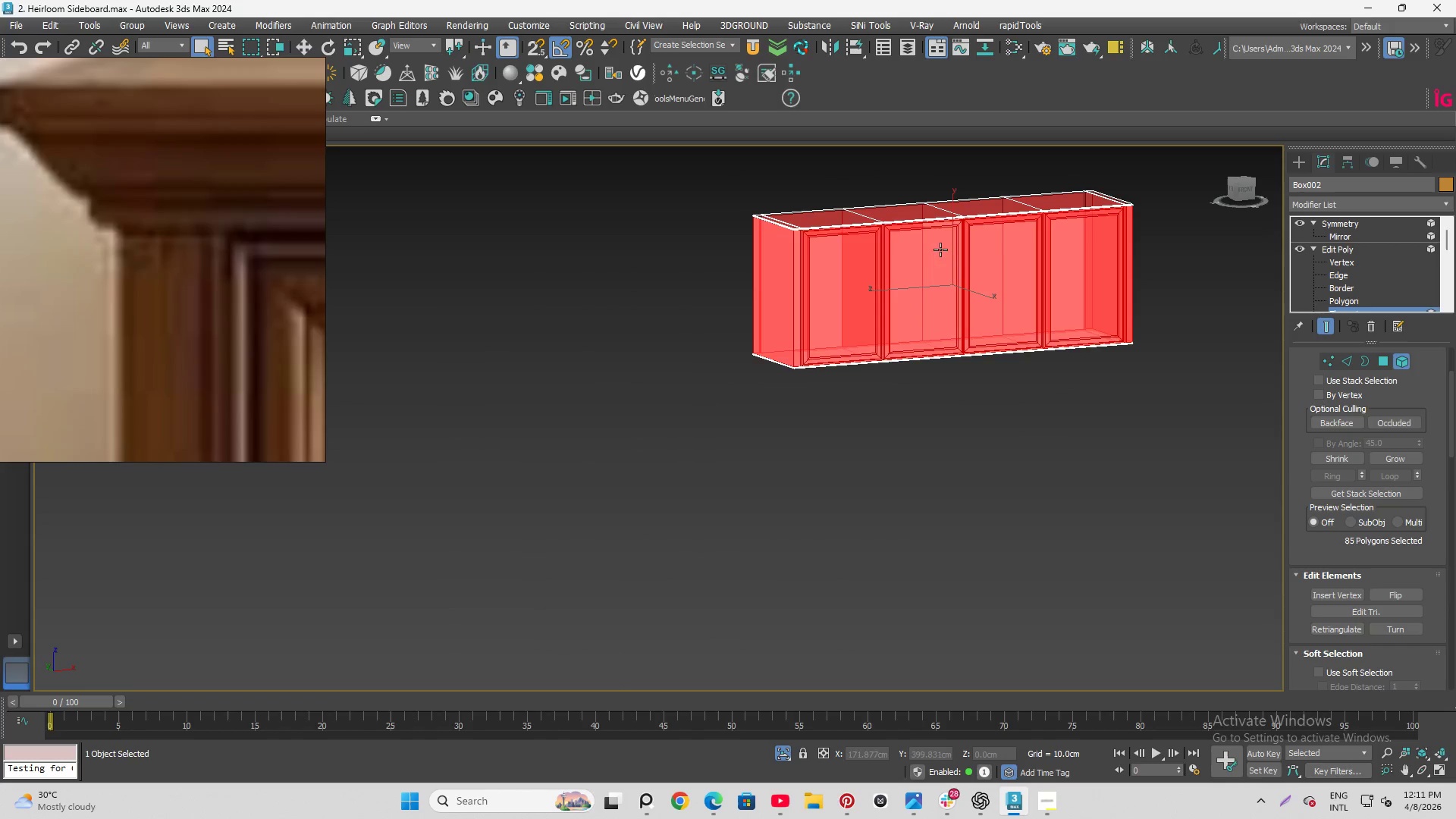 
scroll: coordinate [1043, 234], scroll_direction: up, amount: 1.0
 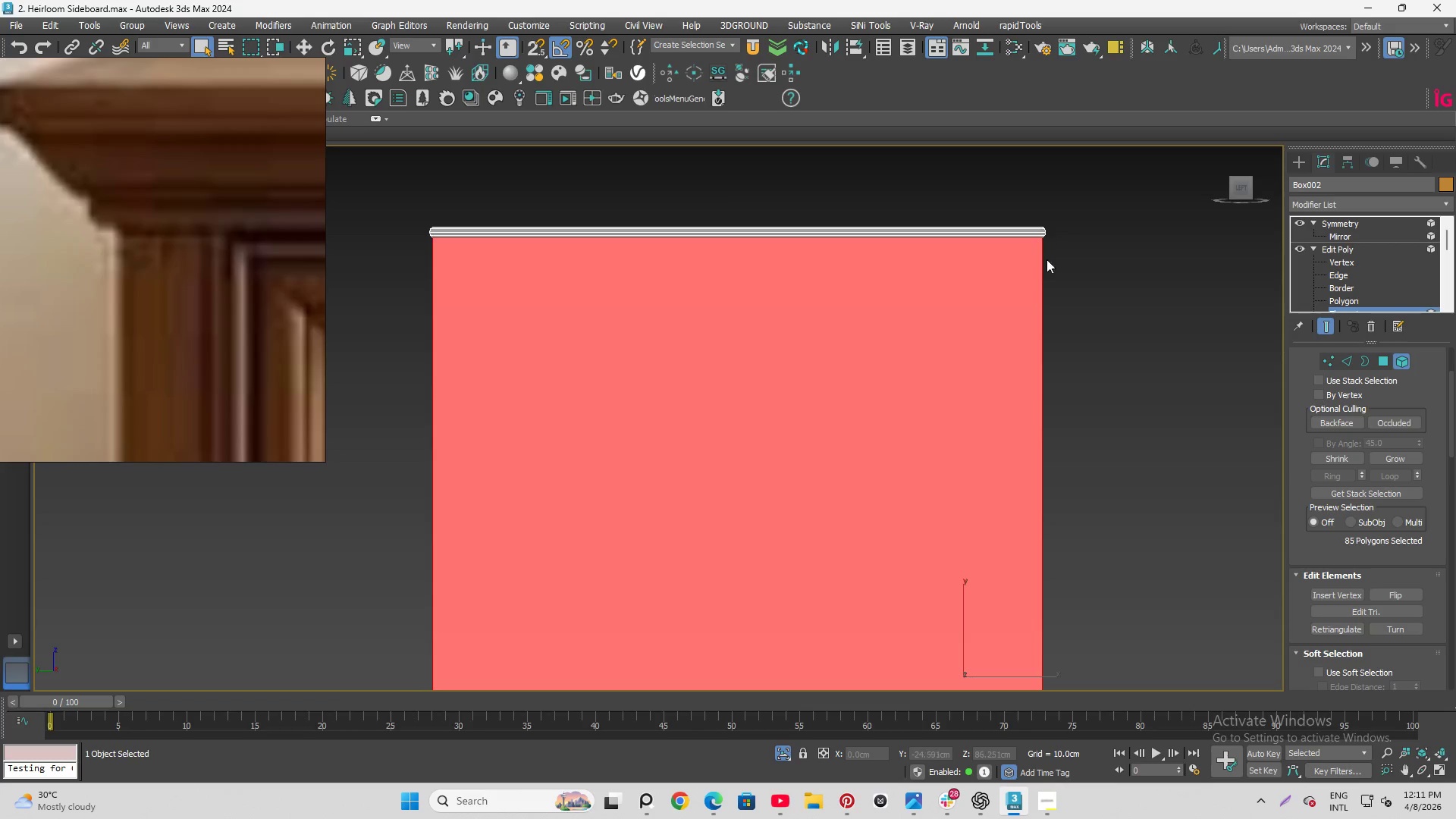 
key(Alt+AltLeft)
 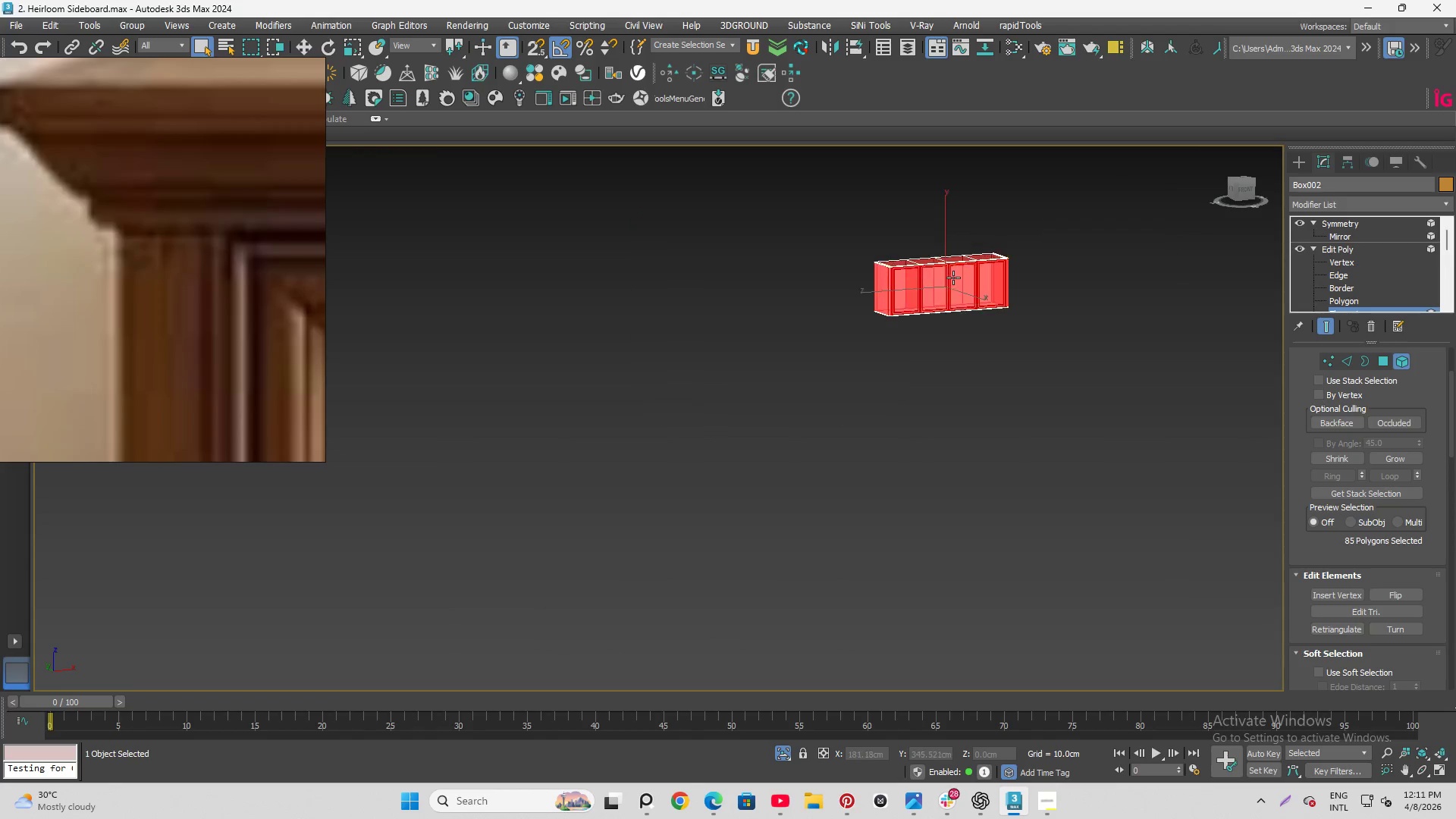 
hold_key(key=AltLeft, duration=0.77)
 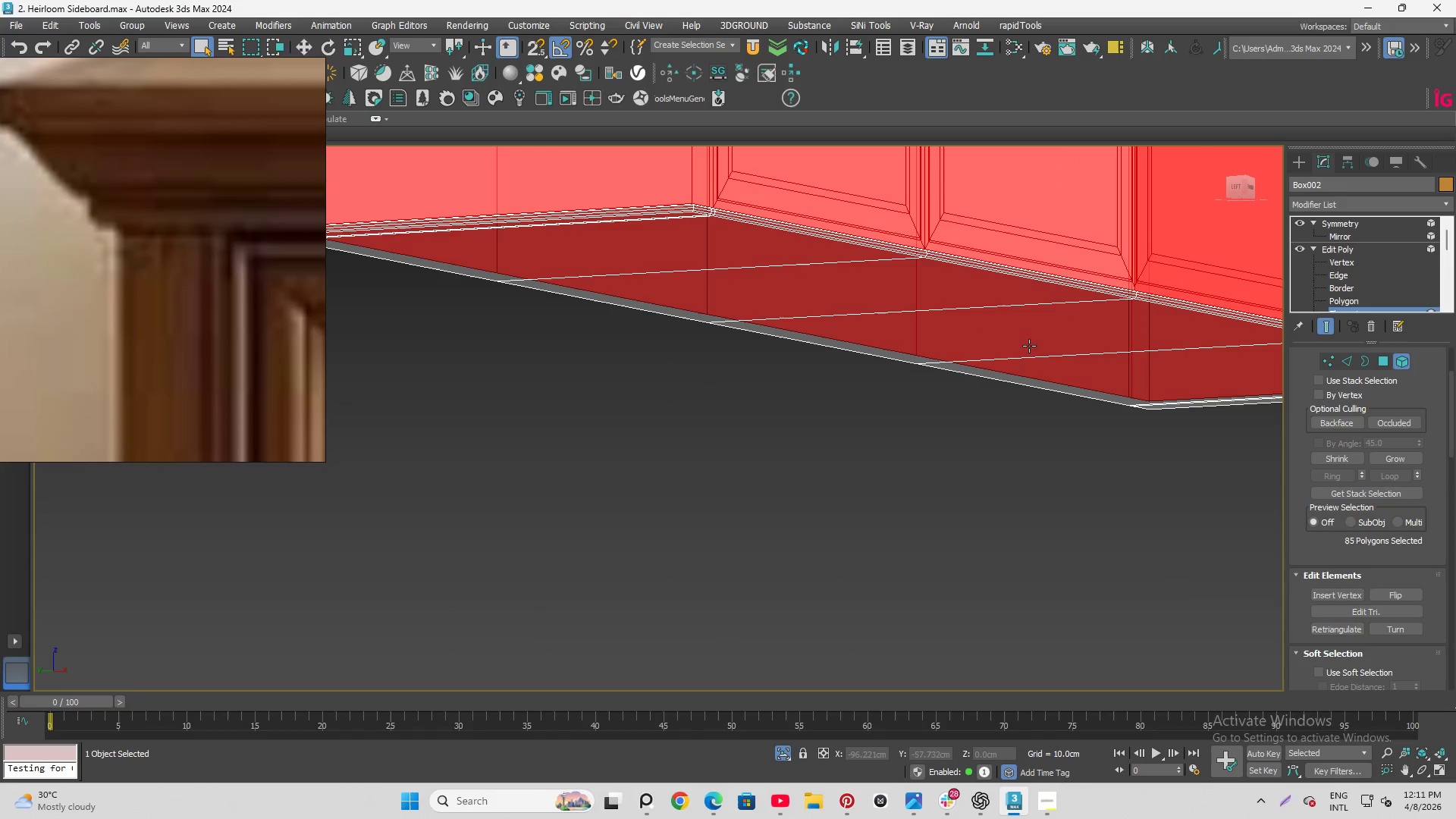 
scroll: coordinate [953, 278], scroll_direction: down, amount: 10.0
 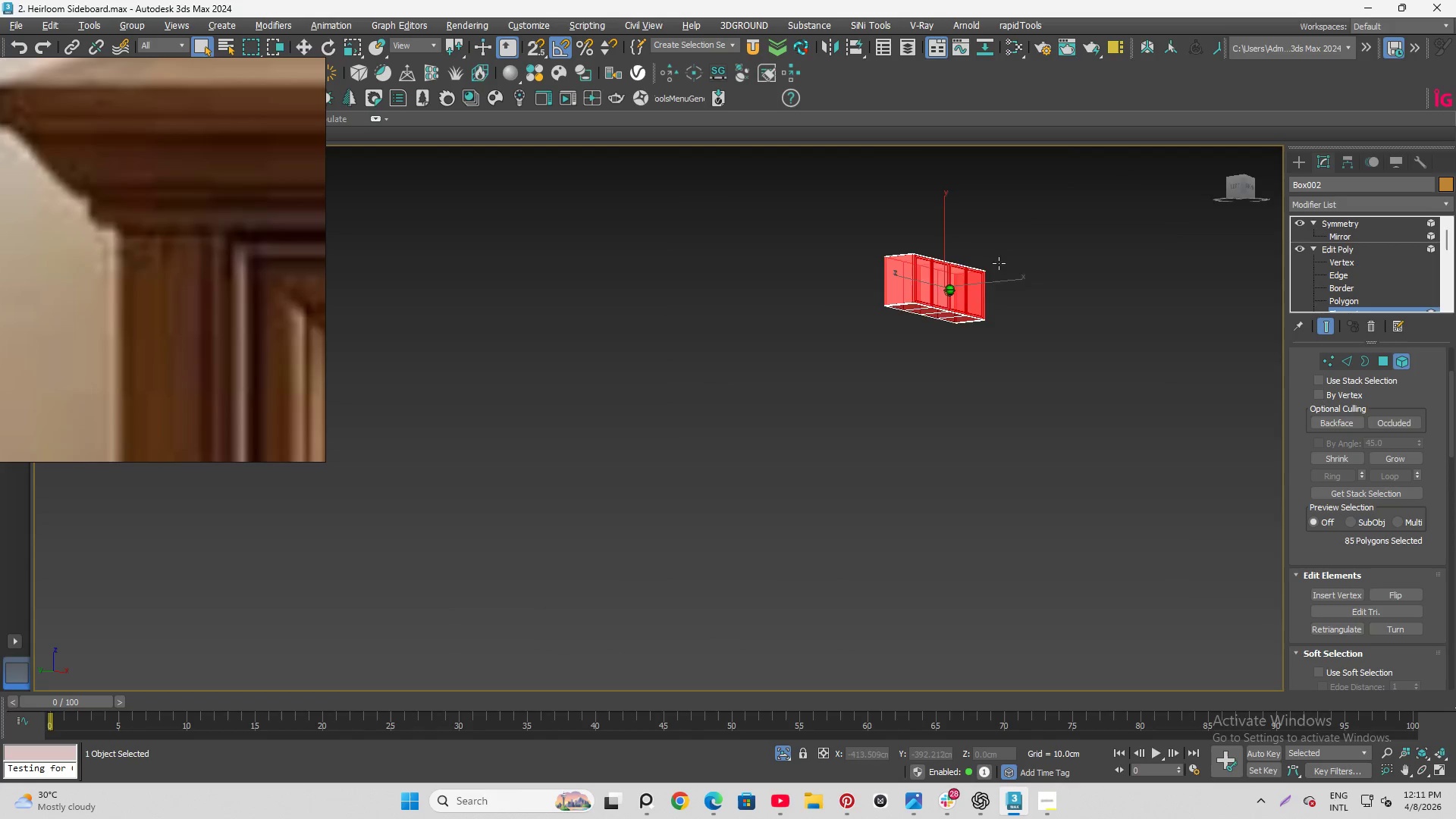 
scroll: coordinate [914, 288], scroll_direction: up, amount: 7.0
 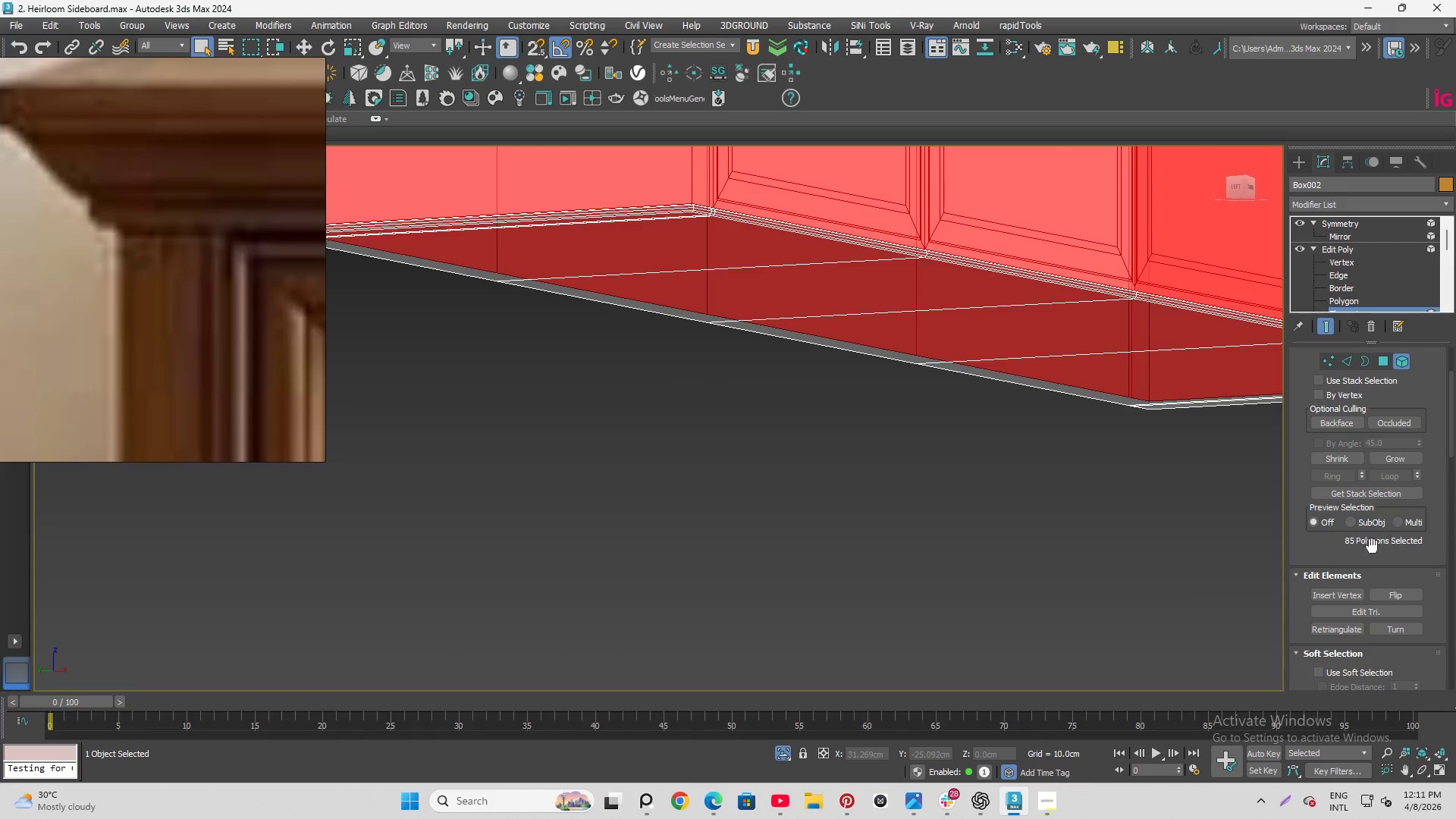 
scroll: coordinate [1370, 552], scroll_direction: down, amount: 20.0
 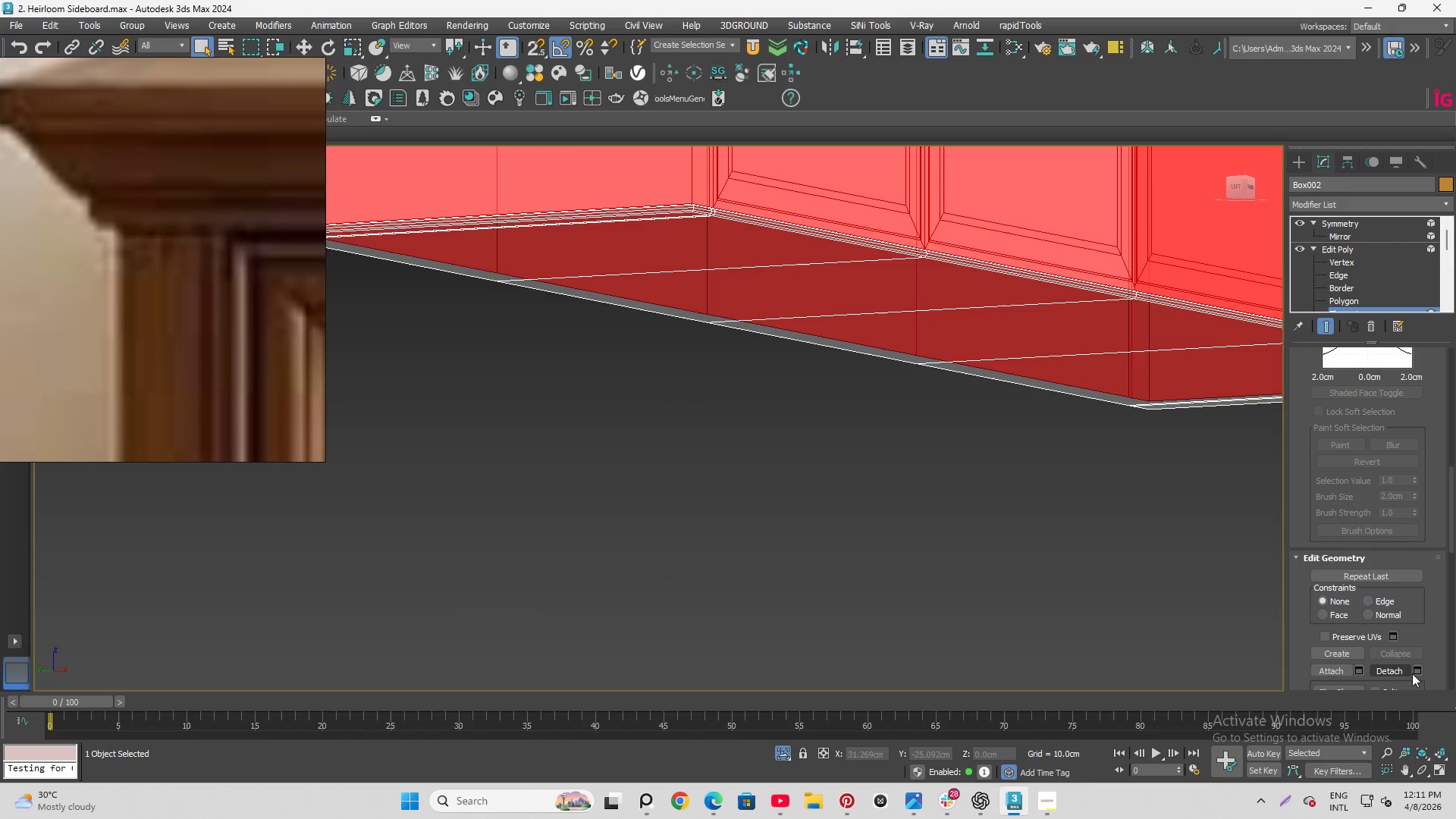 
left_click([1415, 670])
 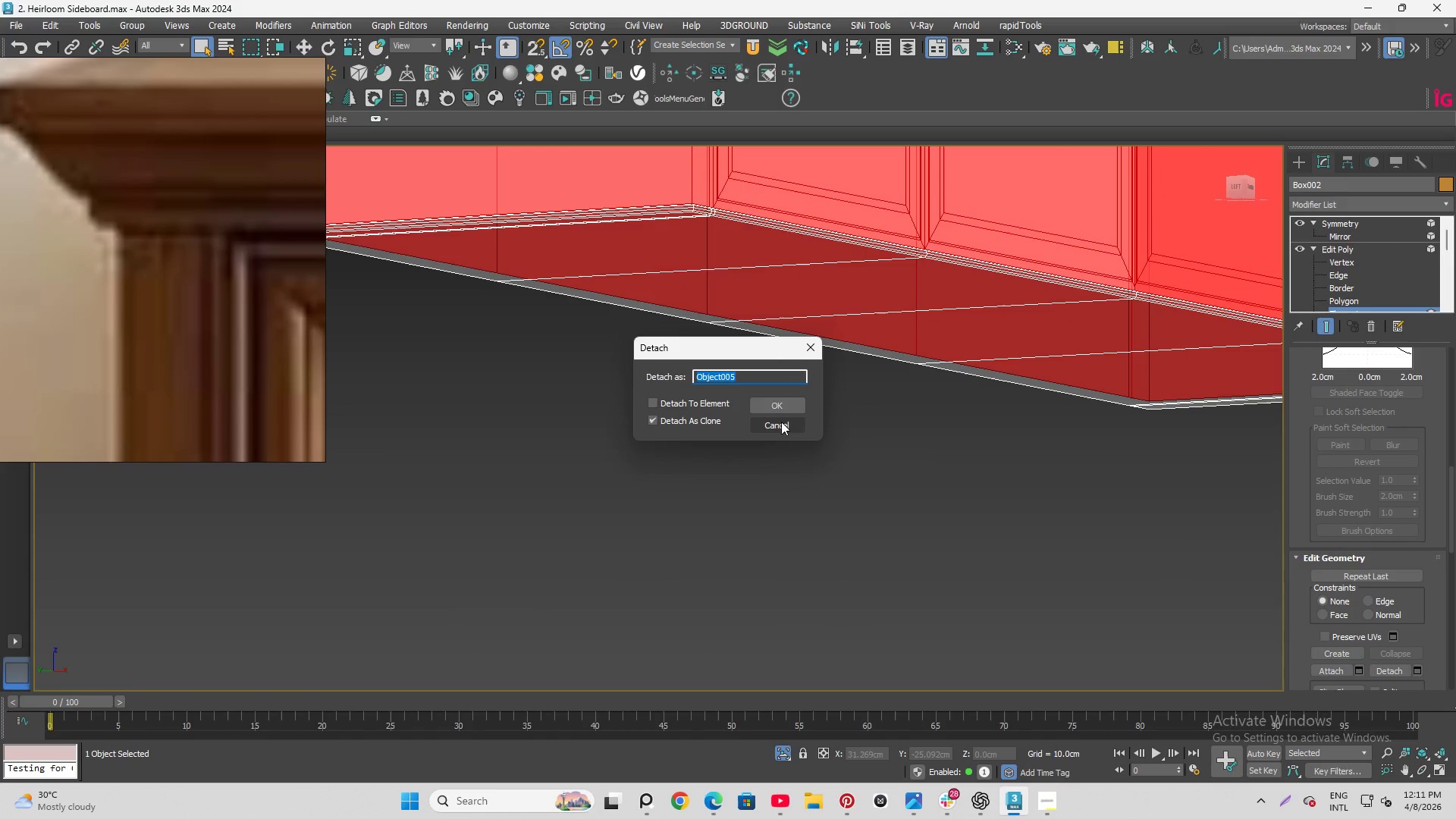 
left_click([780, 405])
 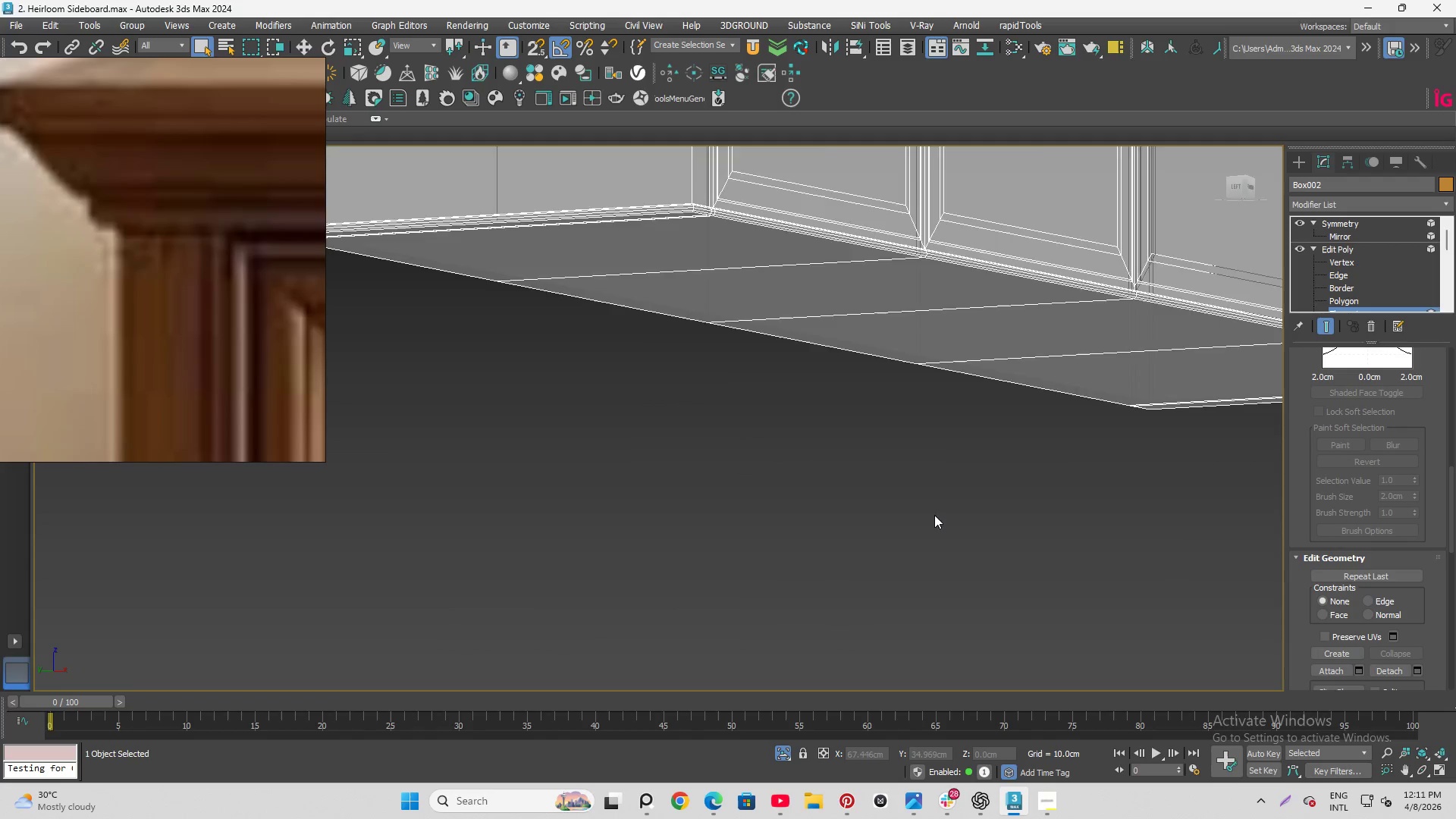 
hold_key(key=AltLeft, duration=0.72)
 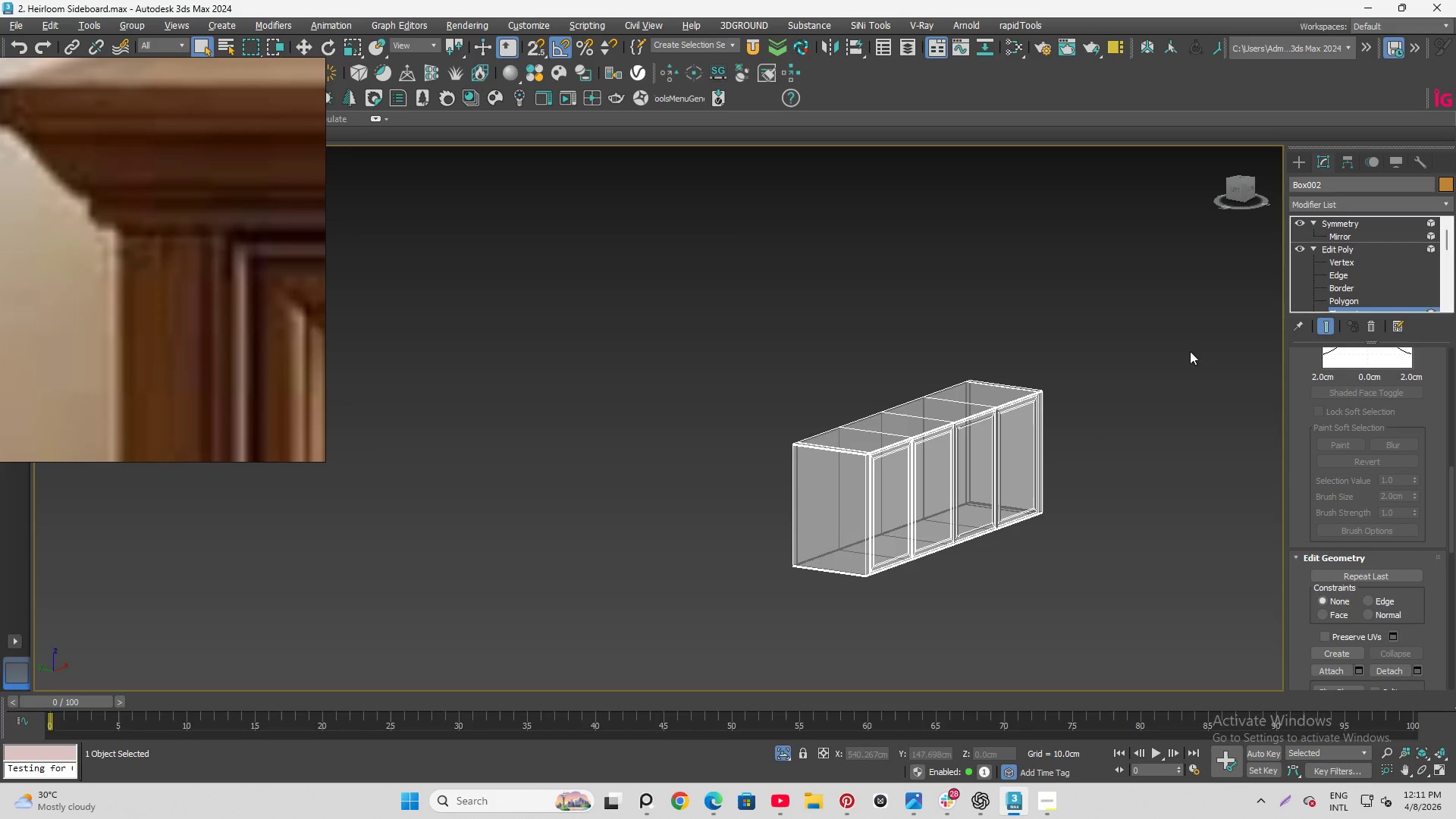 
scroll: coordinate [930, 517], scroll_direction: down, amount: 5.0
 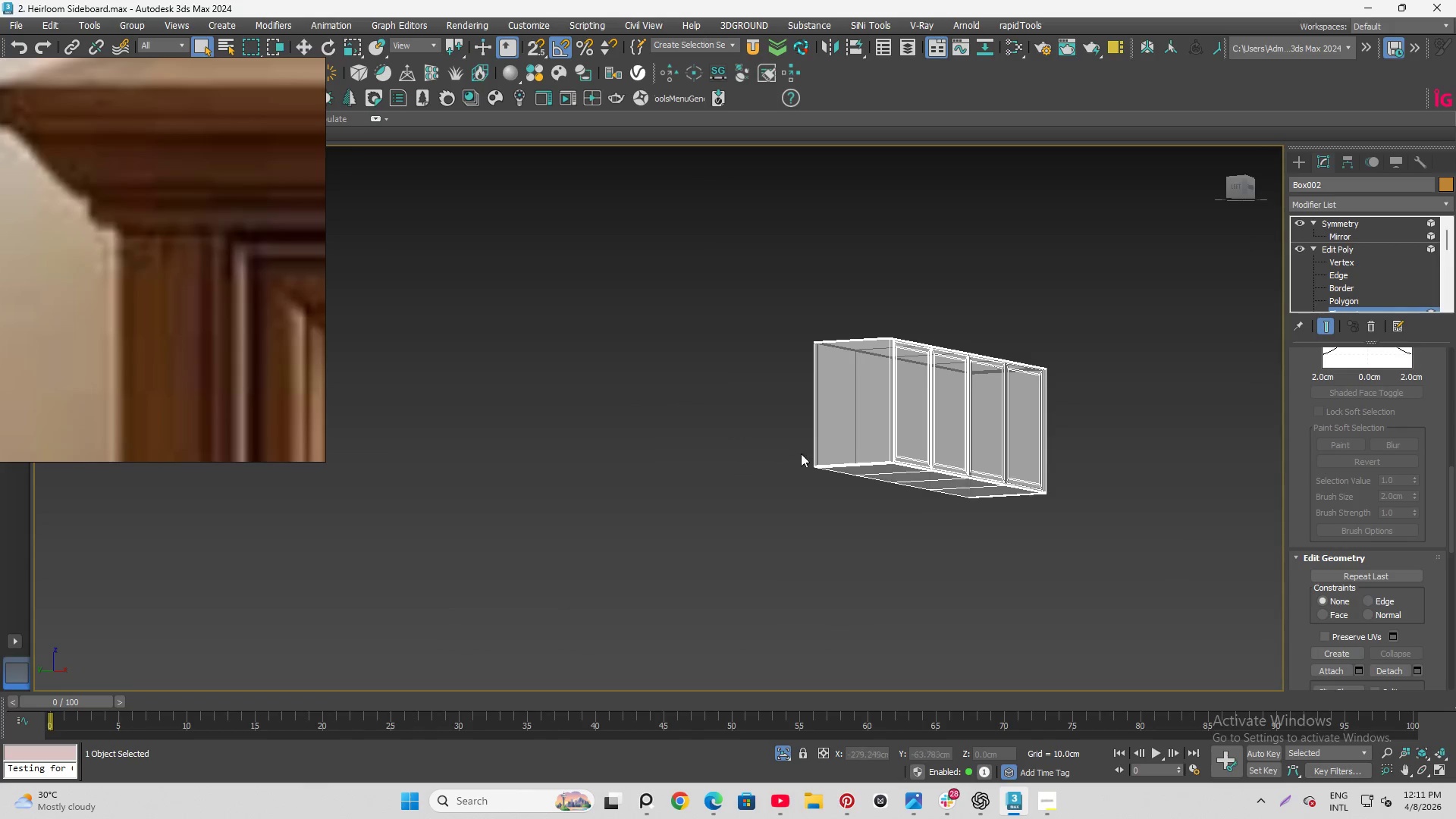 
left_click([1232, 193])
 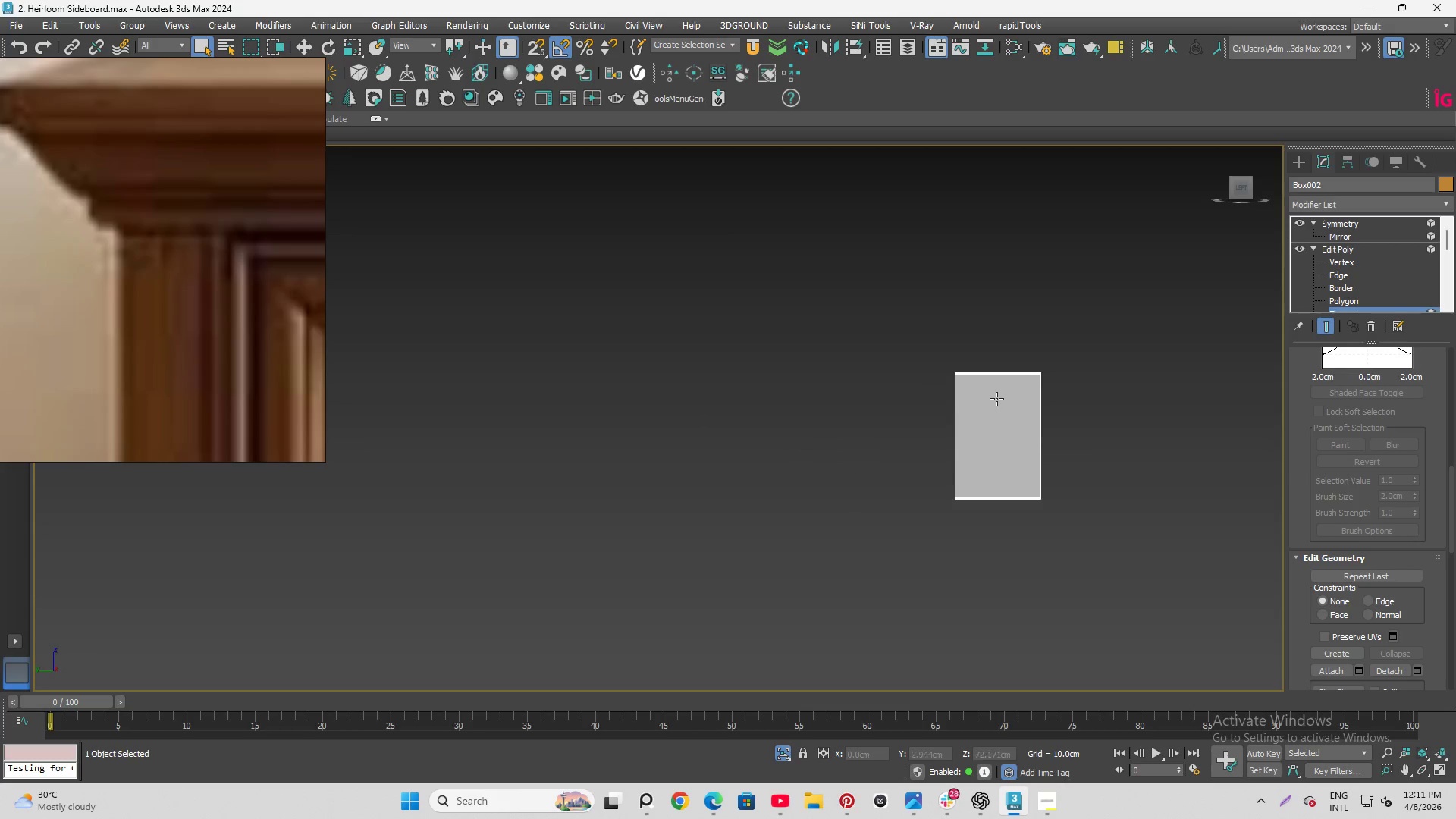 
scroll: coordinate [662, 187], scroll_direction: up, amount: 1.0
 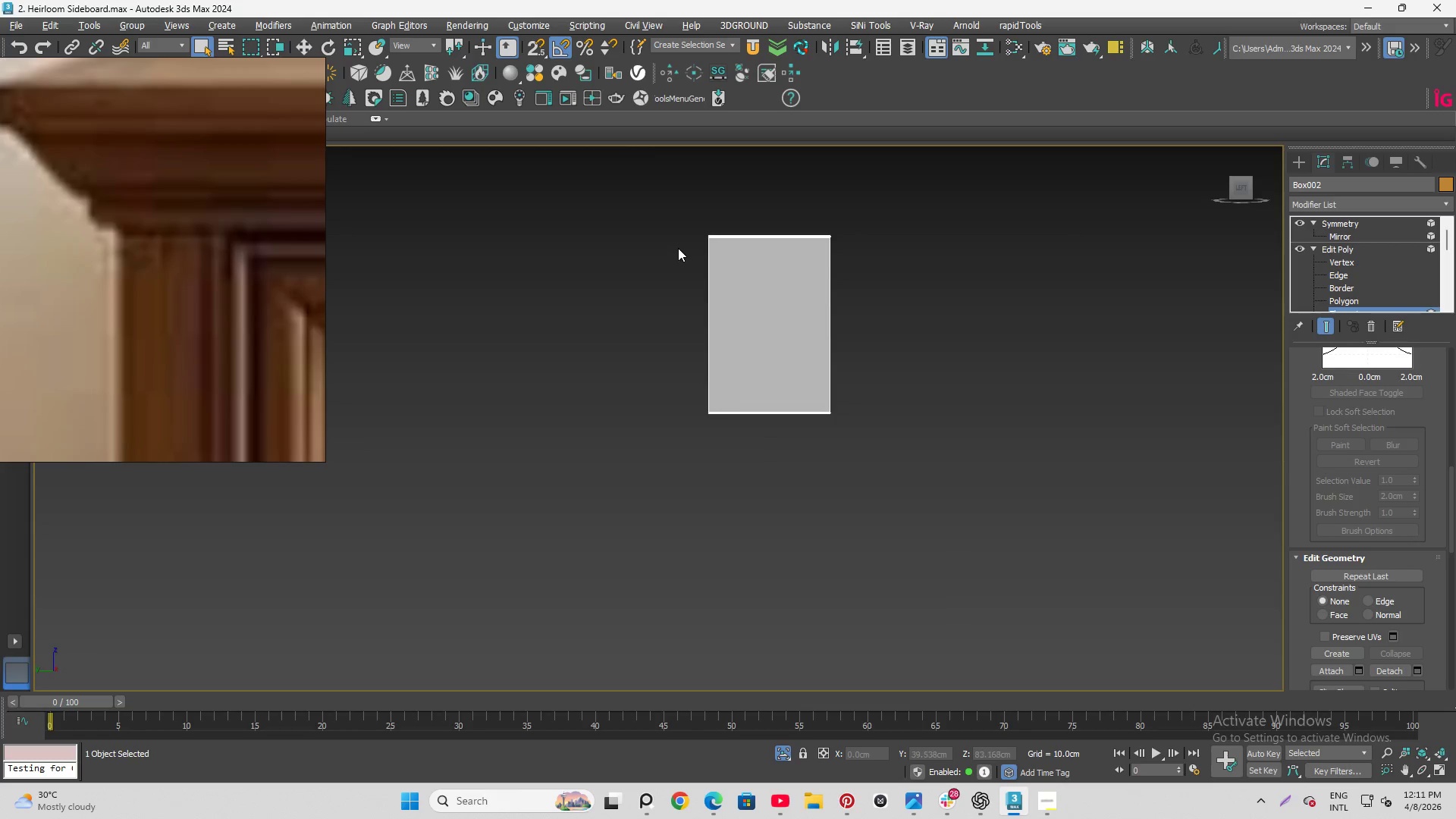 
left_click_drag(start_coordinate=[678, 248], to_coordinate=[887, 410])
 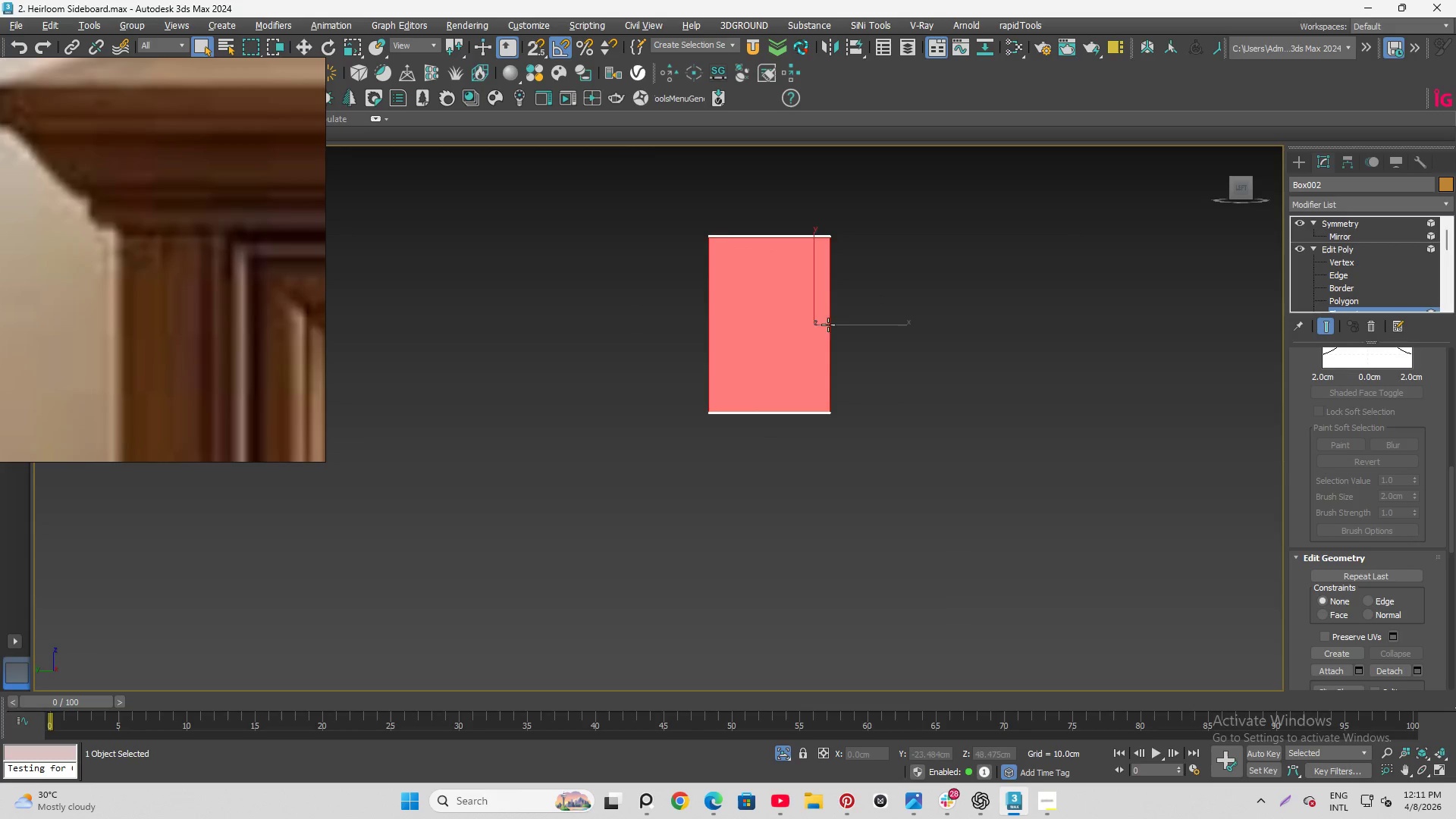 
hold_key(key=AltLeft, duration=1.5)
 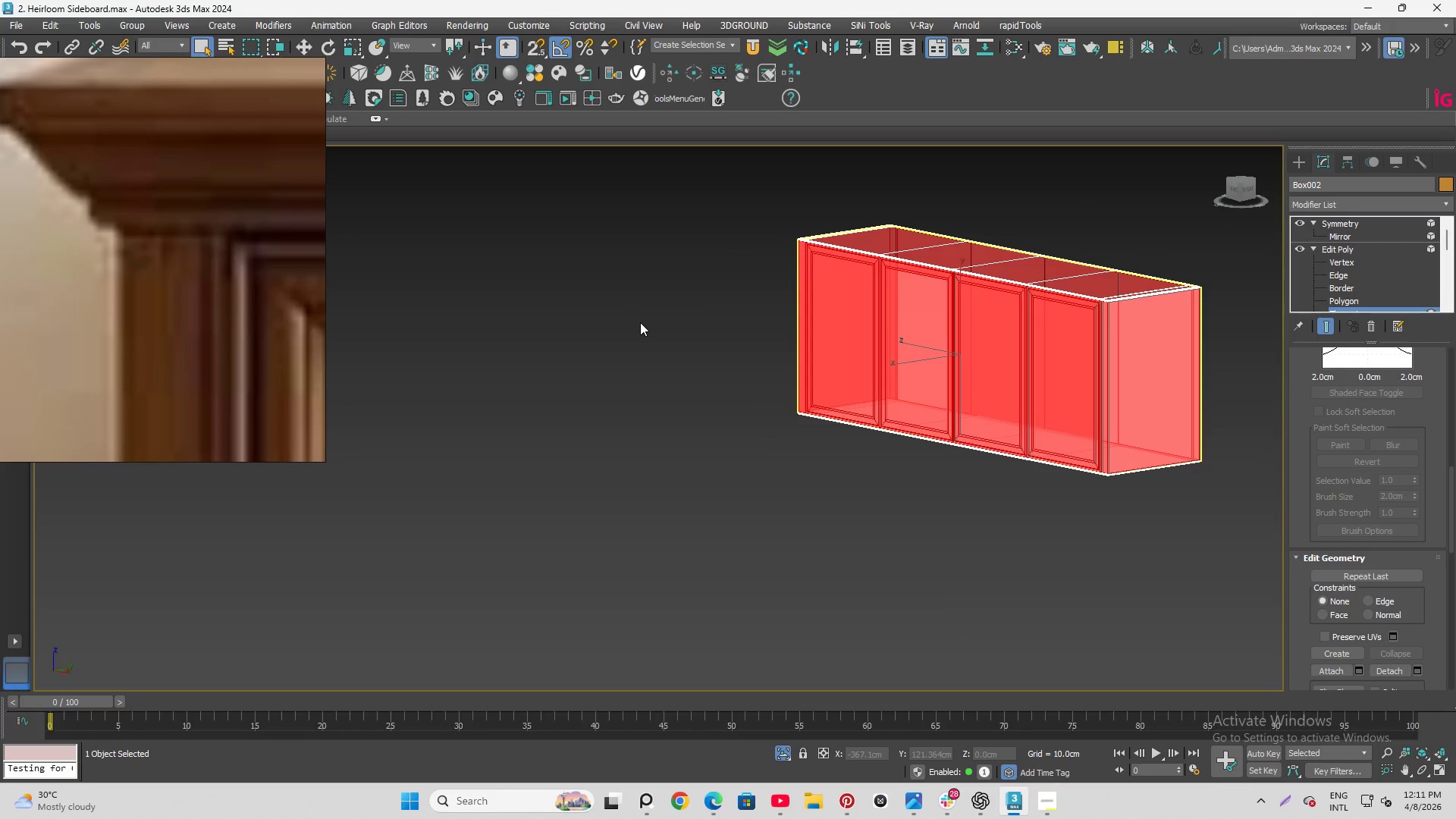 
key(Alt+AltLeft)
 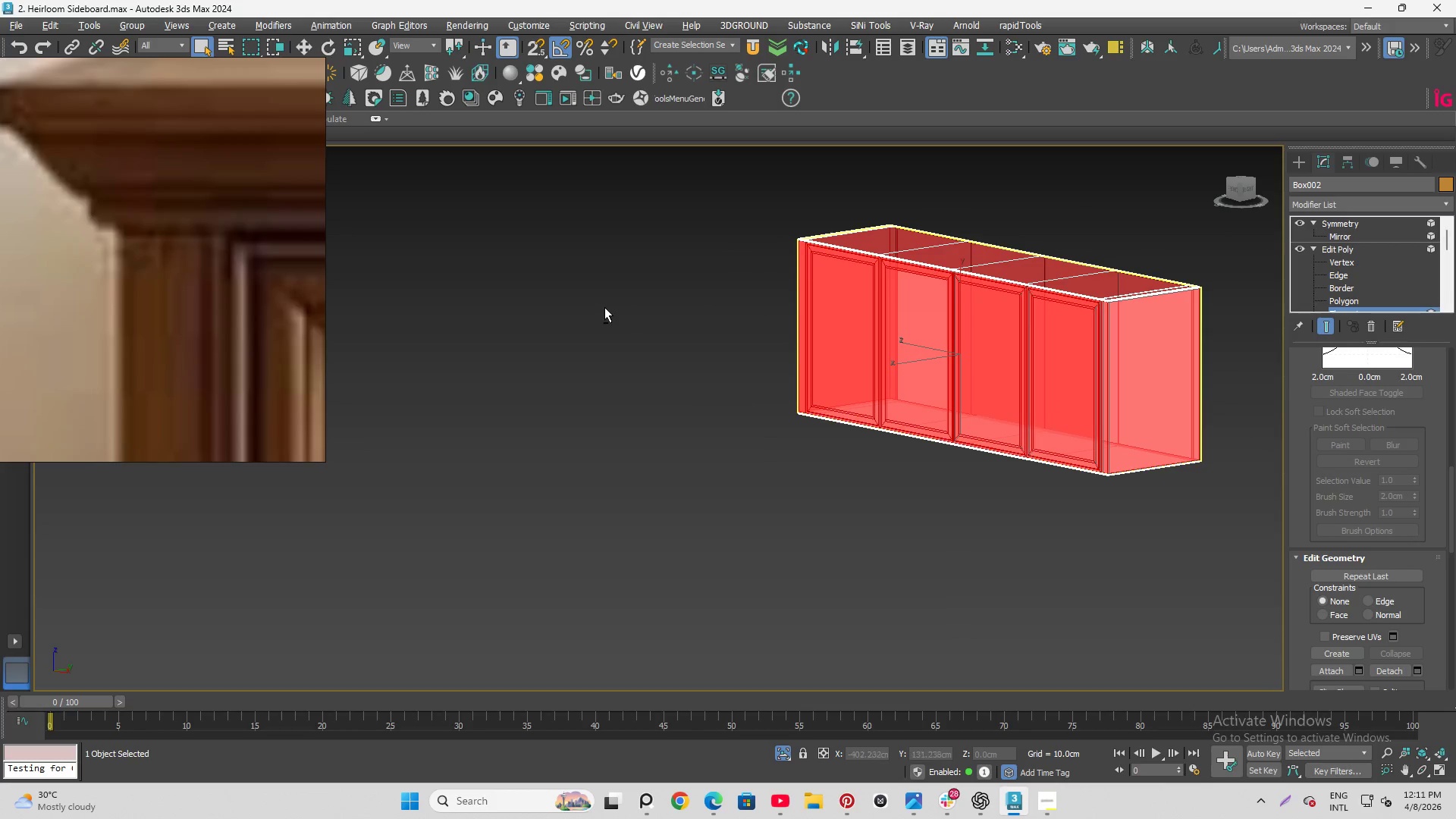 
key(Alt+AltLeft)
 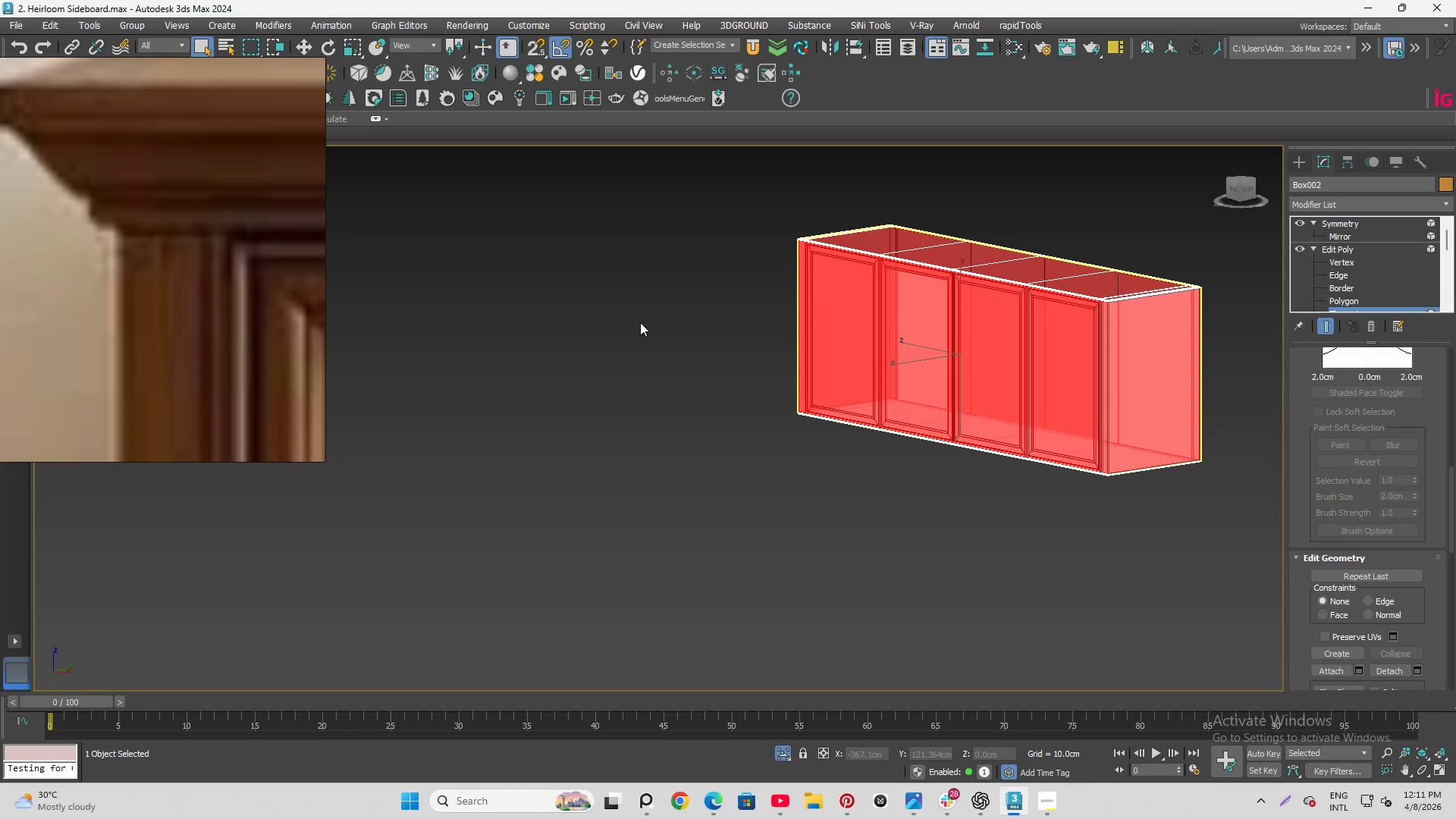 
key(Delete)
 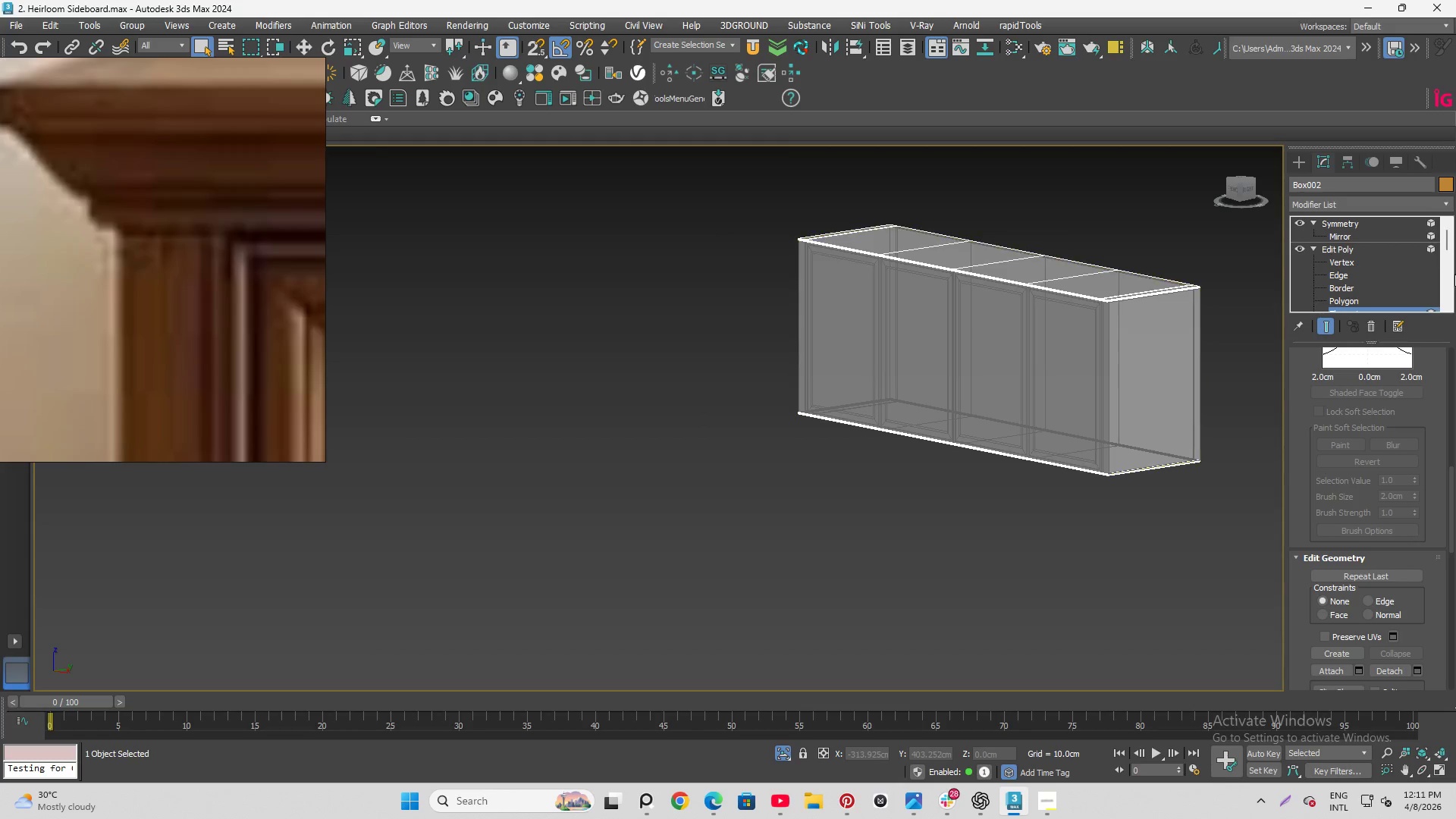 
scroll: coordinate [1359, 300], scroll_direction: down, amount: 1.0
 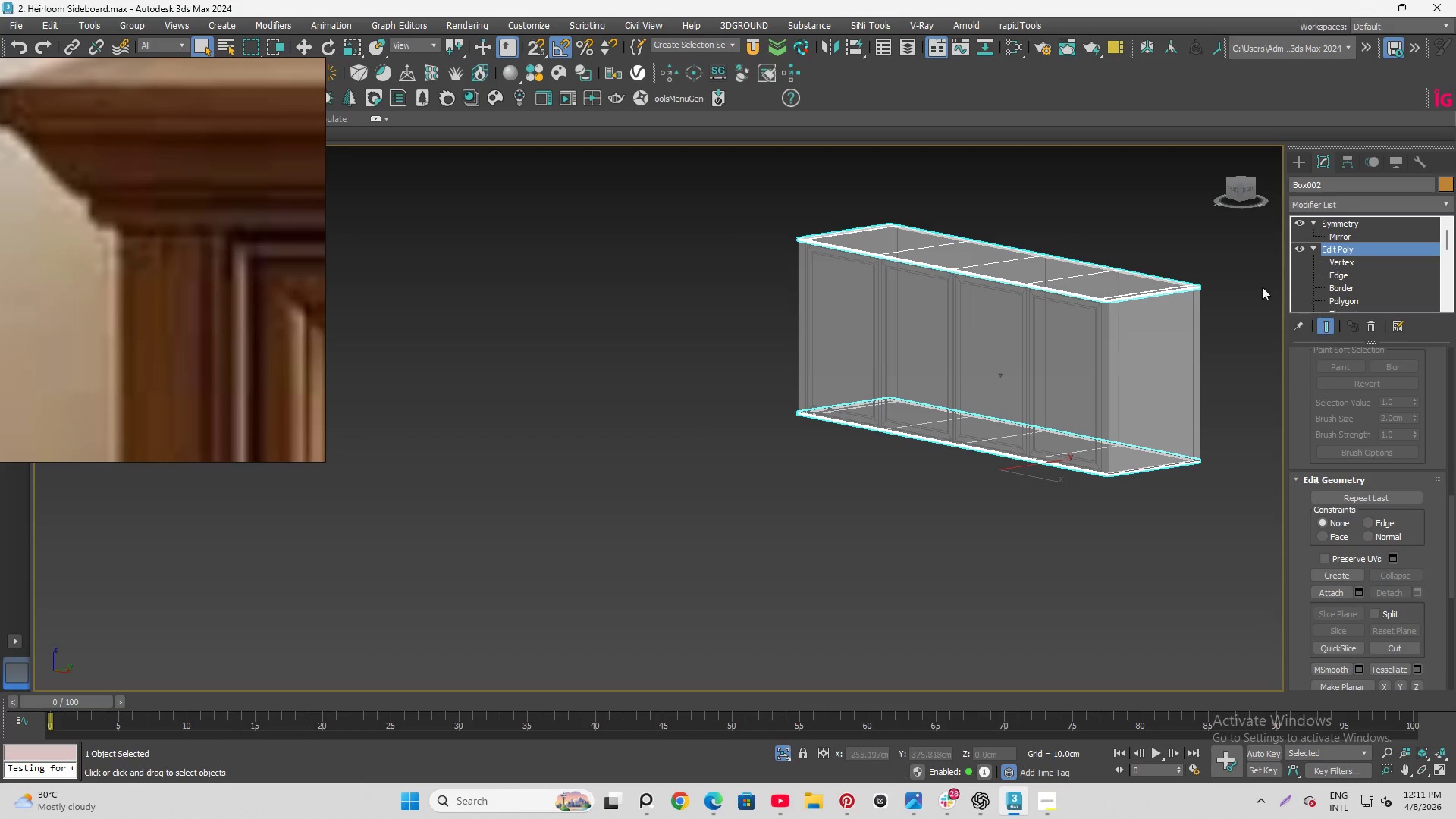 
left_click([1026, 391])
 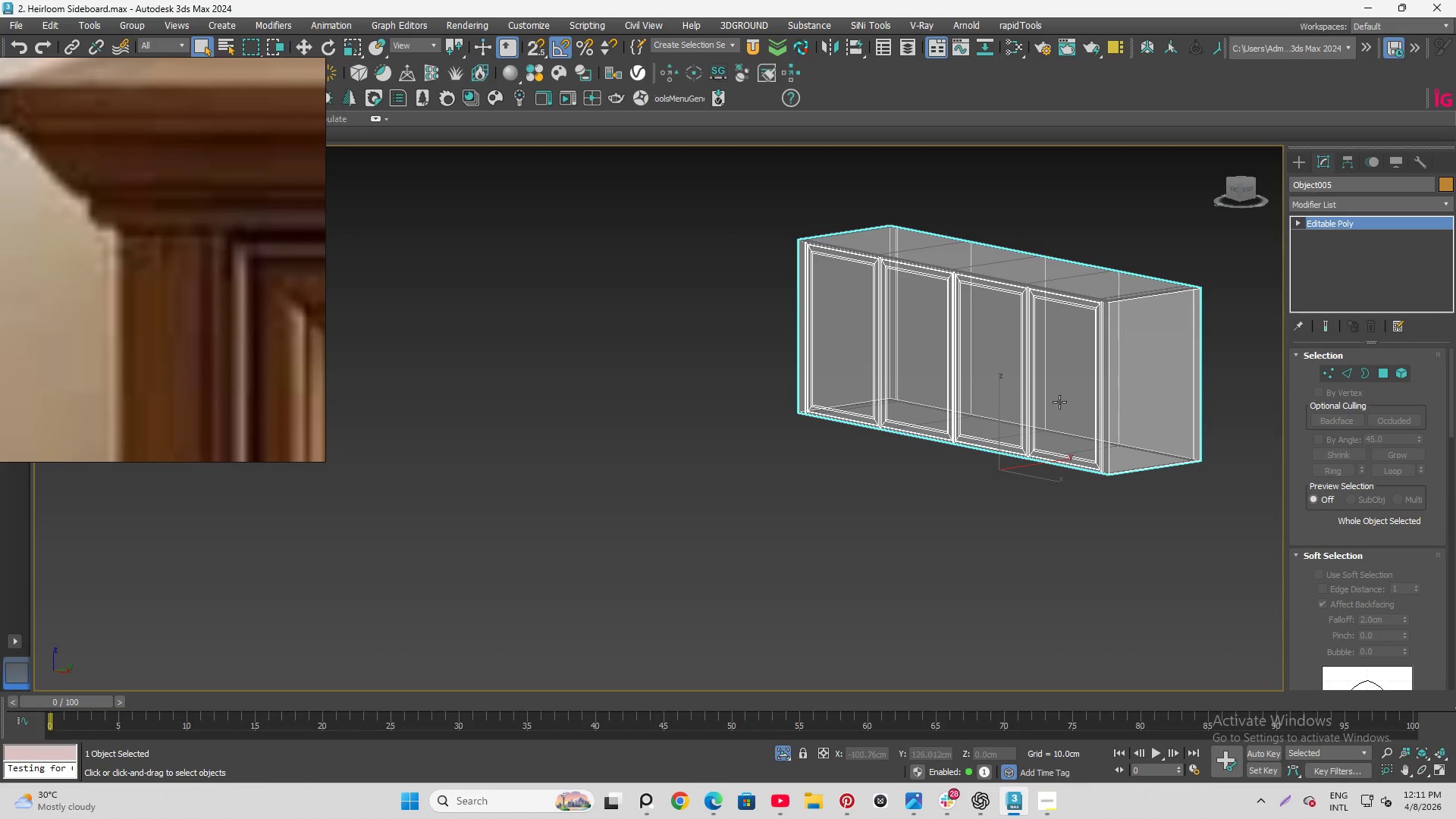 
hold_key(key=AltLeft, duration=1.0)
 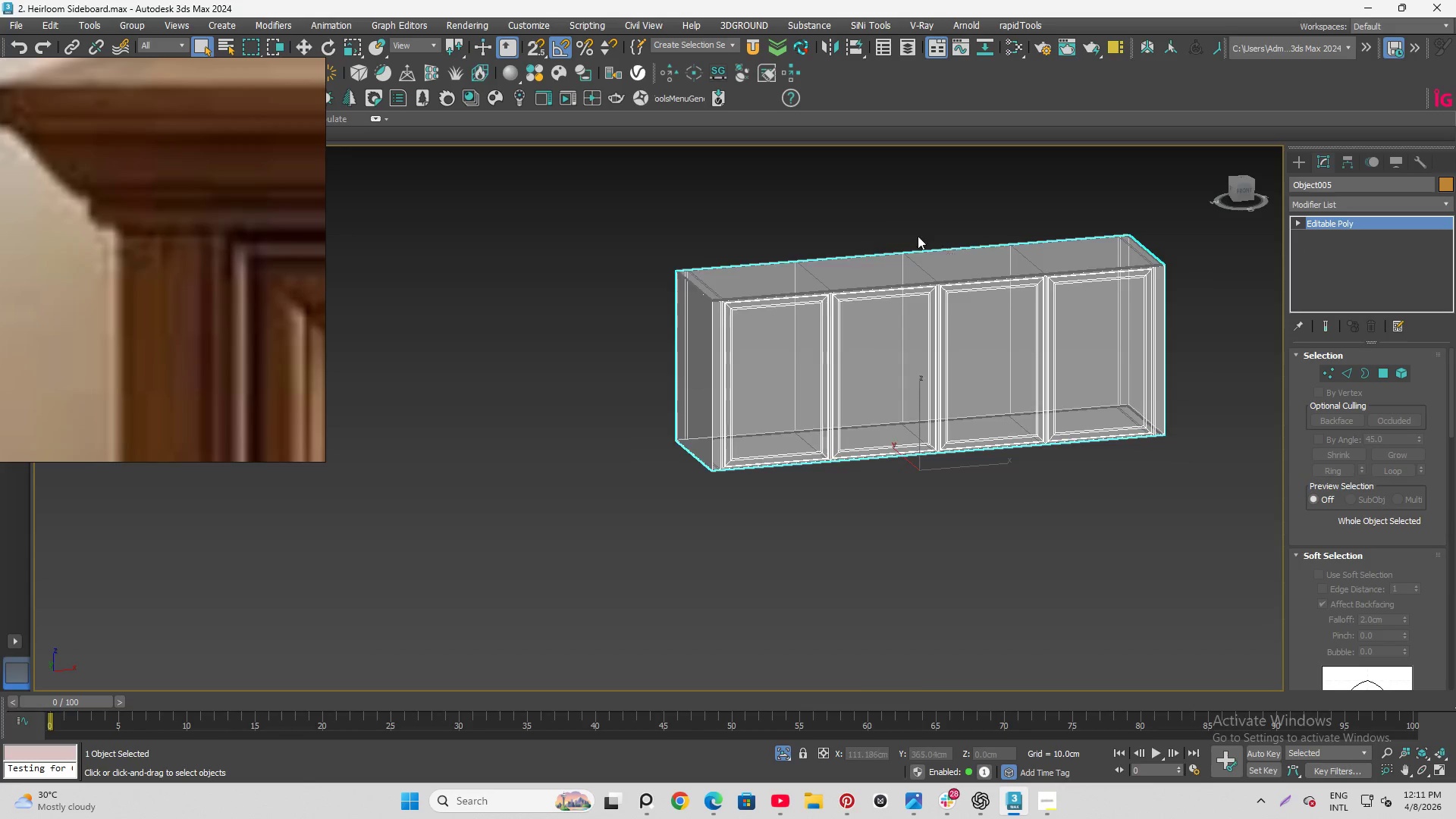 
scroll: coordinate [918, 242], scroll_direction: up, amount: 3.0
 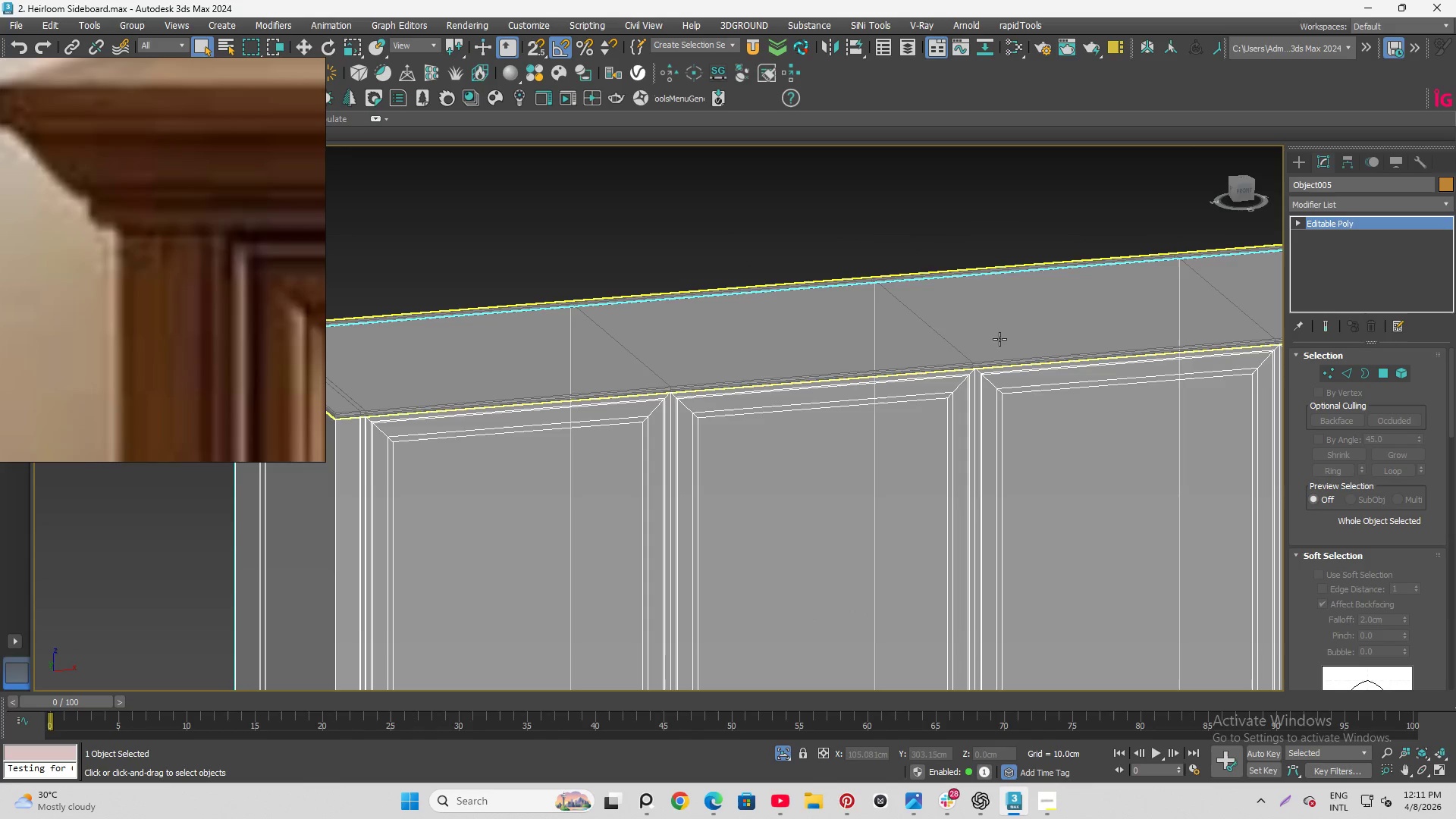 
left_click([999, 339])
 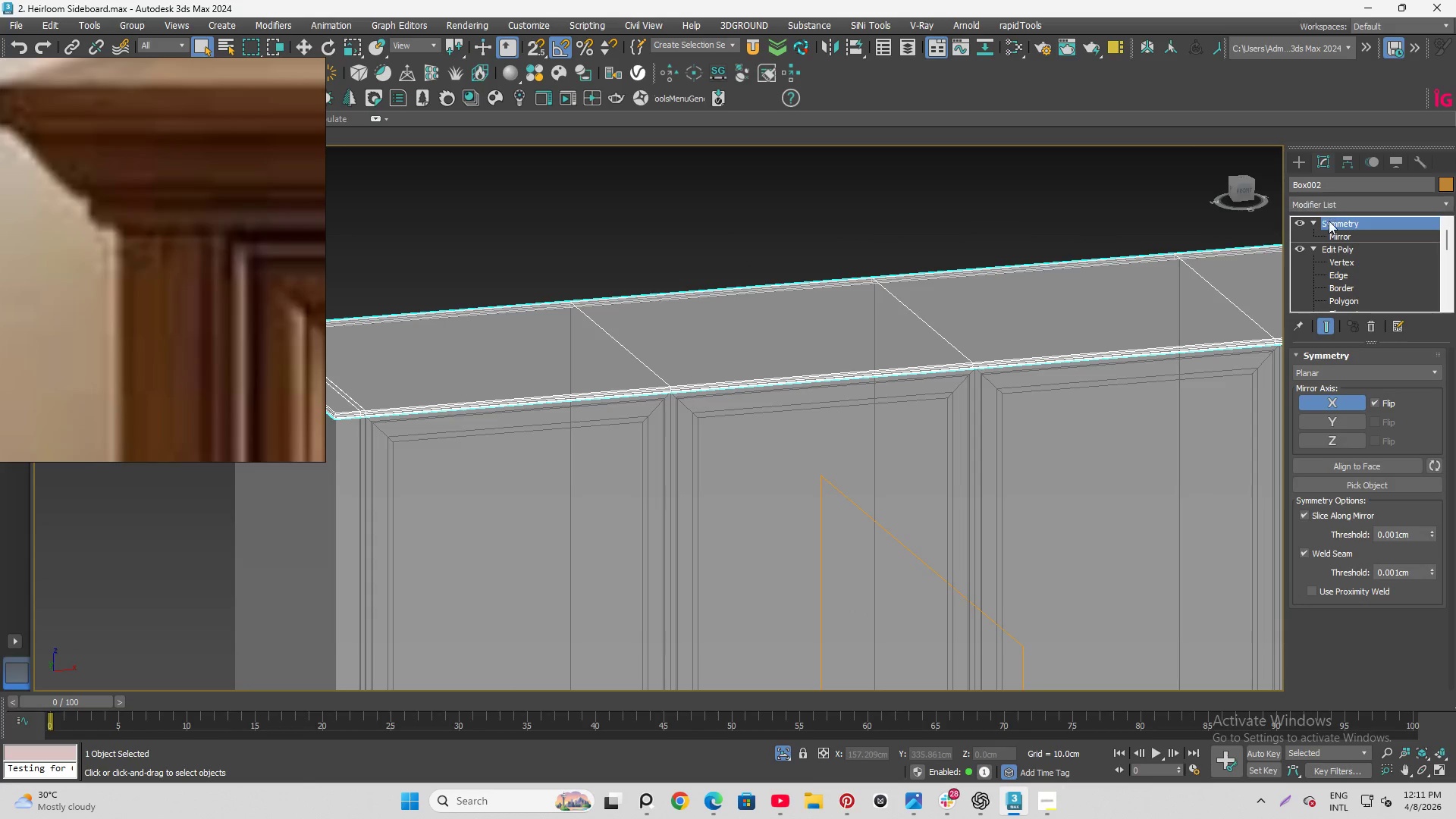 
right_click([1337, 227])
 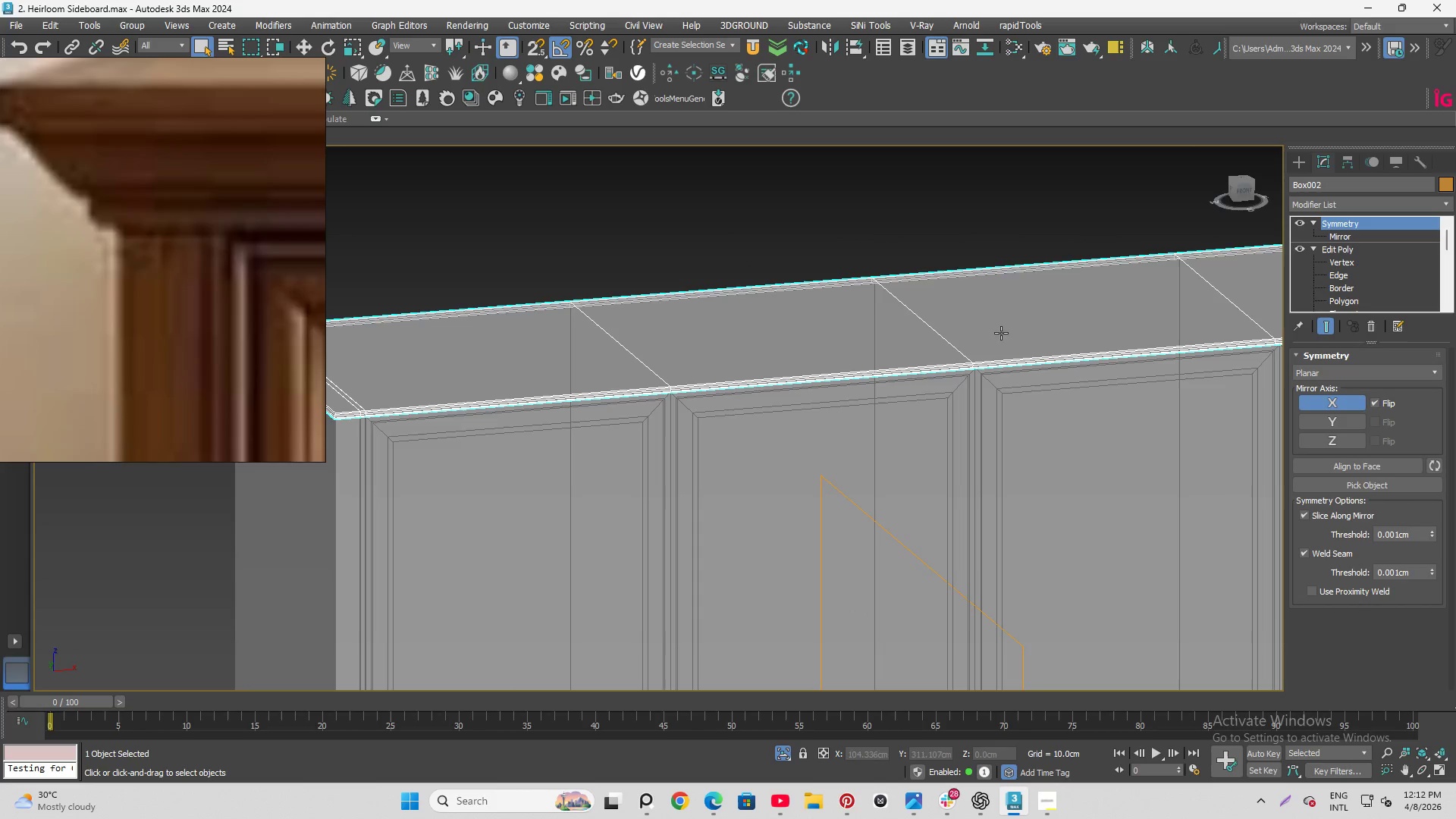 
left_click([949, 337])
 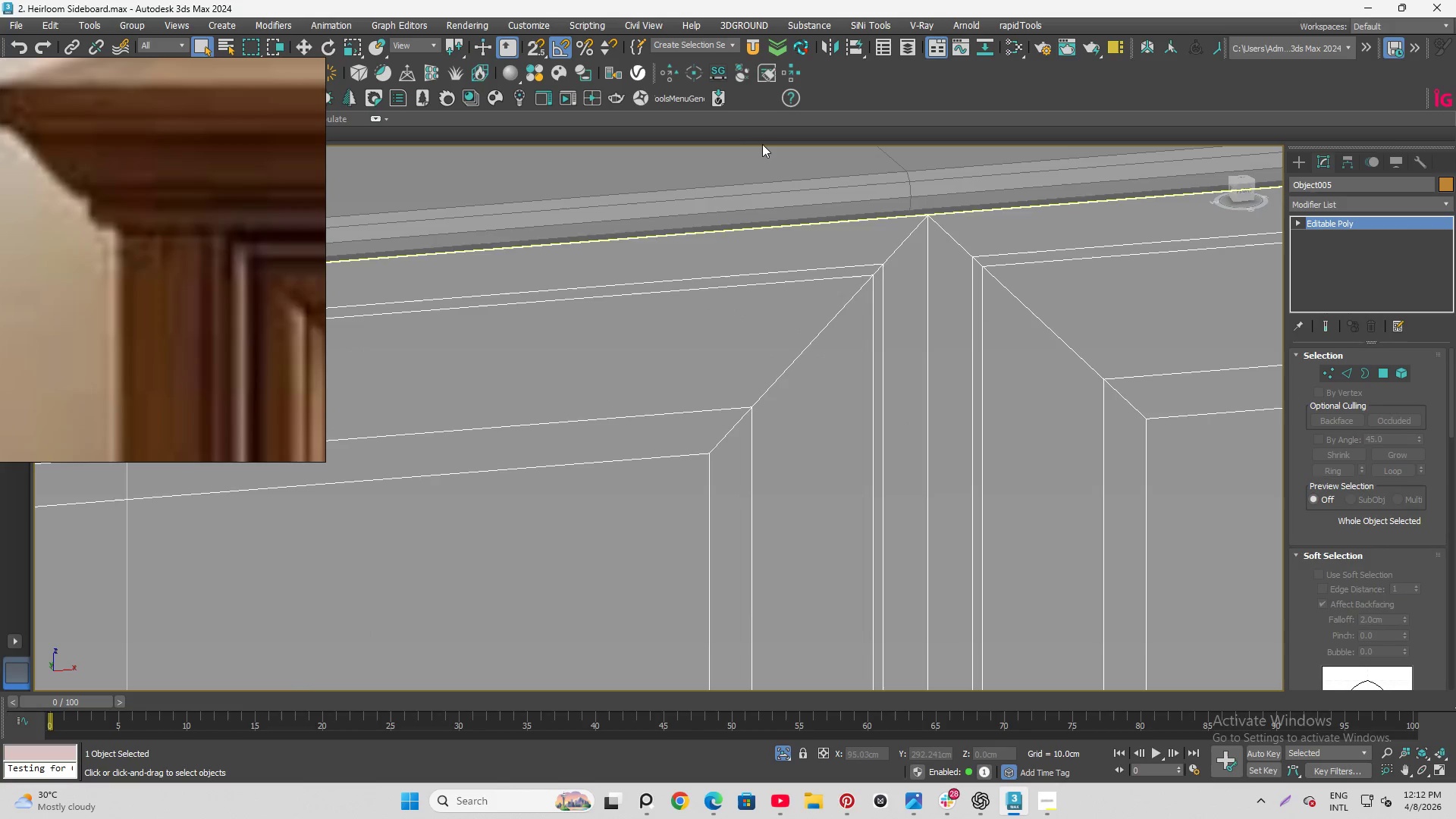 
scroll: coordinate [956, 384], scroll_direction: up, amount: 6.0
 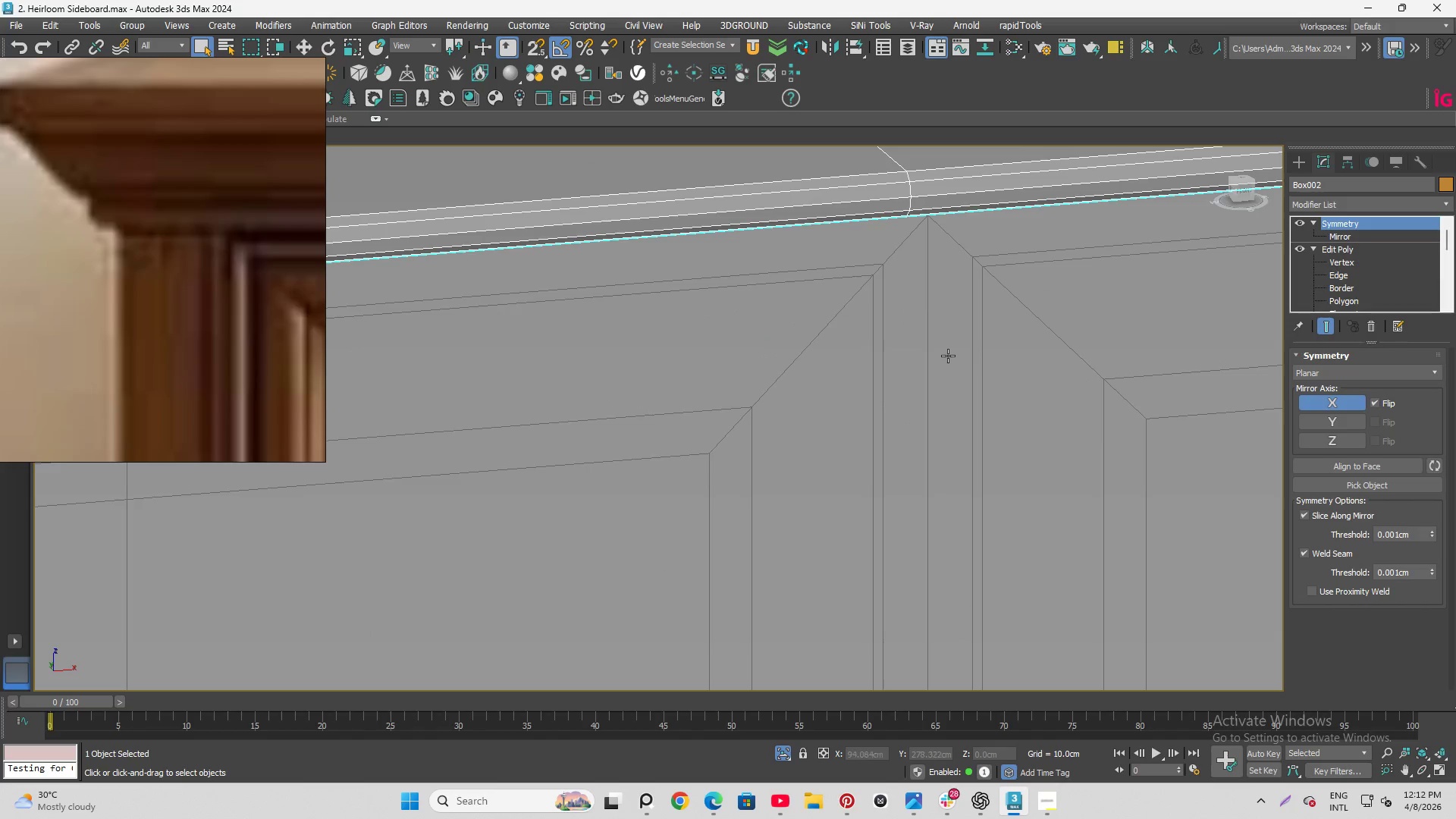 
scroll: coordinate [940, 309], scroll_direction: down, amount: 17.0
 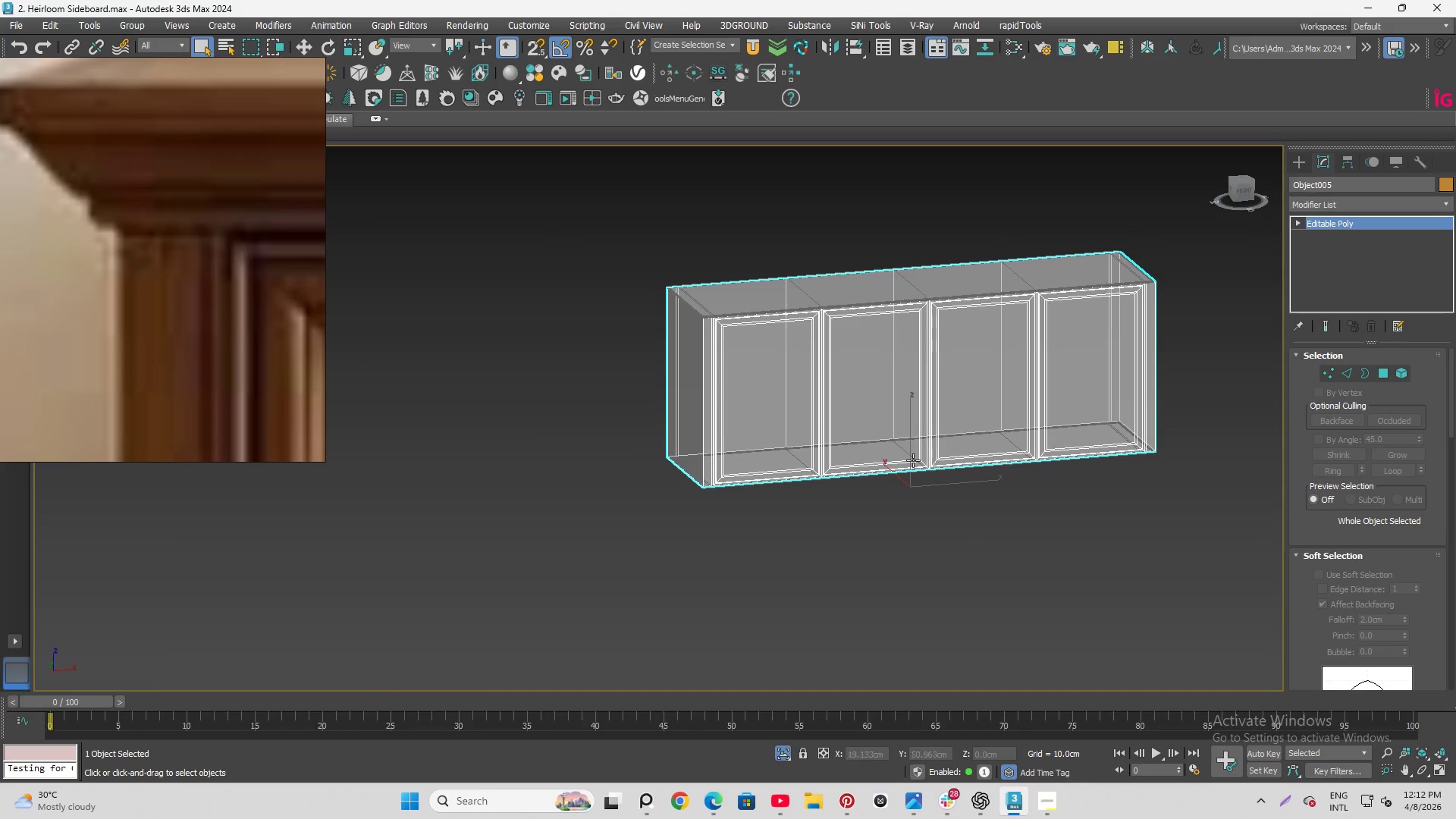 
scroll: coordinate [623, 506], scroll_direction: up, amount: 16.0
 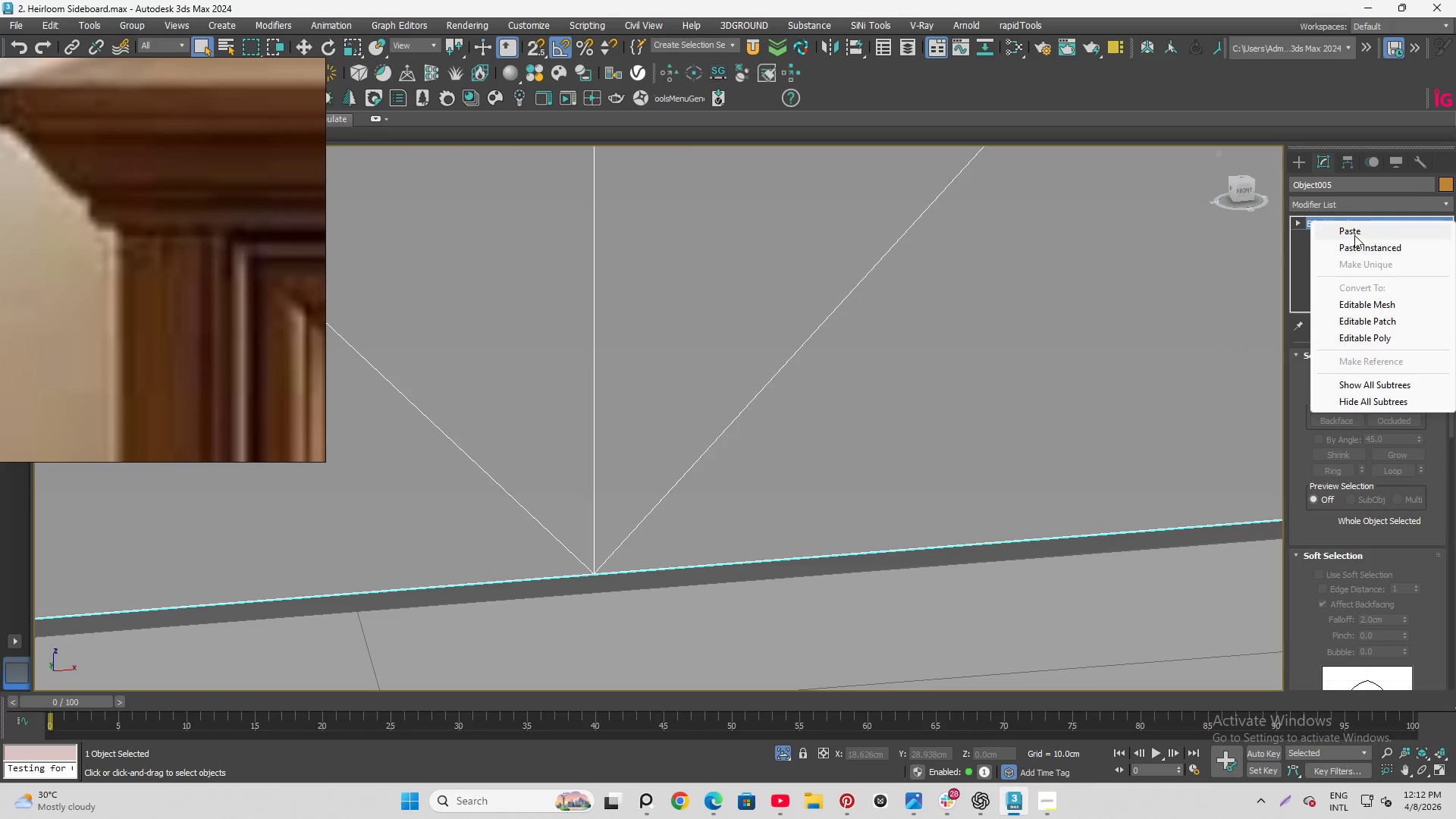 
left_click([1354, 234])
 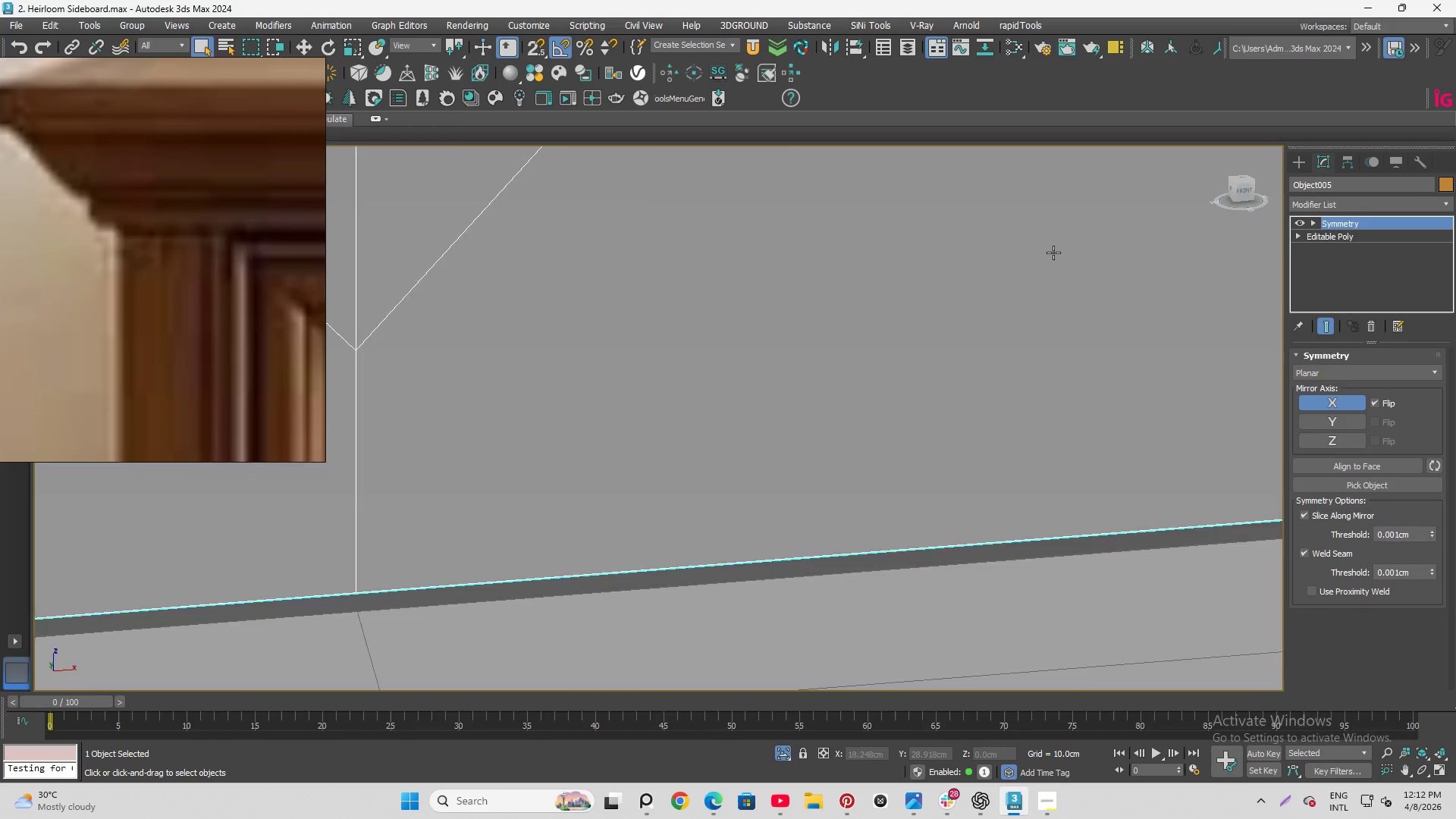 
scroll: coordinate [1046, 282], scroll_direction: down, amount: 5.0
 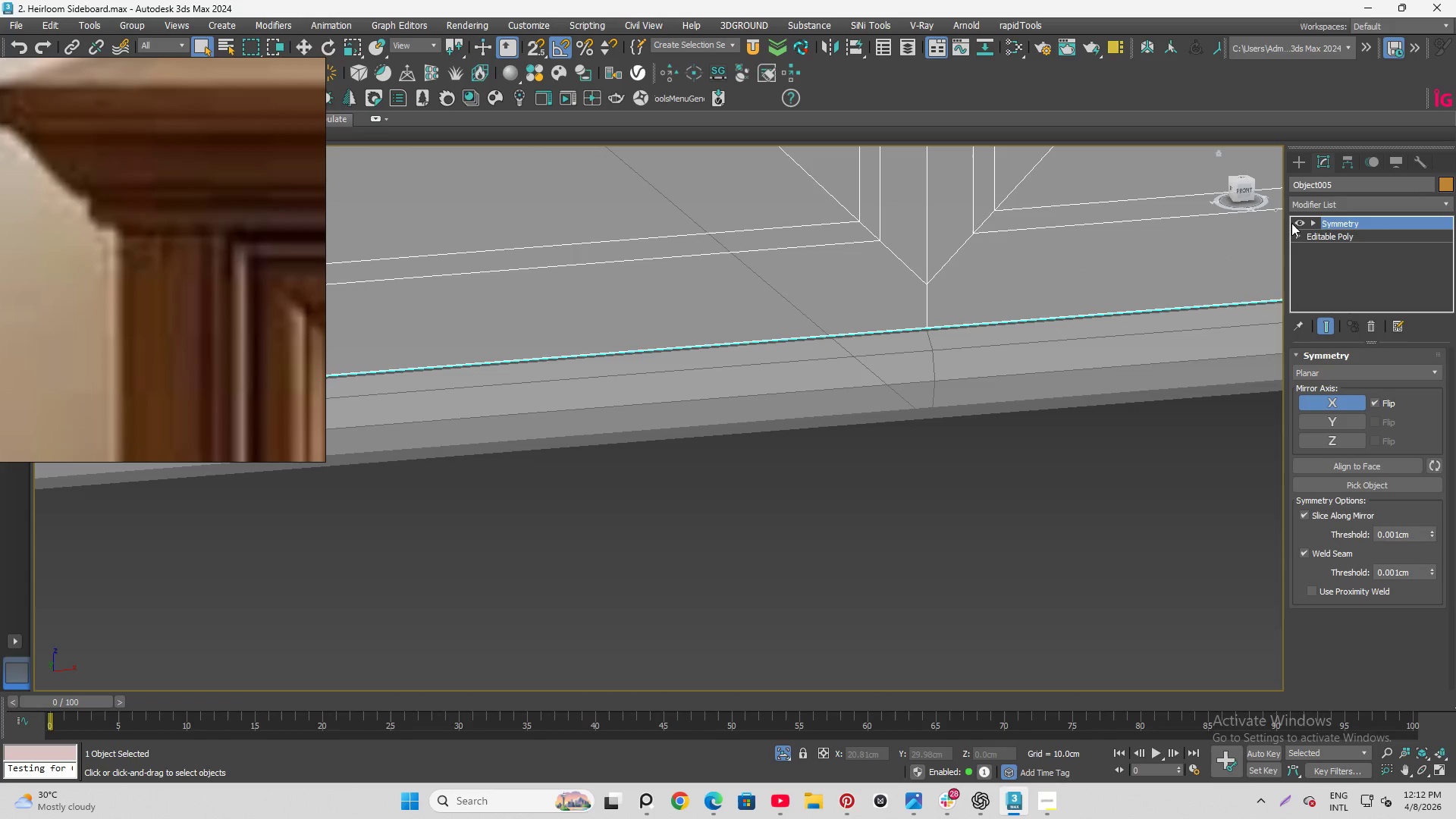 
left_click([1294, 219])
 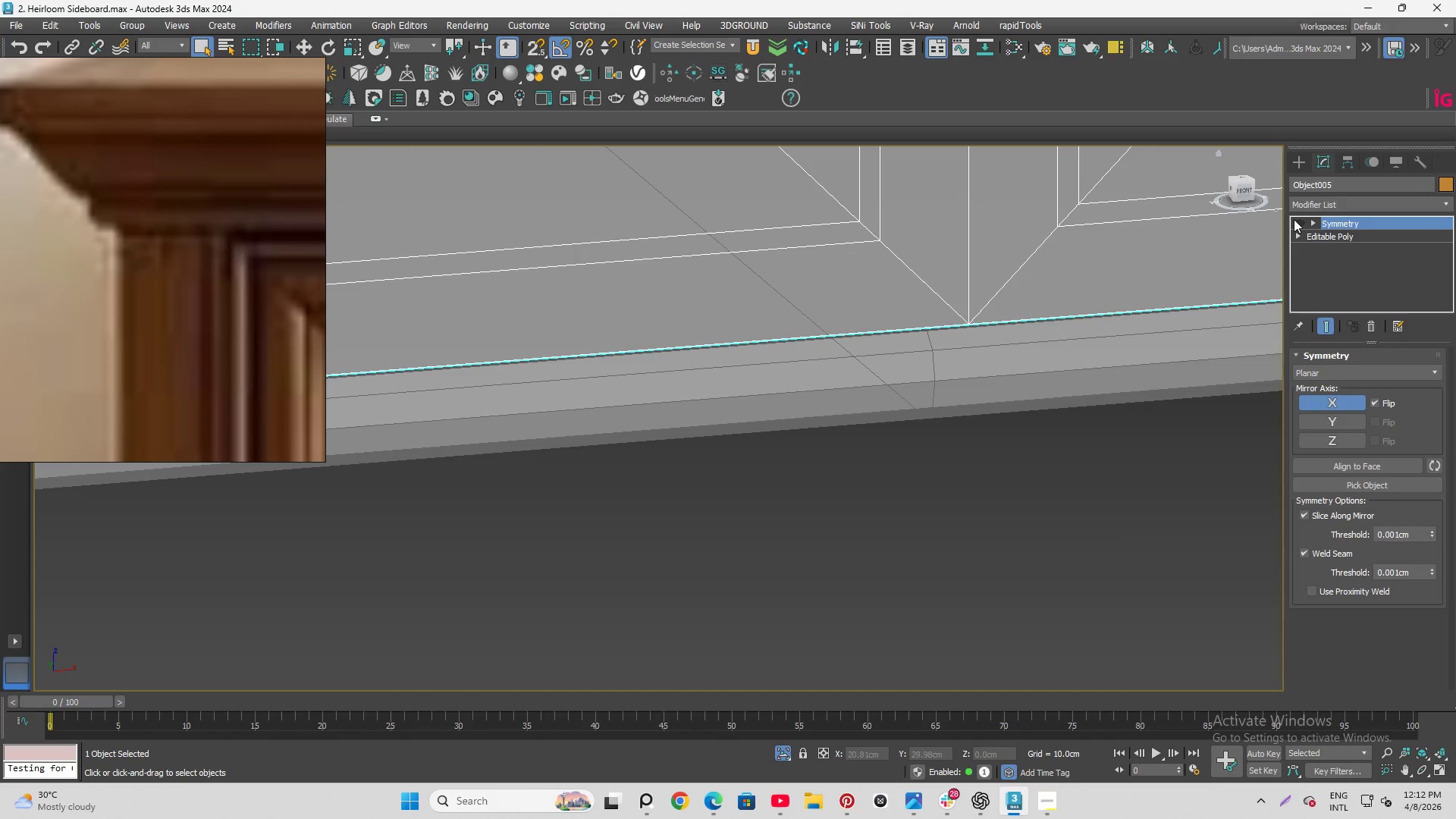 
left_click([1294, 219])
 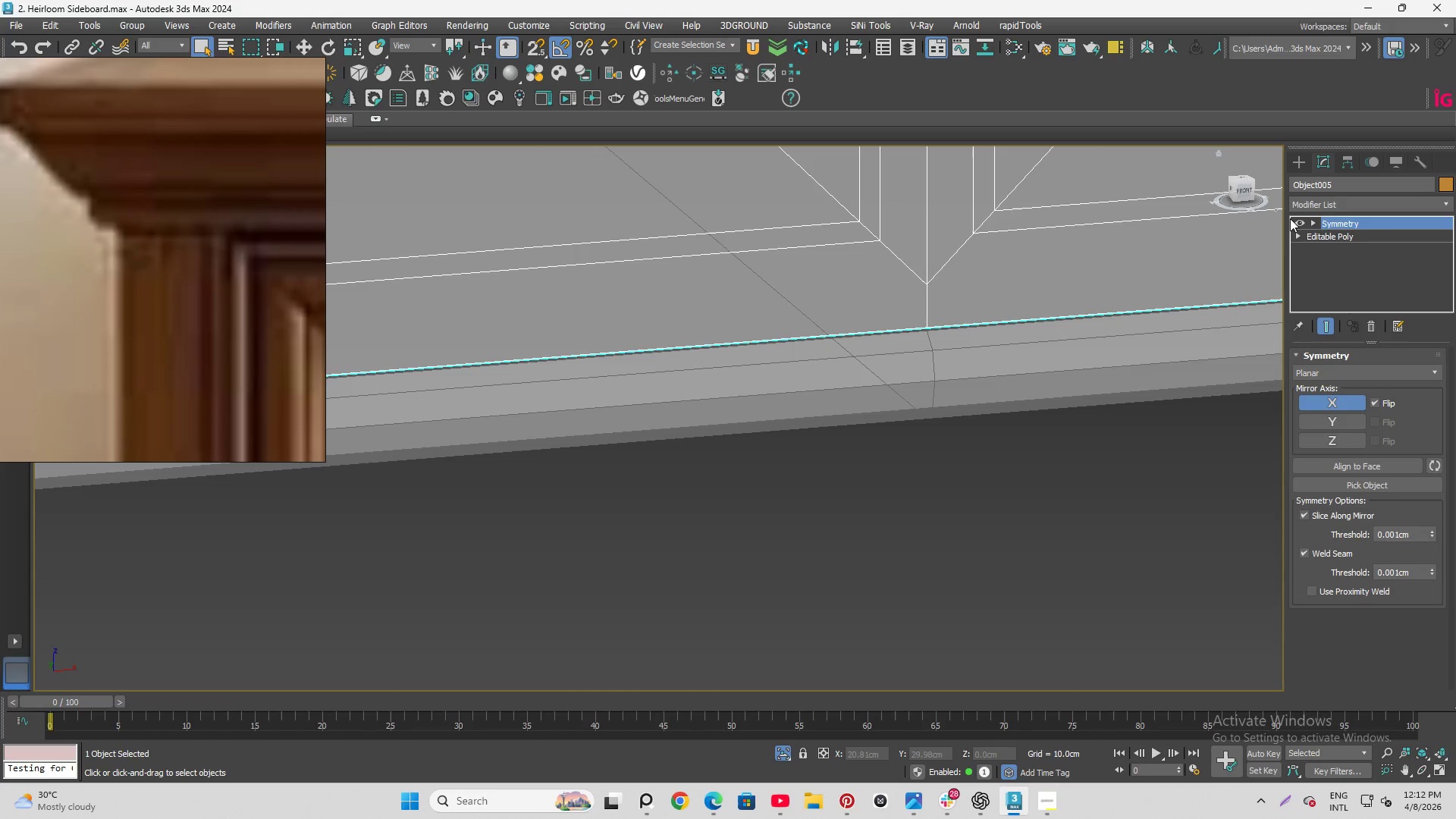 
left_click([1298, 218])
 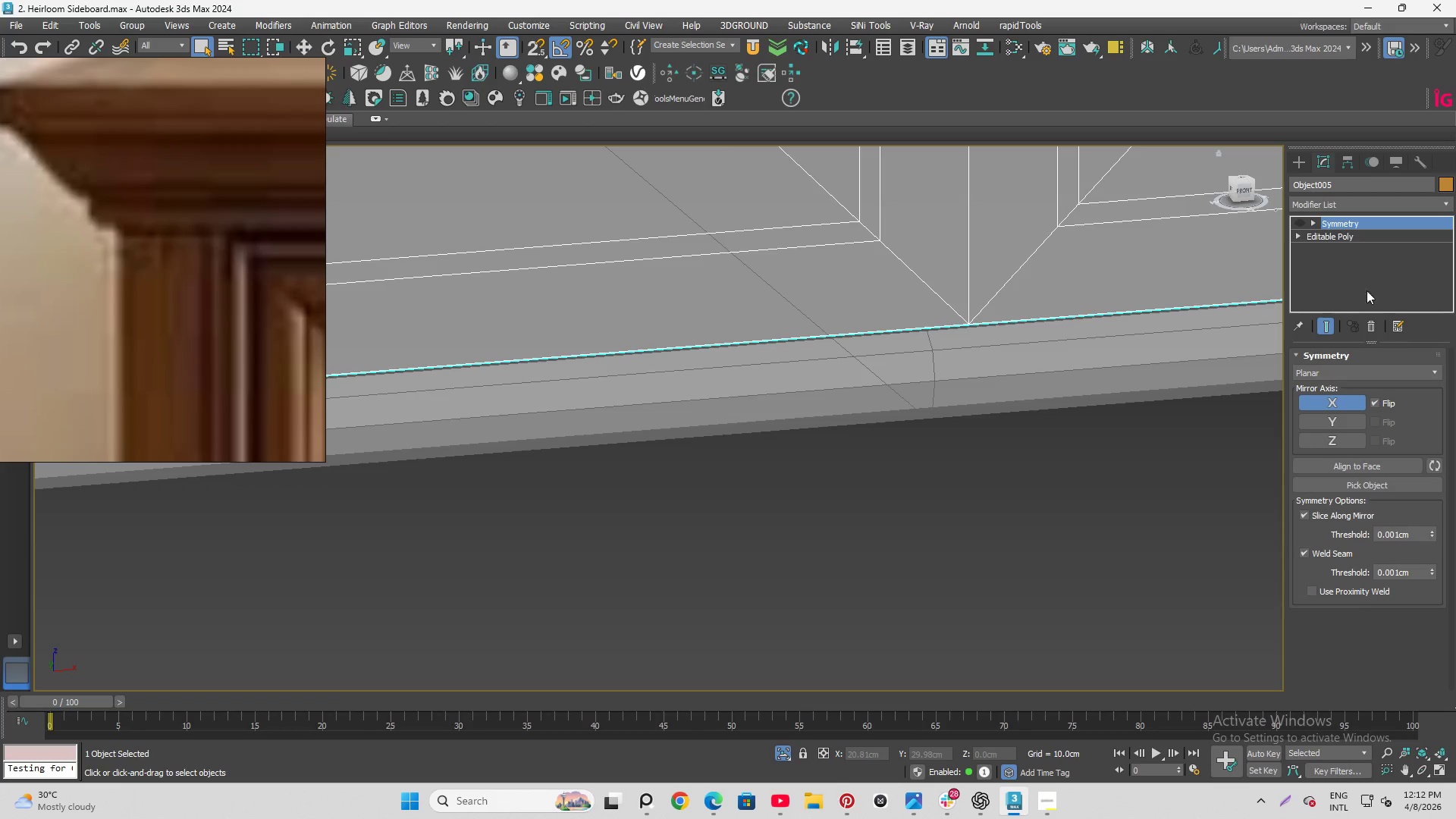 
left_click([1373, 325])
 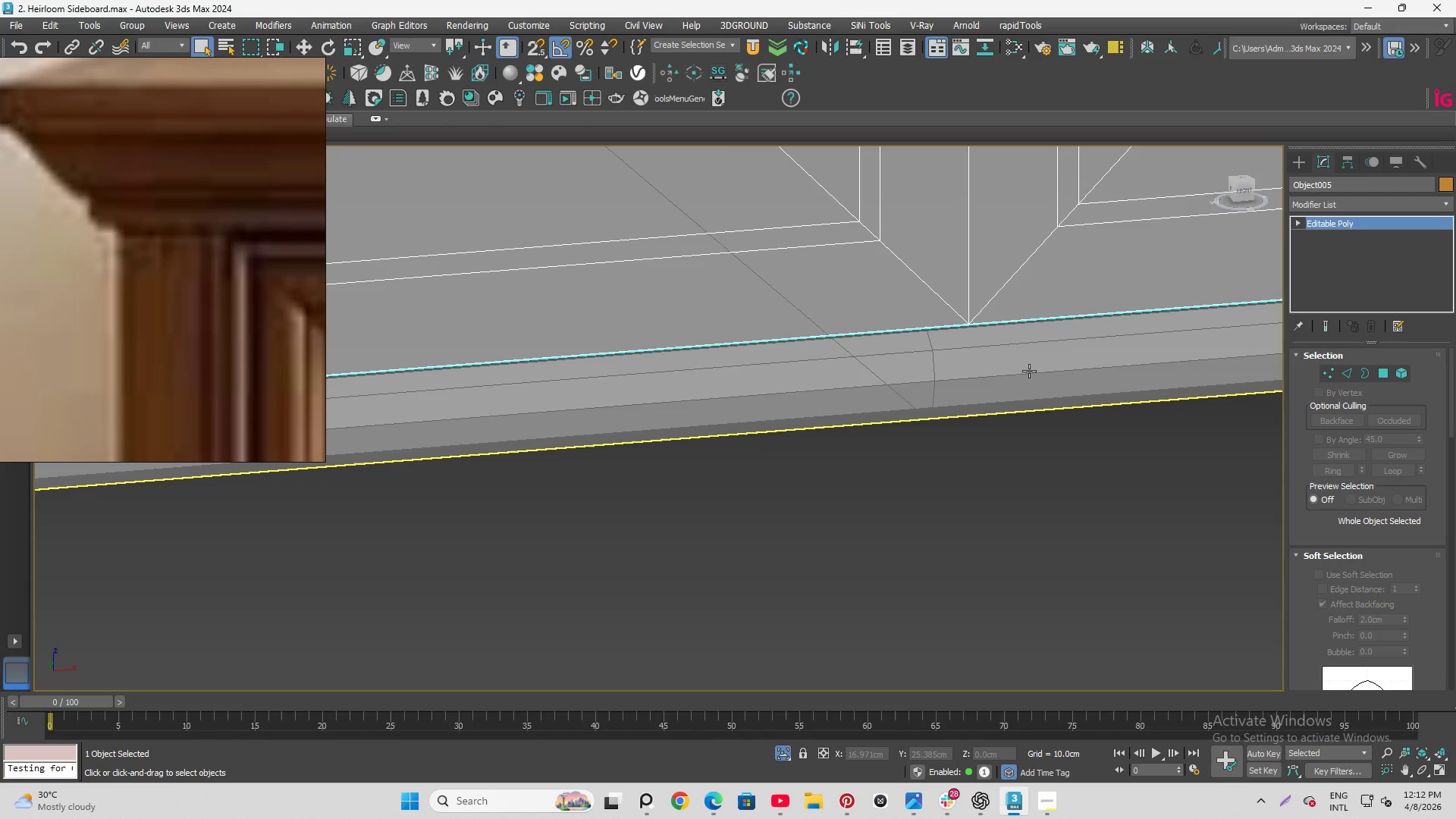 
scroll: coordinate [1001, 423], scroll_direction: down, amount: 4.0
 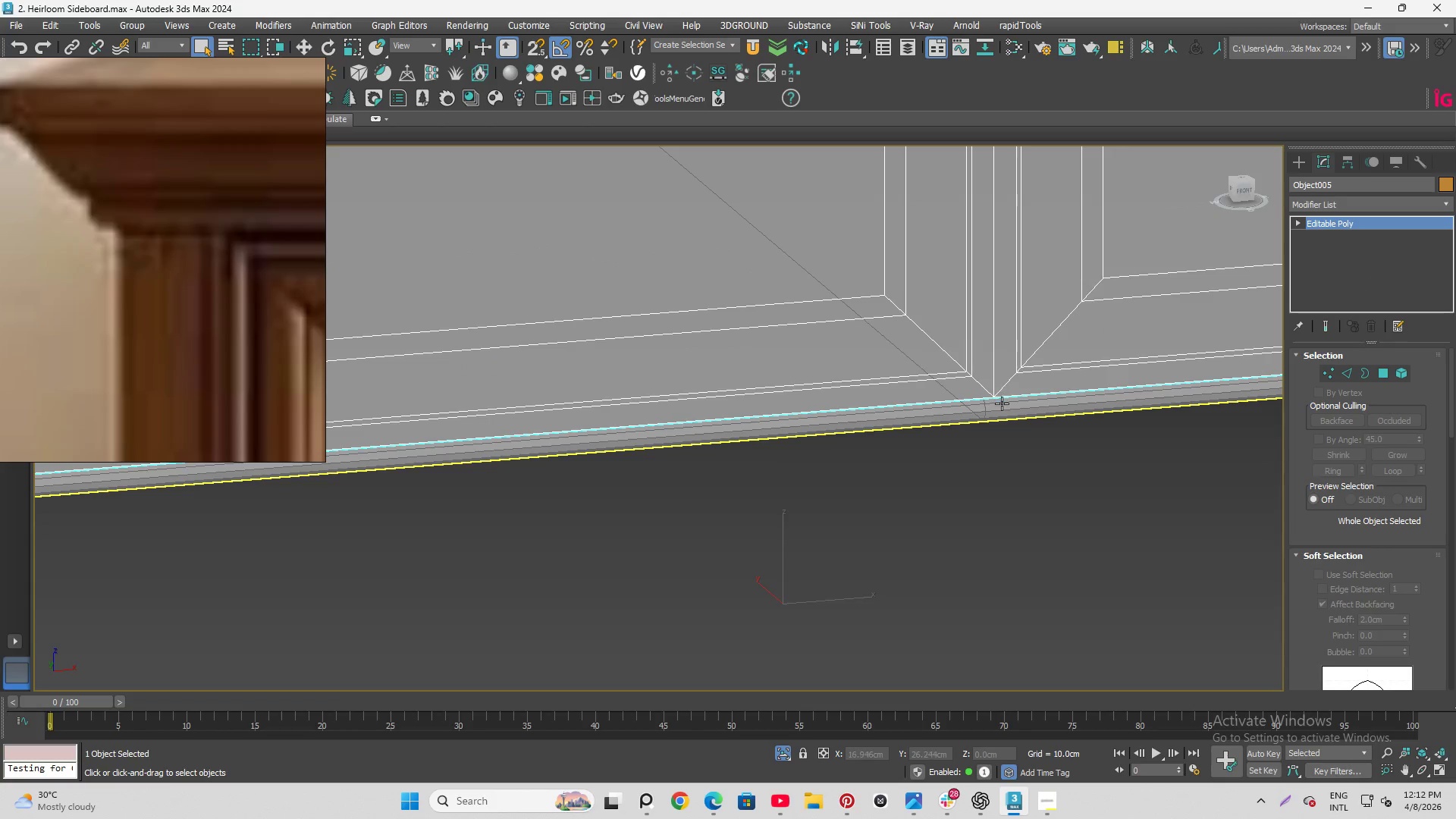 
left_click([1002, 403])
 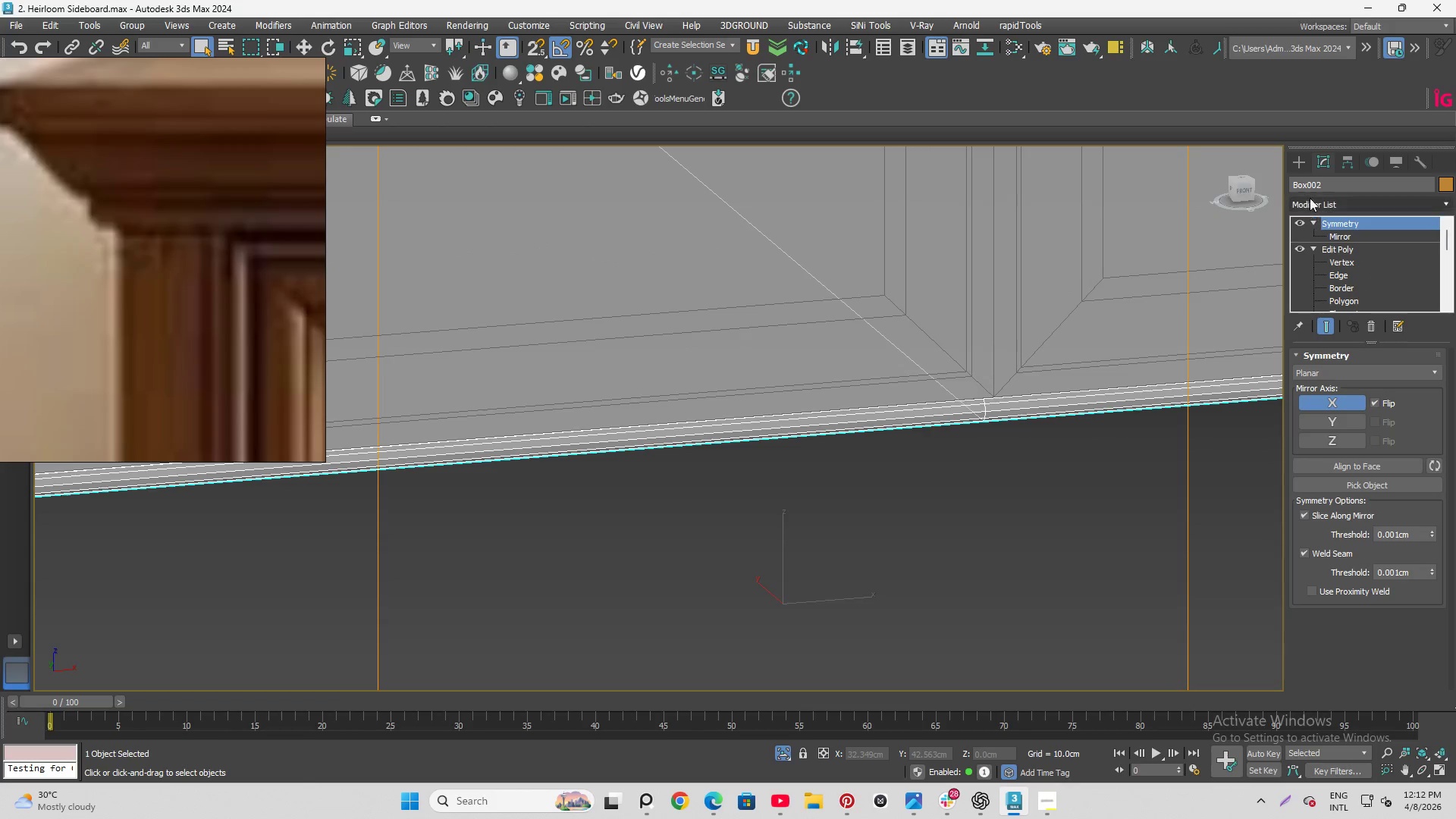 
left_click([1298, 223])
 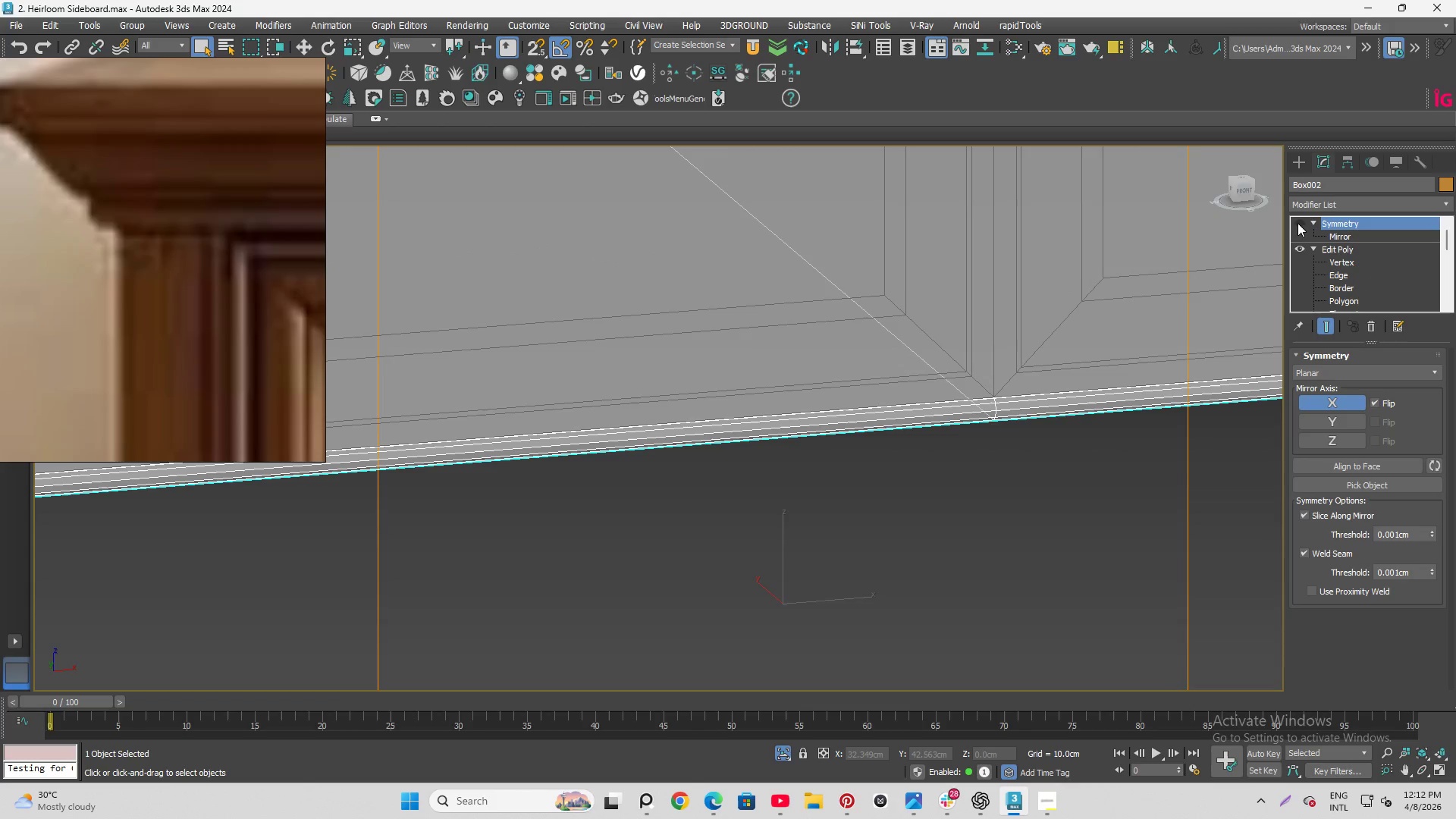 
left_click([1297, 223])
 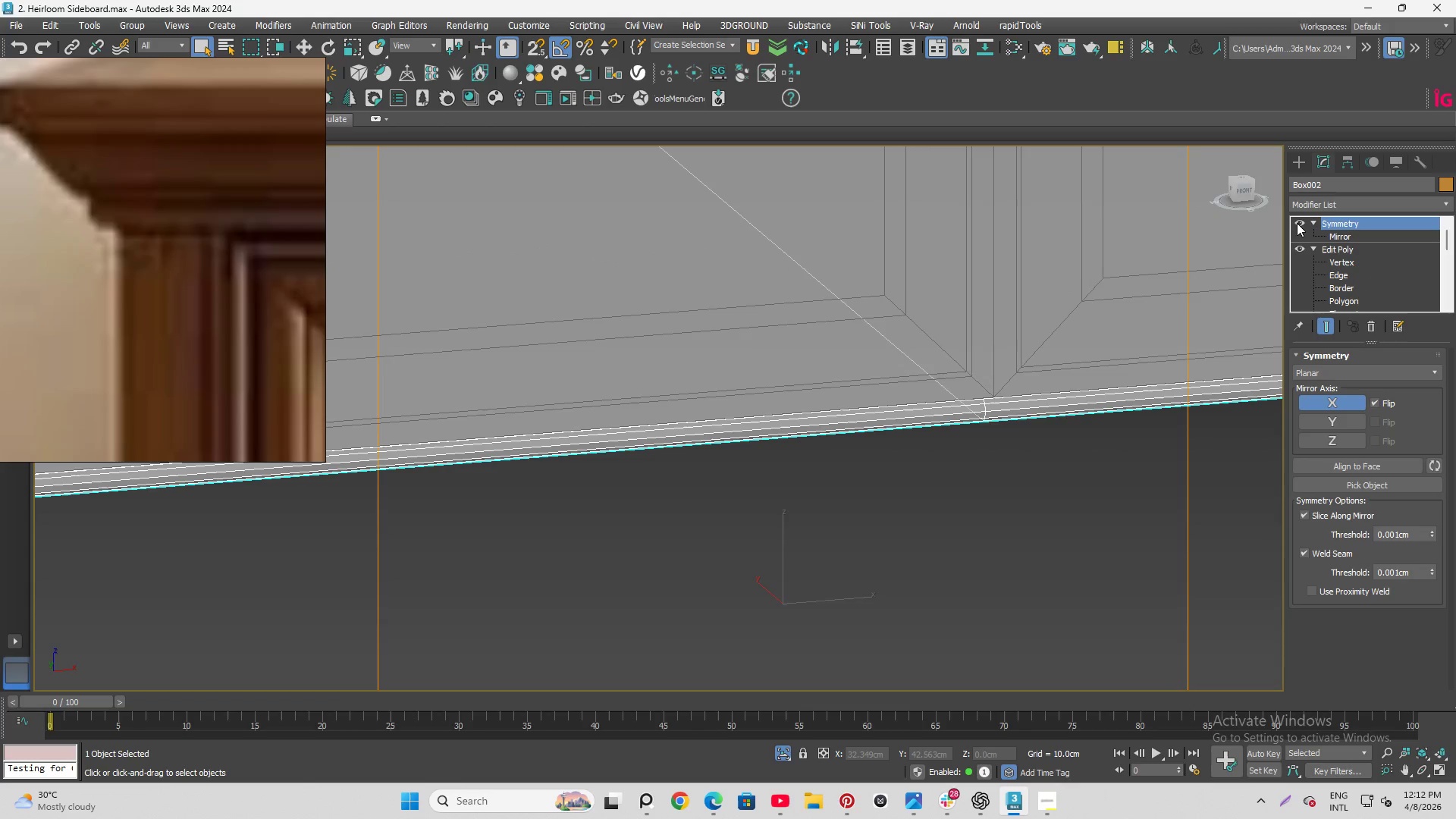 
left_click([1297, 223])
 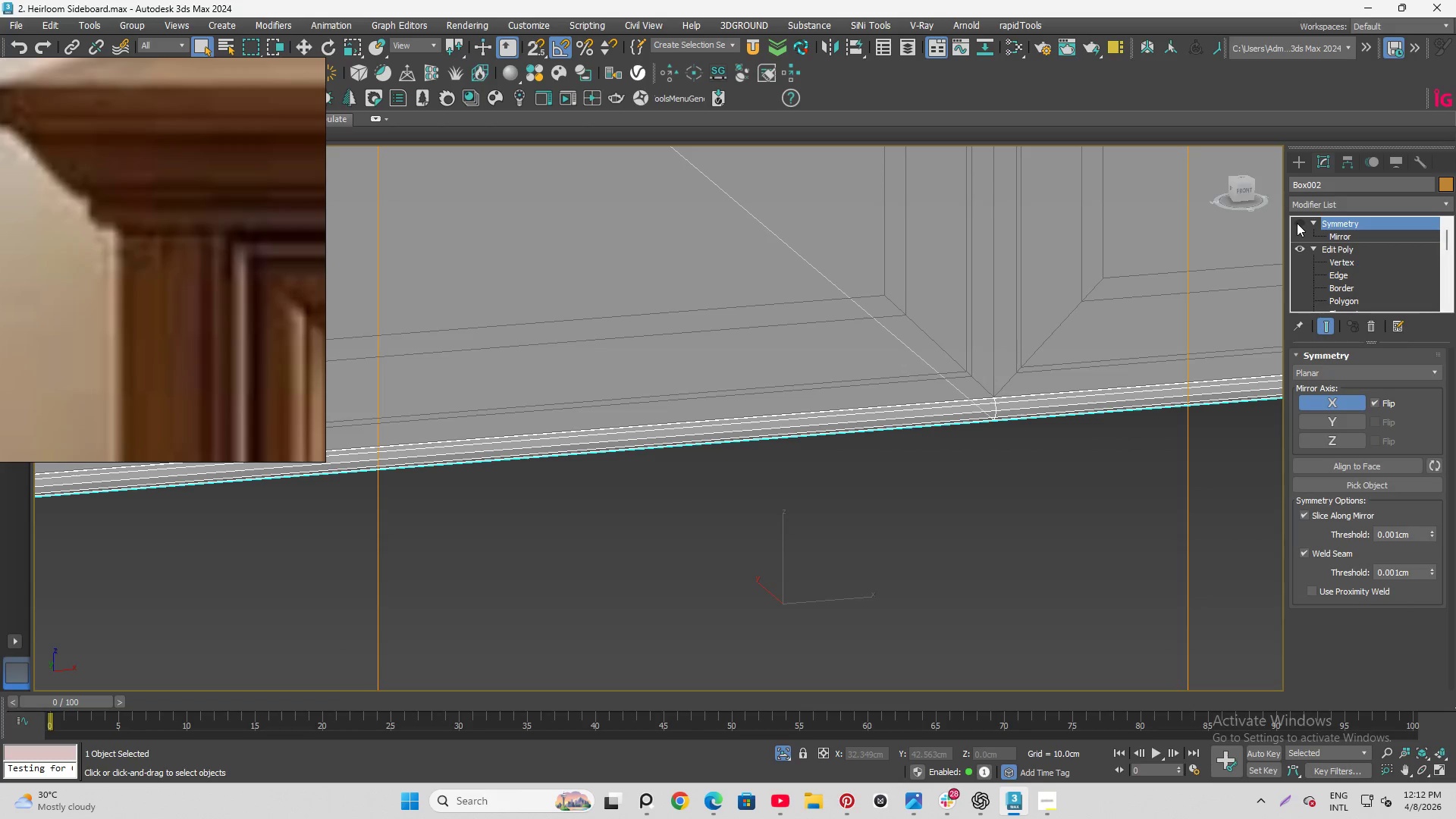 
left_click([1369, 326])
 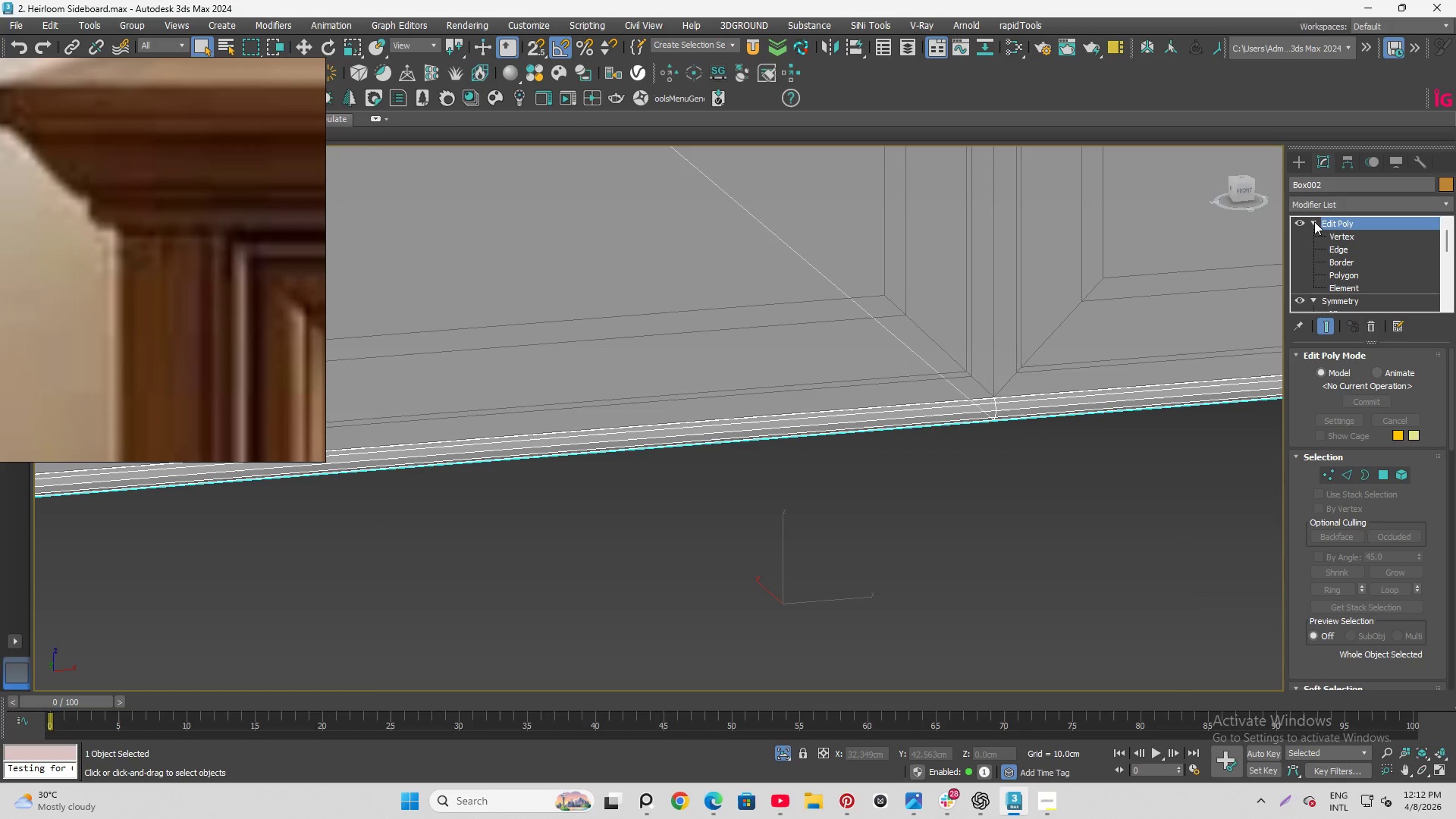 
left_click([1314, 222])
 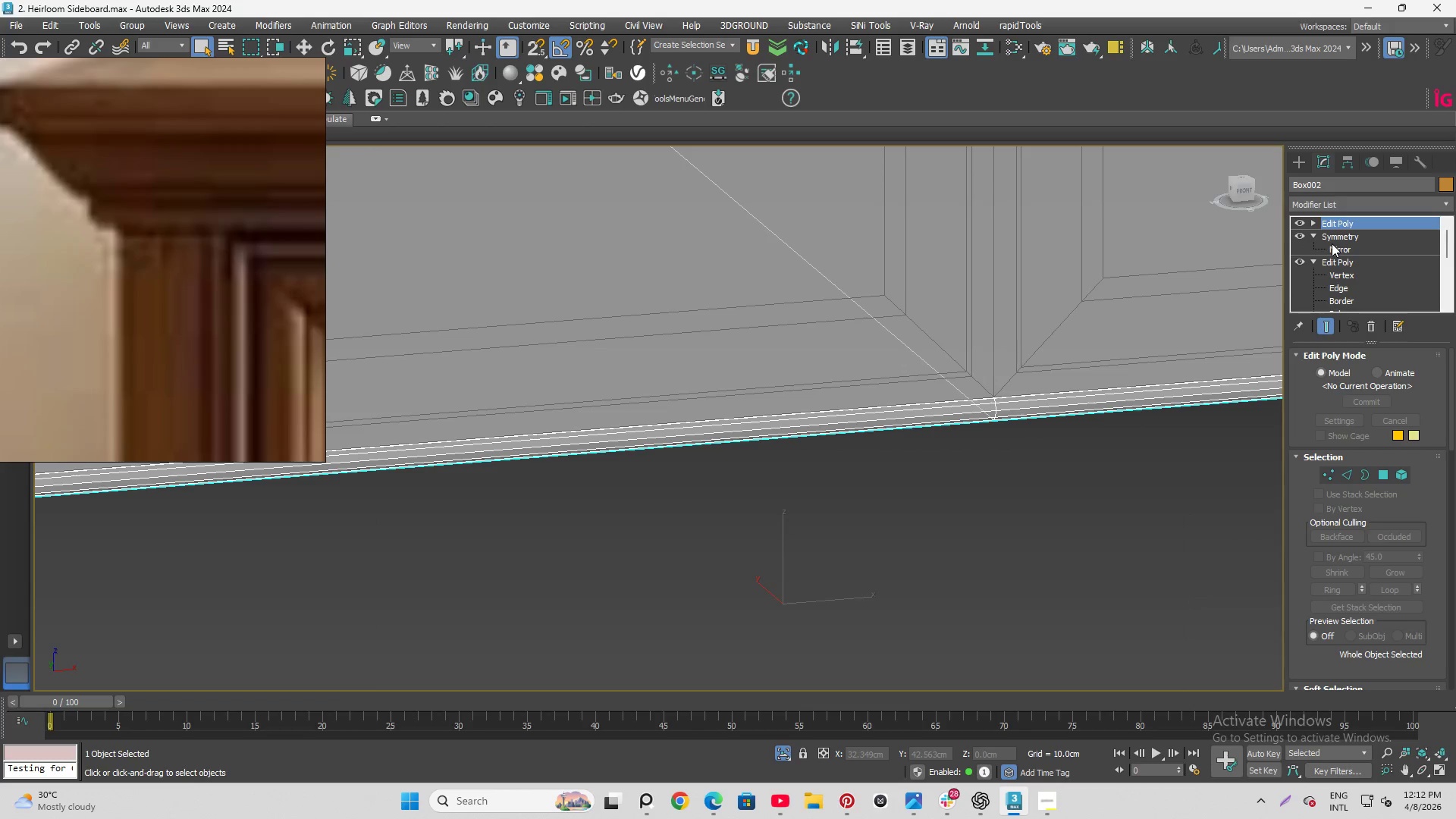 
left_click([1332, 237])
 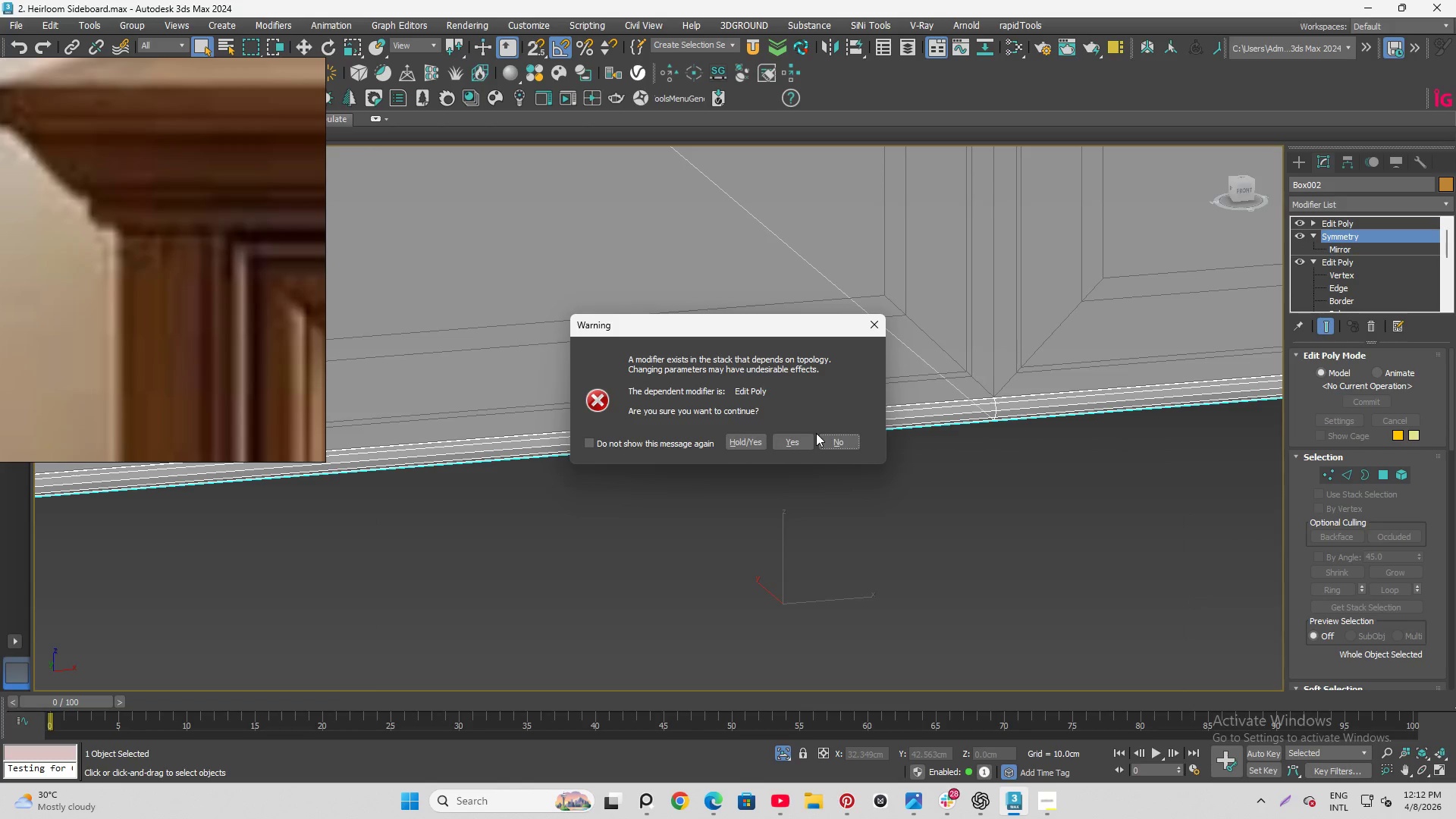 
left_click([807, 444])
 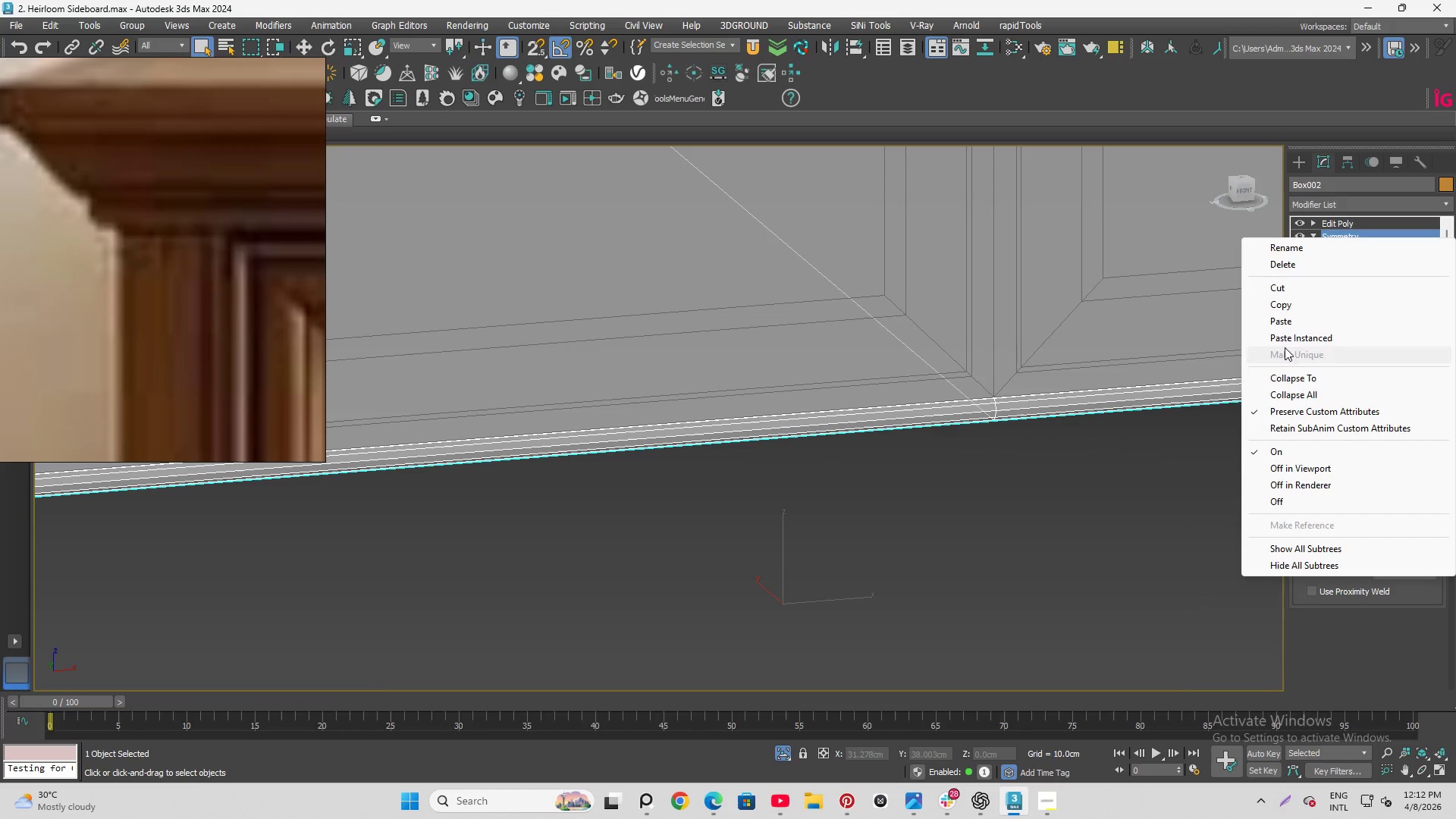 
left_click([1291, 301])
 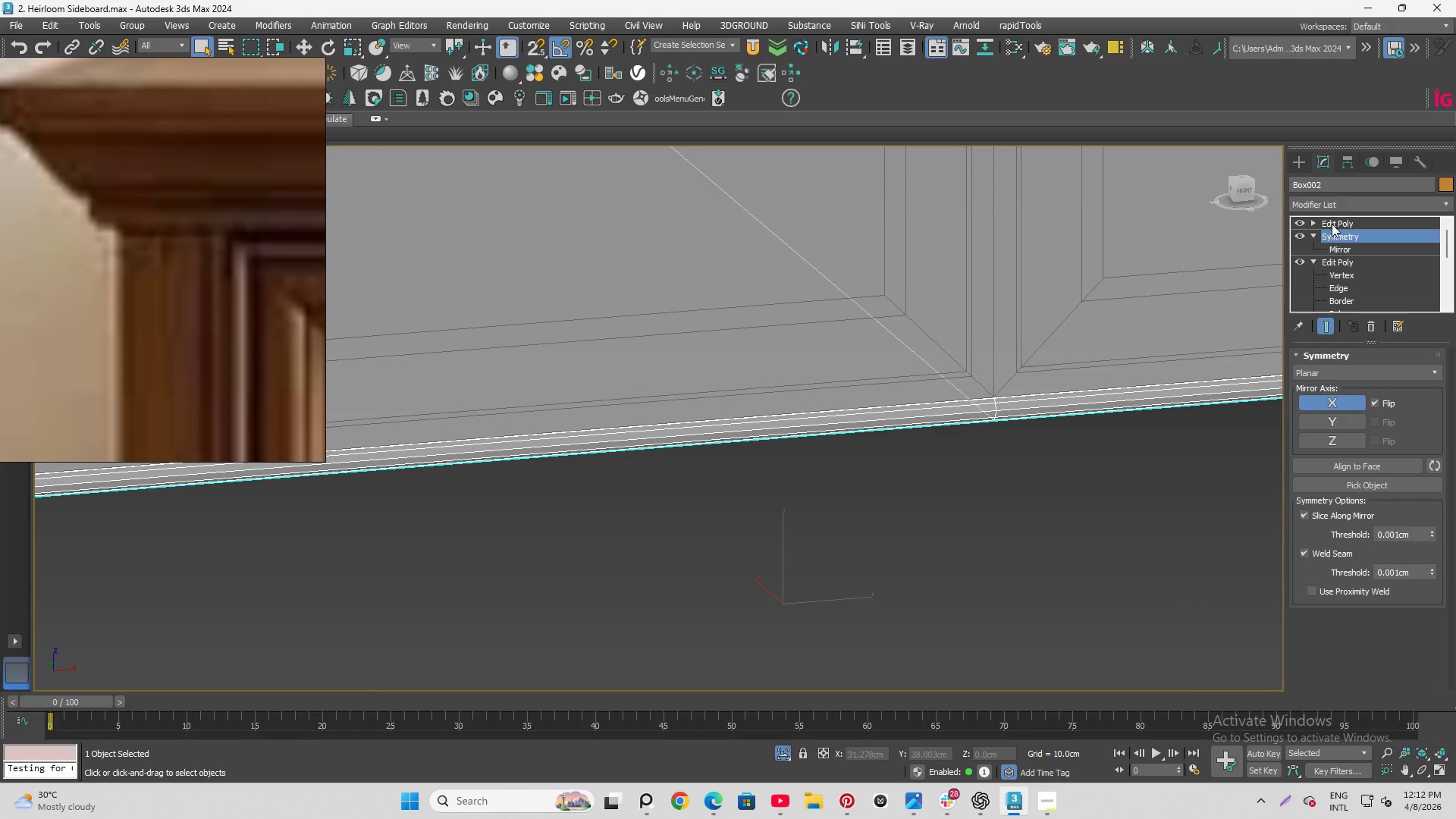 
left_click([1333, 221])
 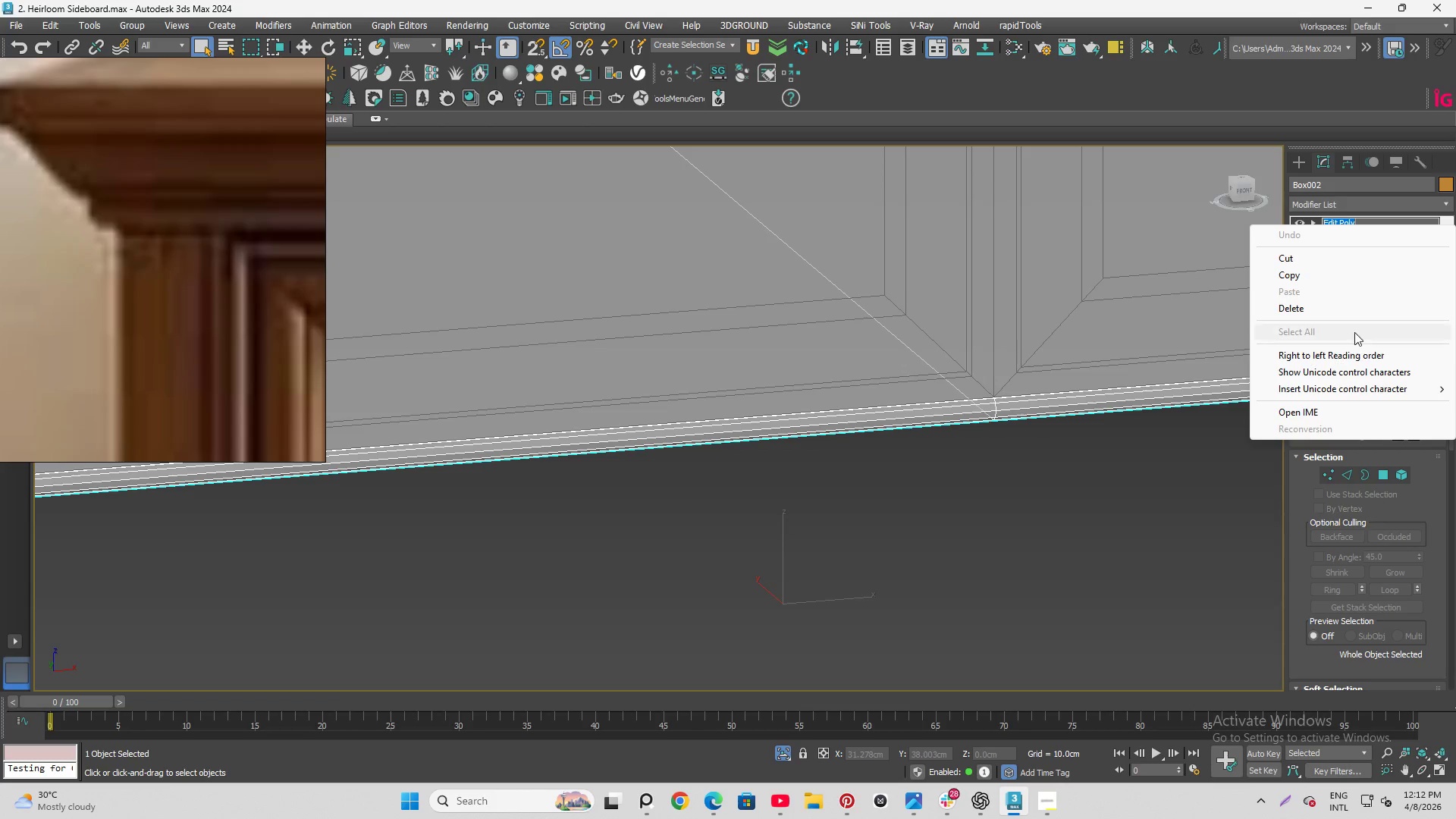 
left_click([1209, 460])
 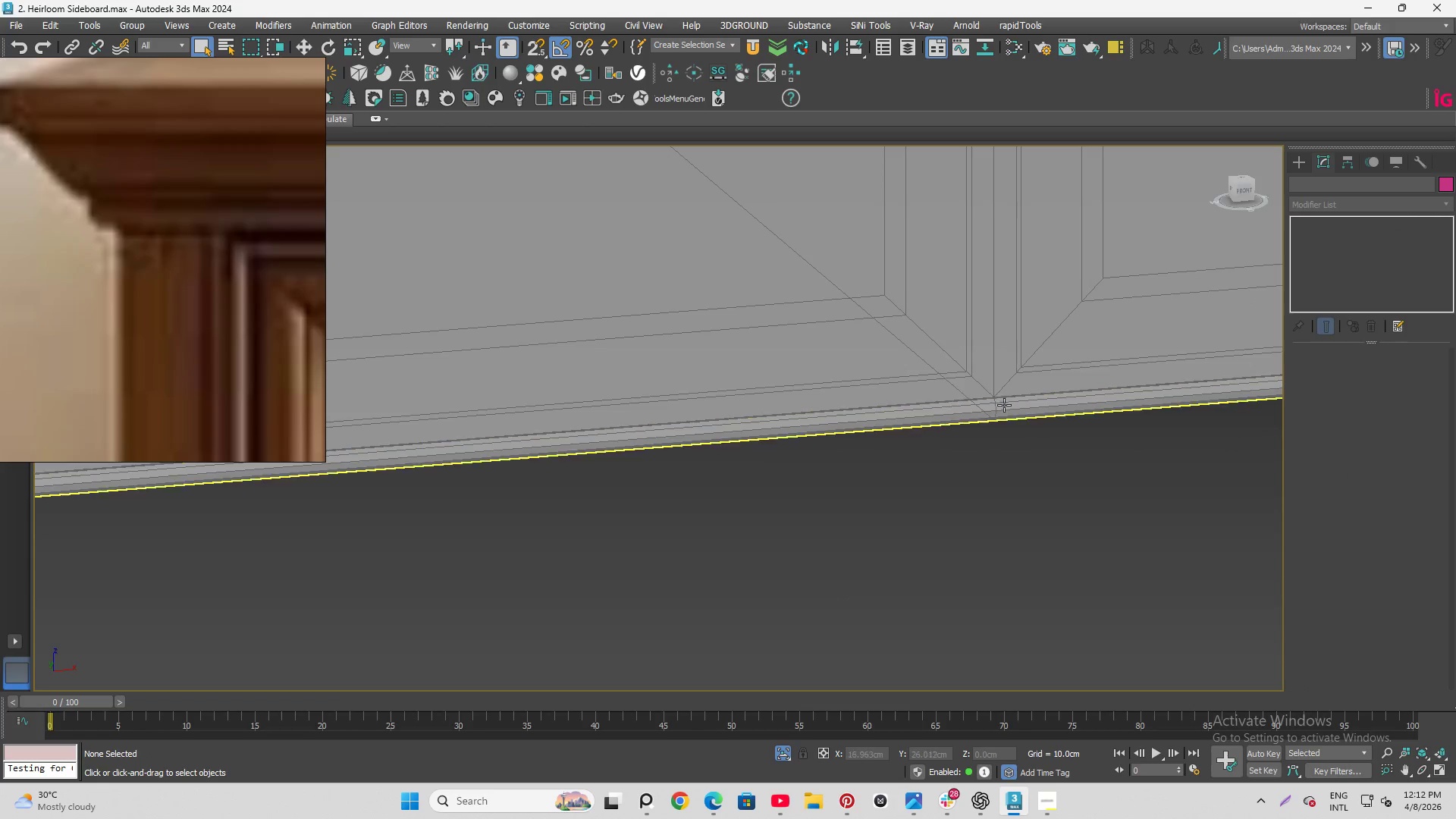 
left_click([1016, 407])
 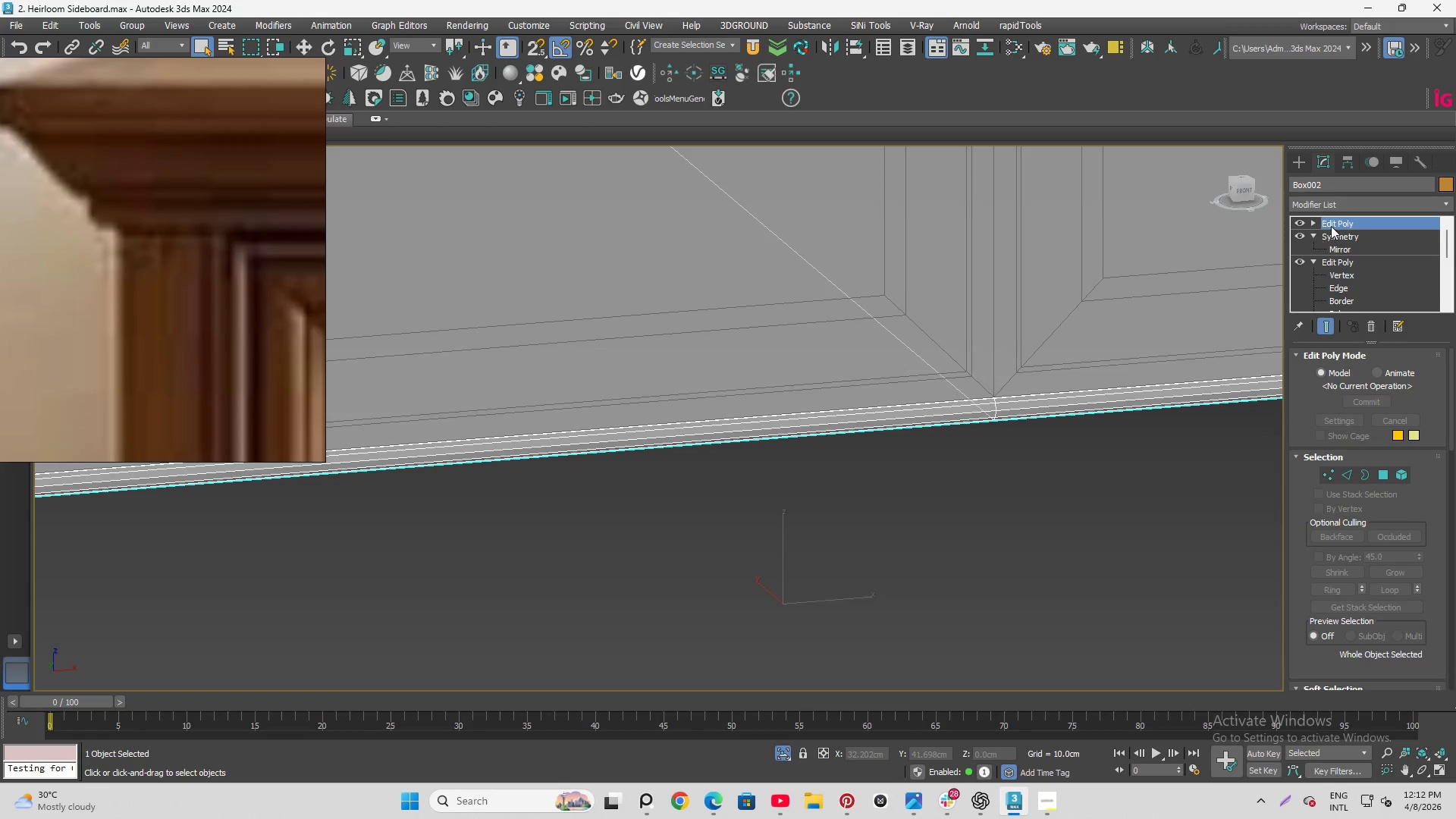 
right_click([1335, 221])
 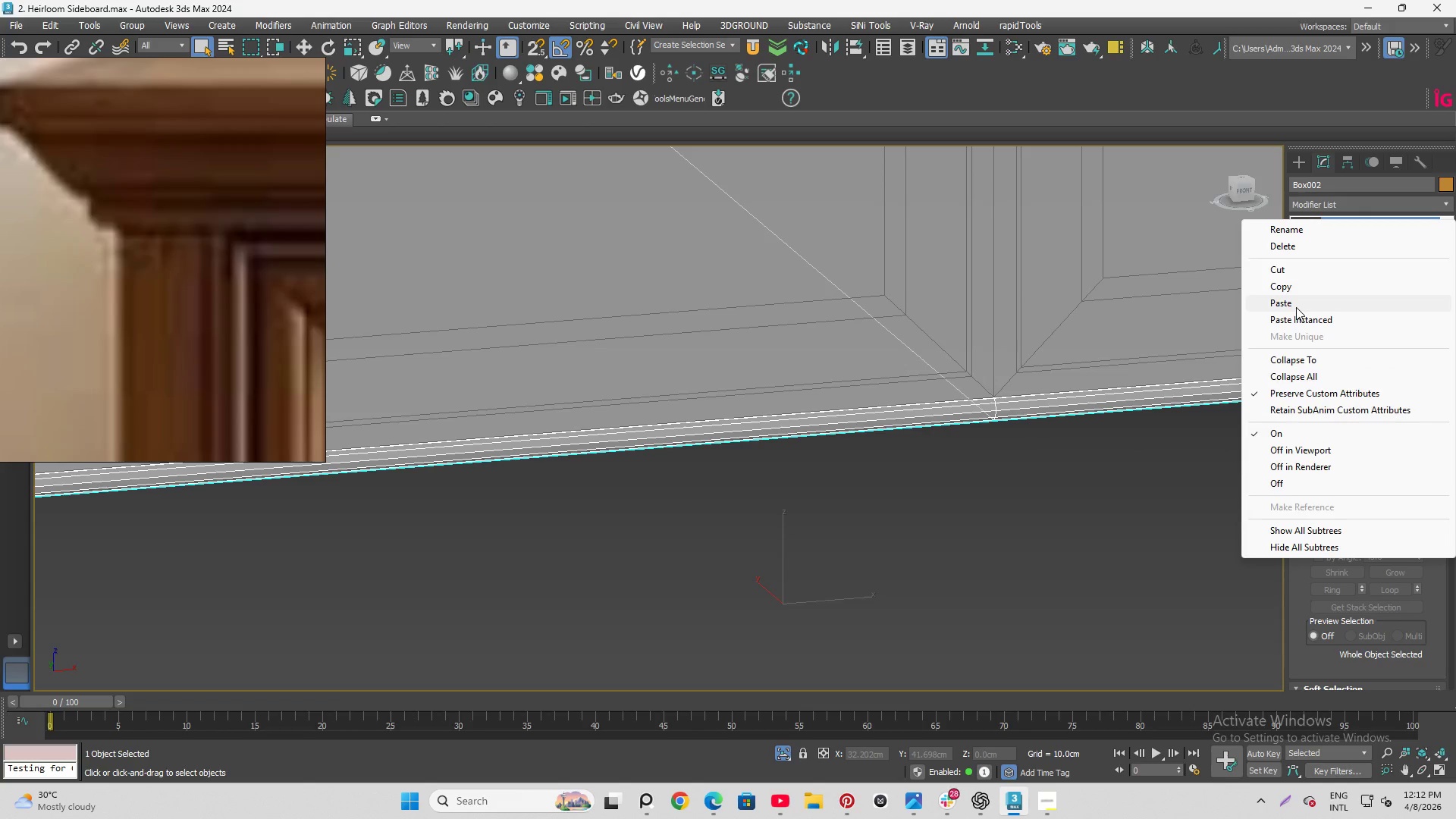 
left_click([1296, 307])
 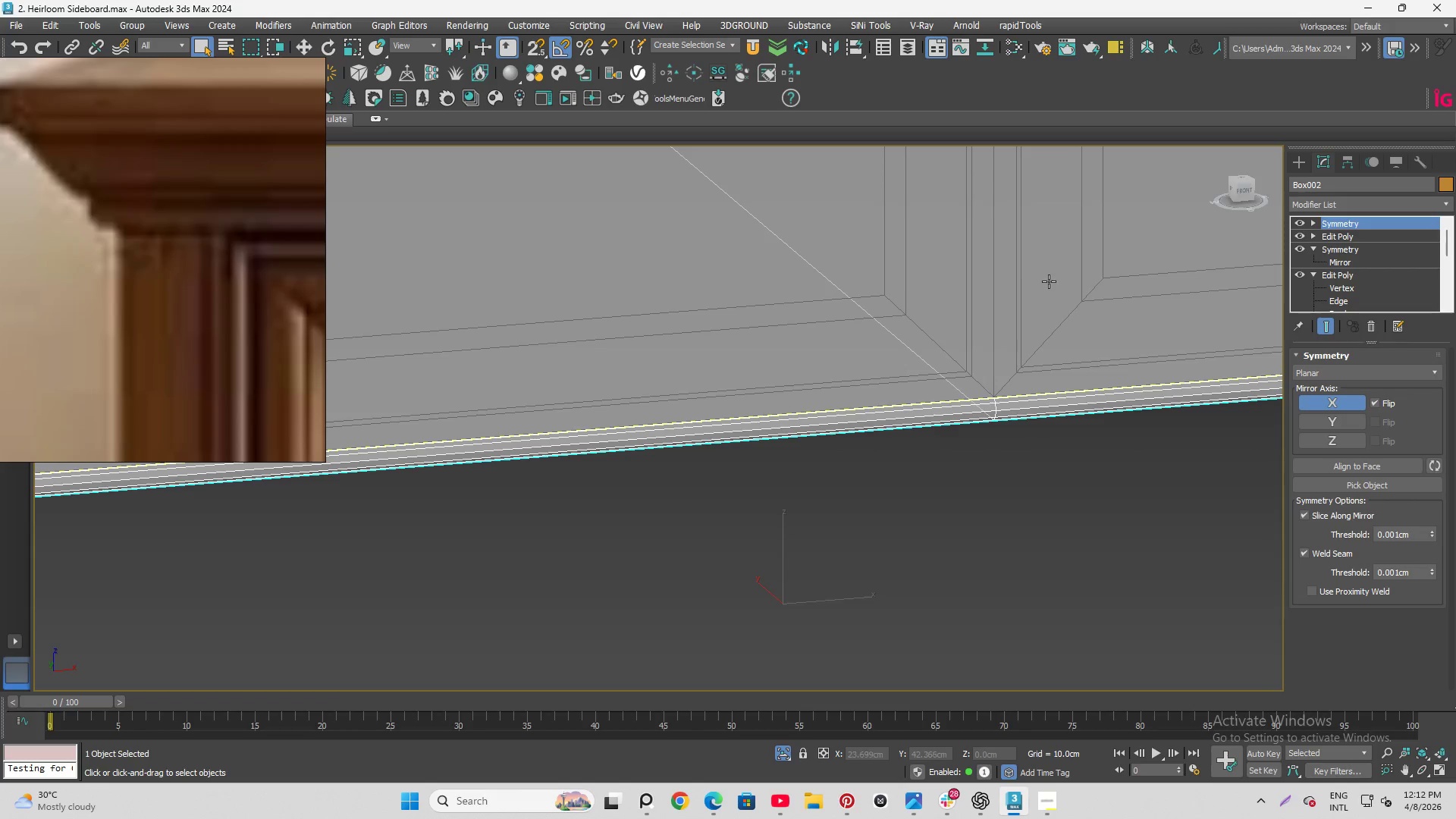 
left_click([1055, 279])
 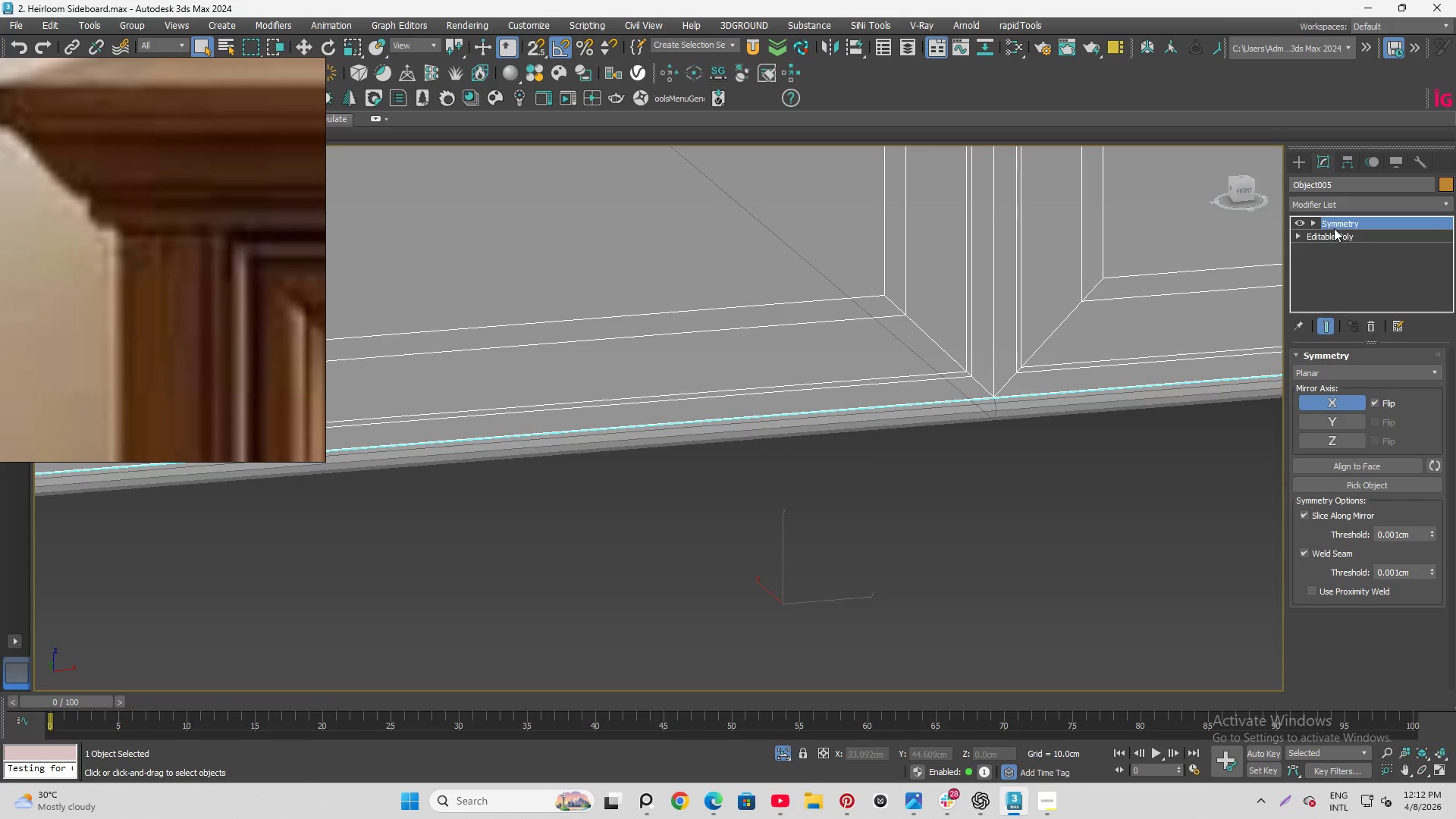 
left_click([1009, 505])
 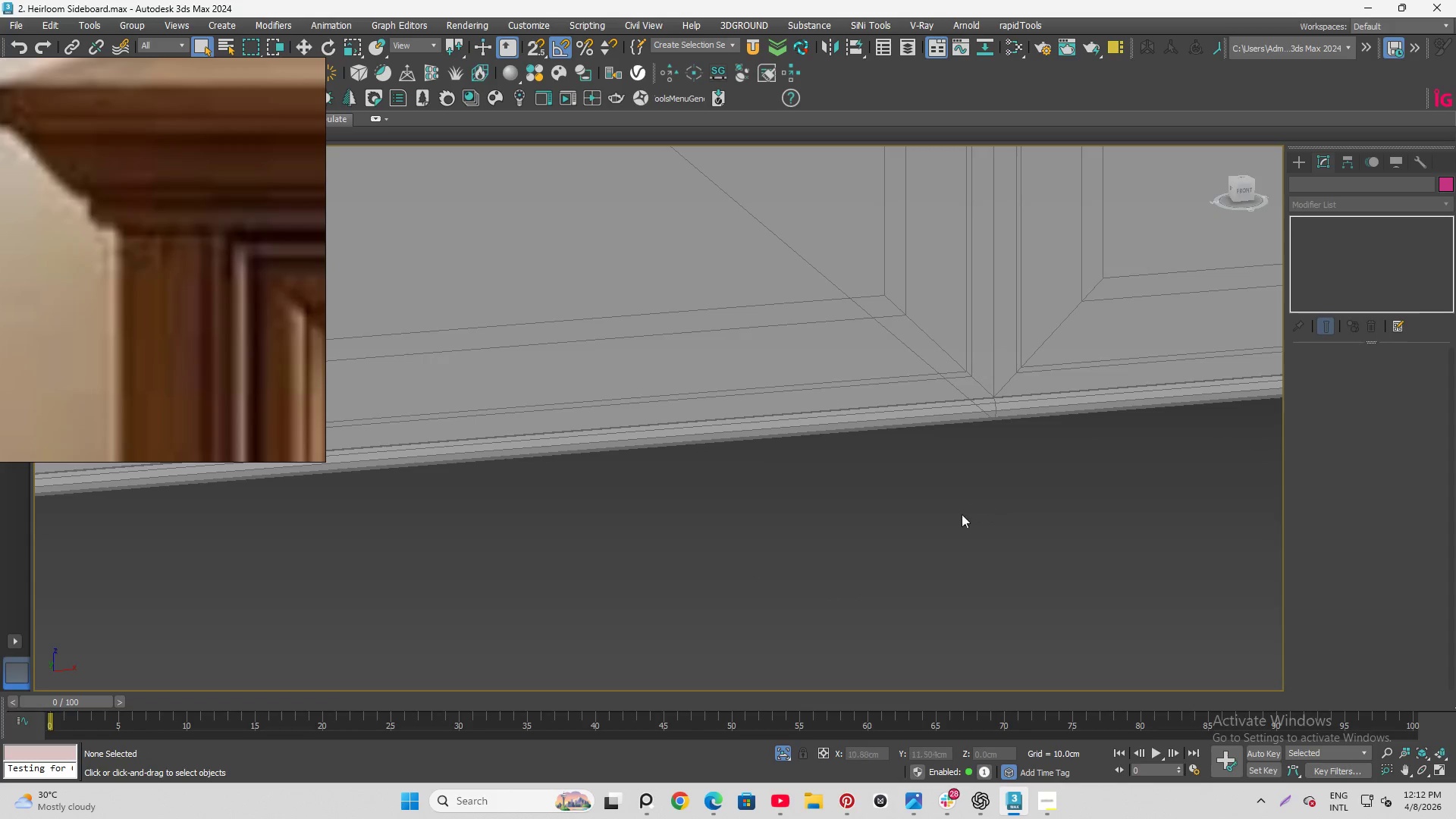 
scroll: coordinate [951, 532], scroll_direction: down, amount: 4.0
 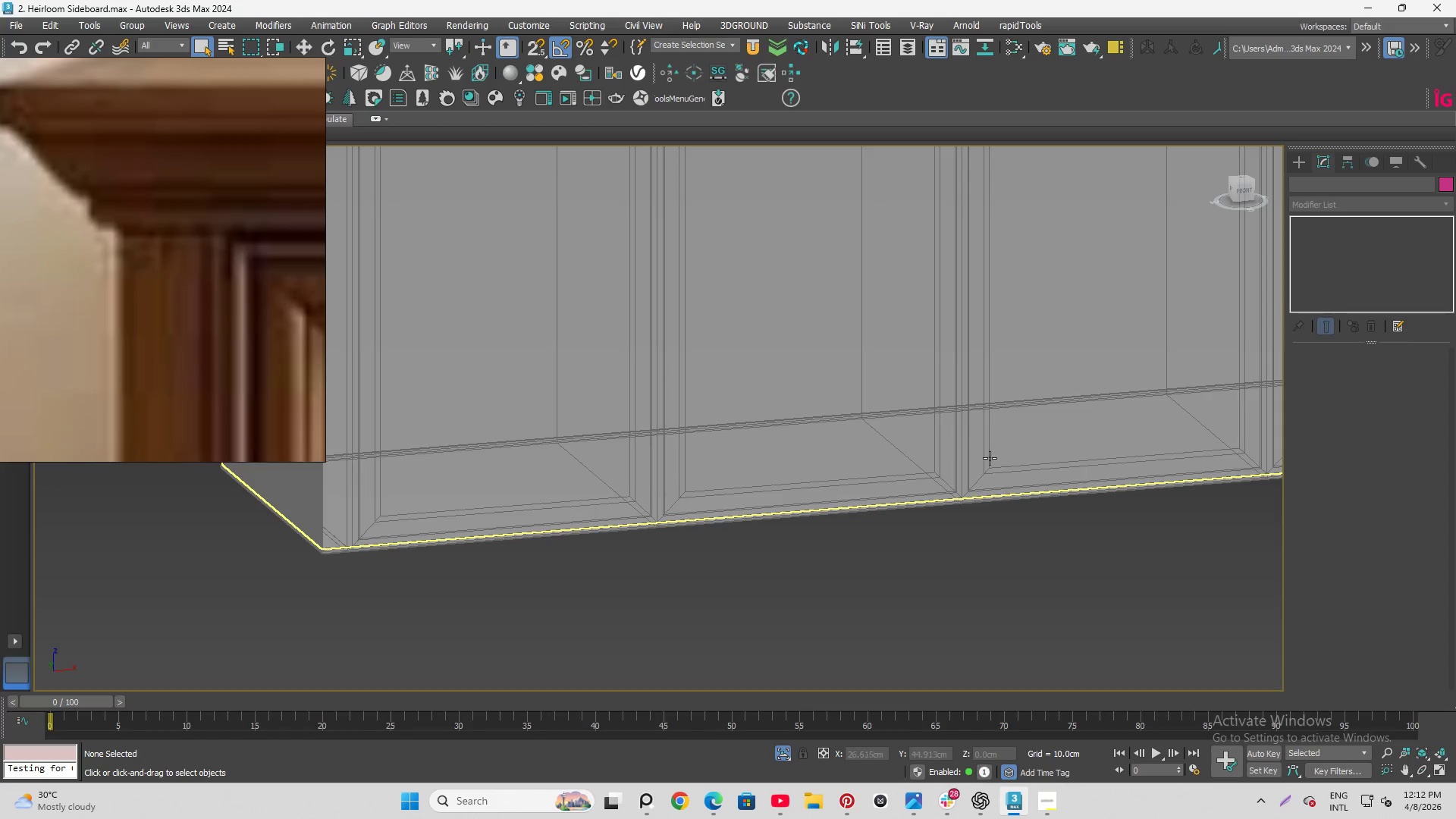 
left_click([953, 358])
 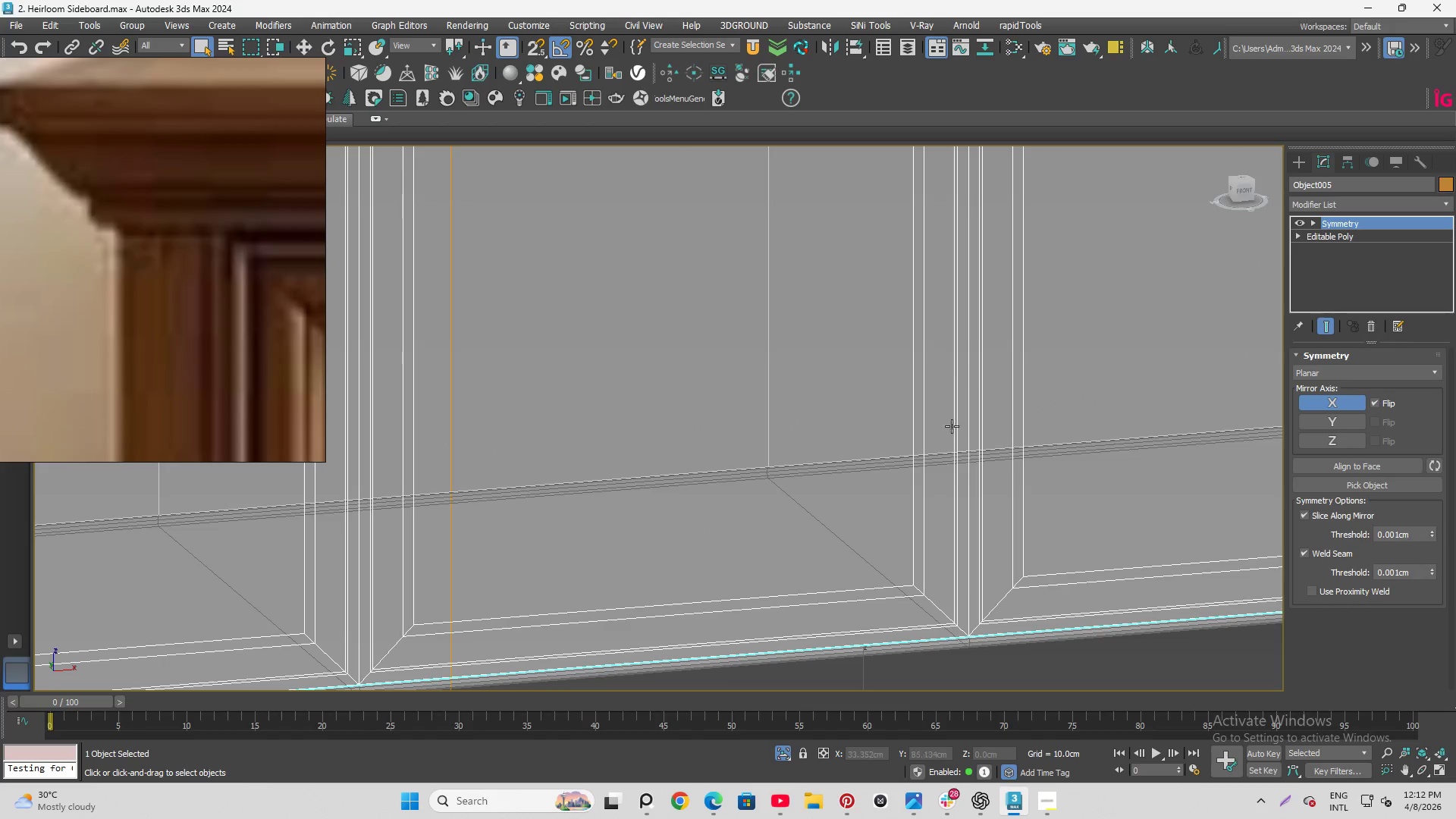 
scroll: coordinate [956, 356], scroll_direction: up, amount: 2.0
 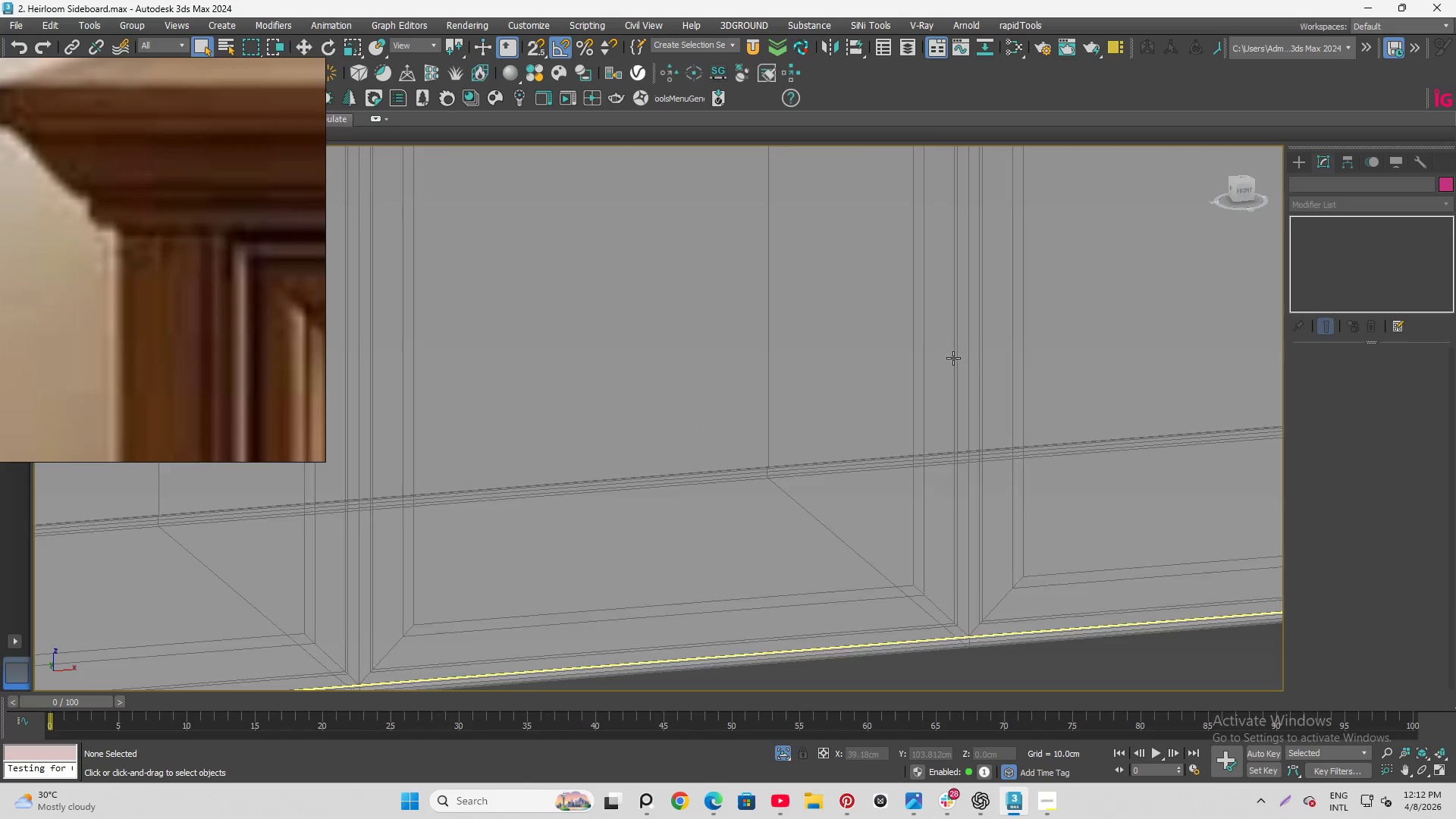 
hold_key(key=AltLeft, duration=1.12)
 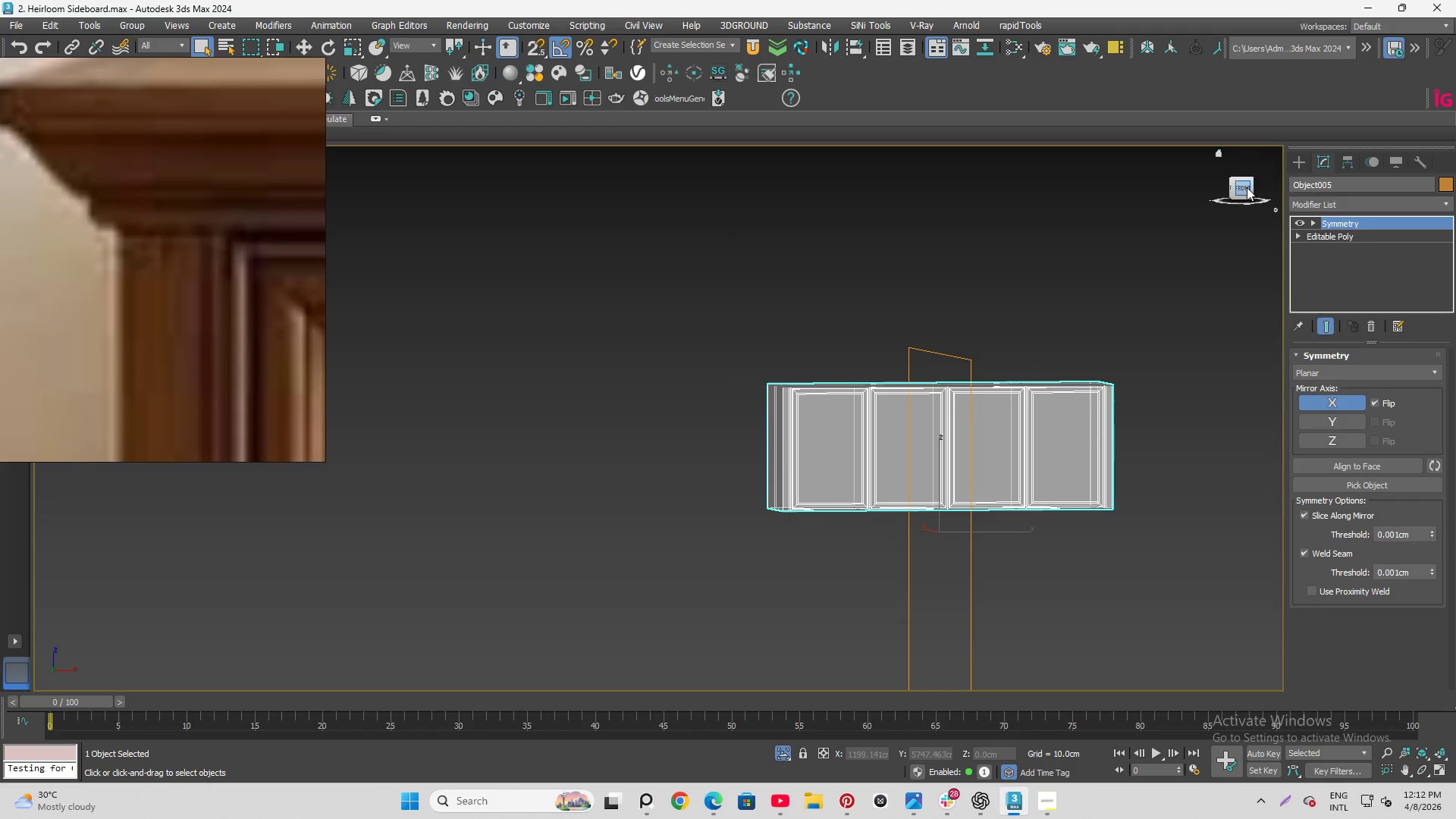 
scroll: coordinate [943, 491], scroll_direction: down, amount: 6.0
 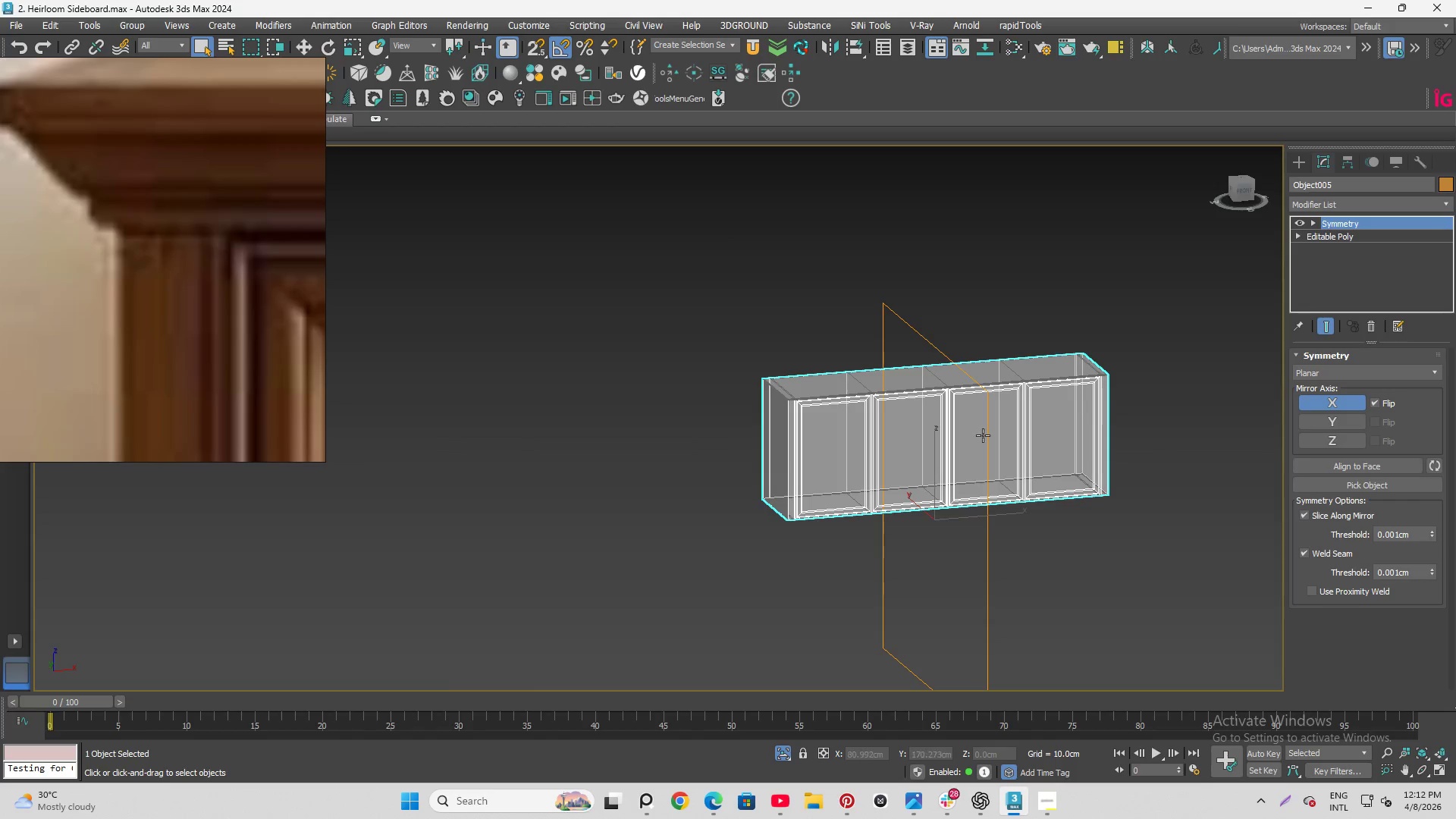 
hold_key(key=AltLeft, duration=0.41)
left_click([1247, 187])
 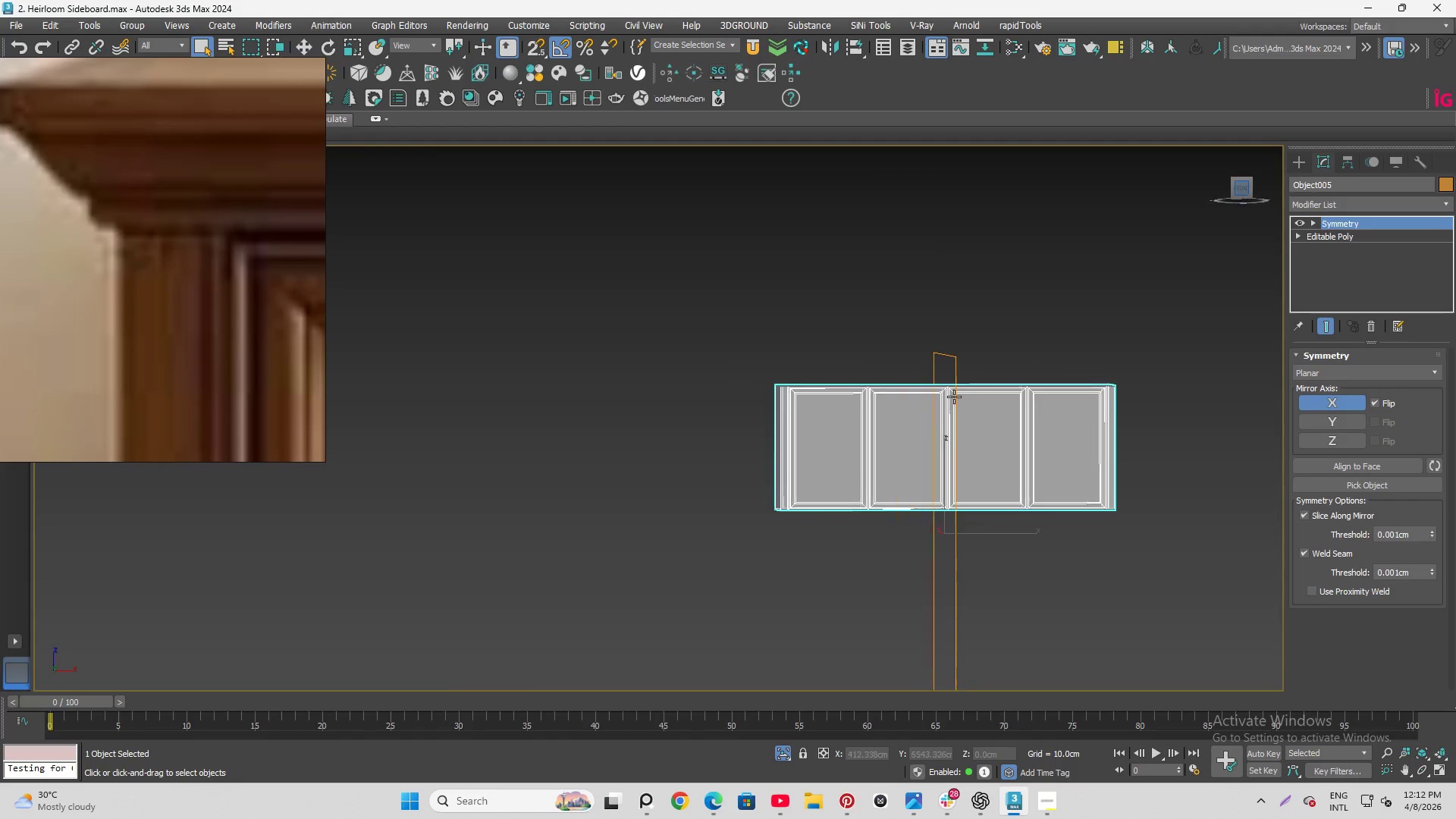 
hold_key(key=AltLeft, duration=1.36)
 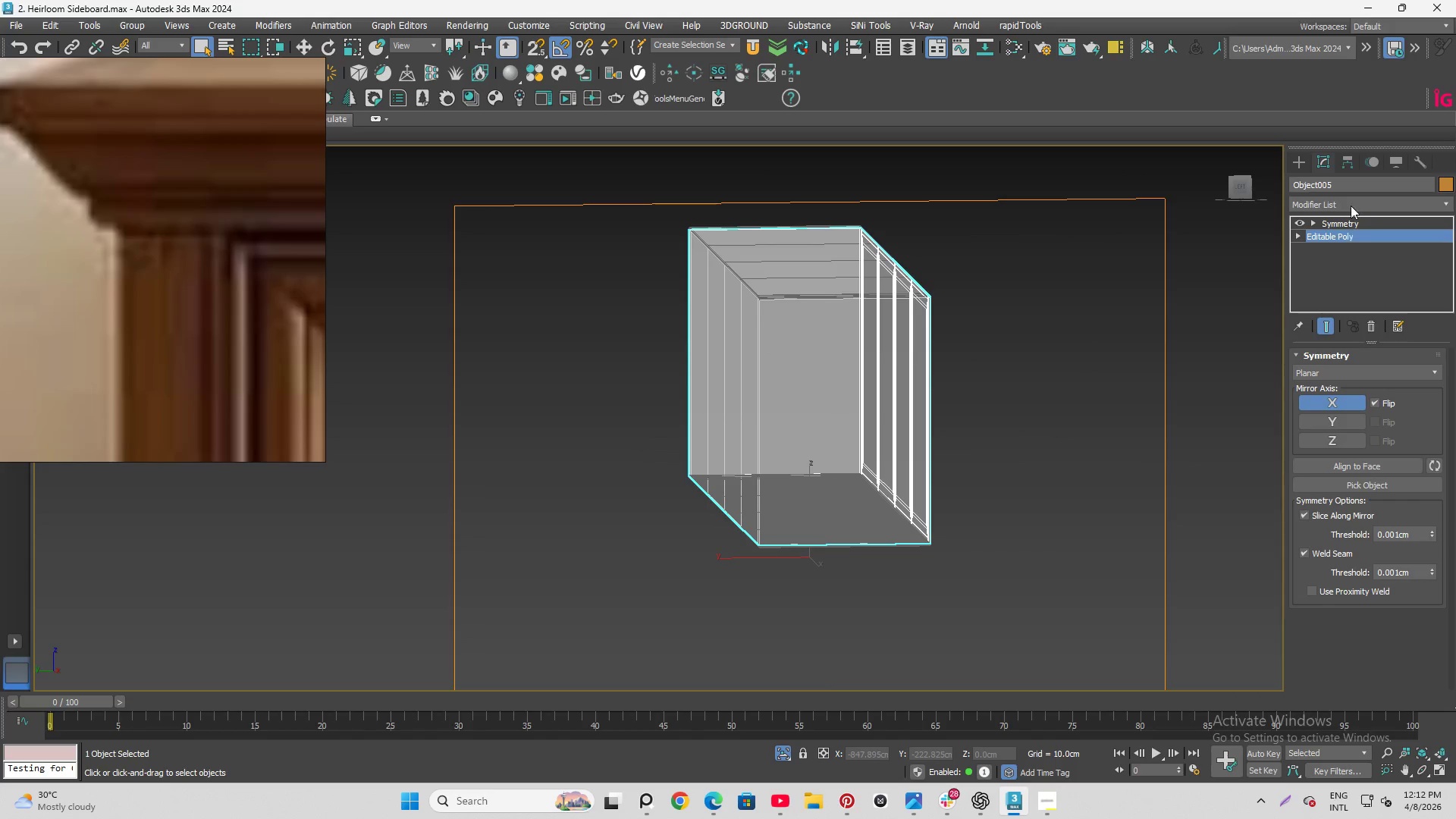 
scroll: coordinate [808, 239], scroll_direction: up, amount: 3.0
 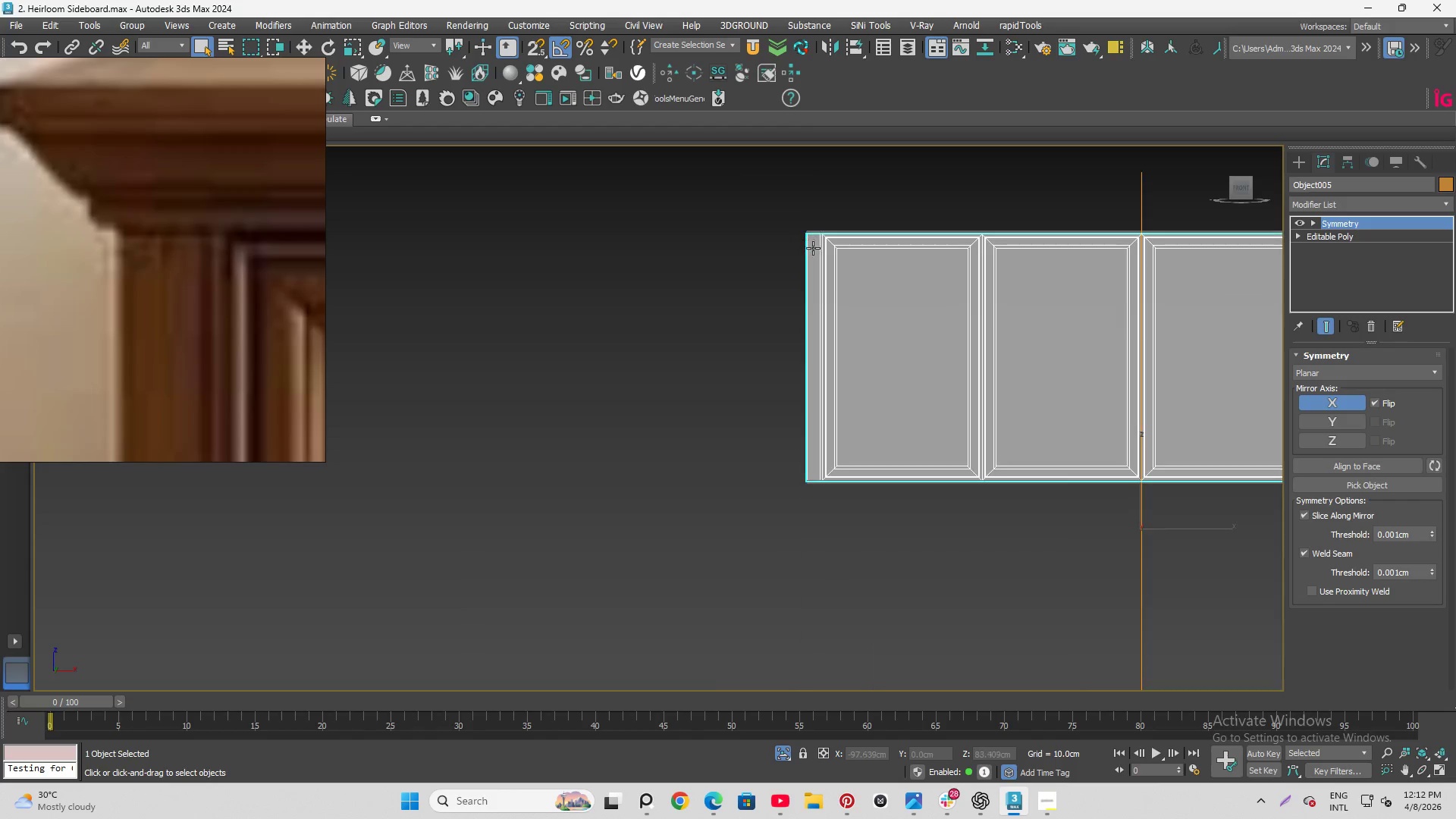 
double_click([1351, 205])
 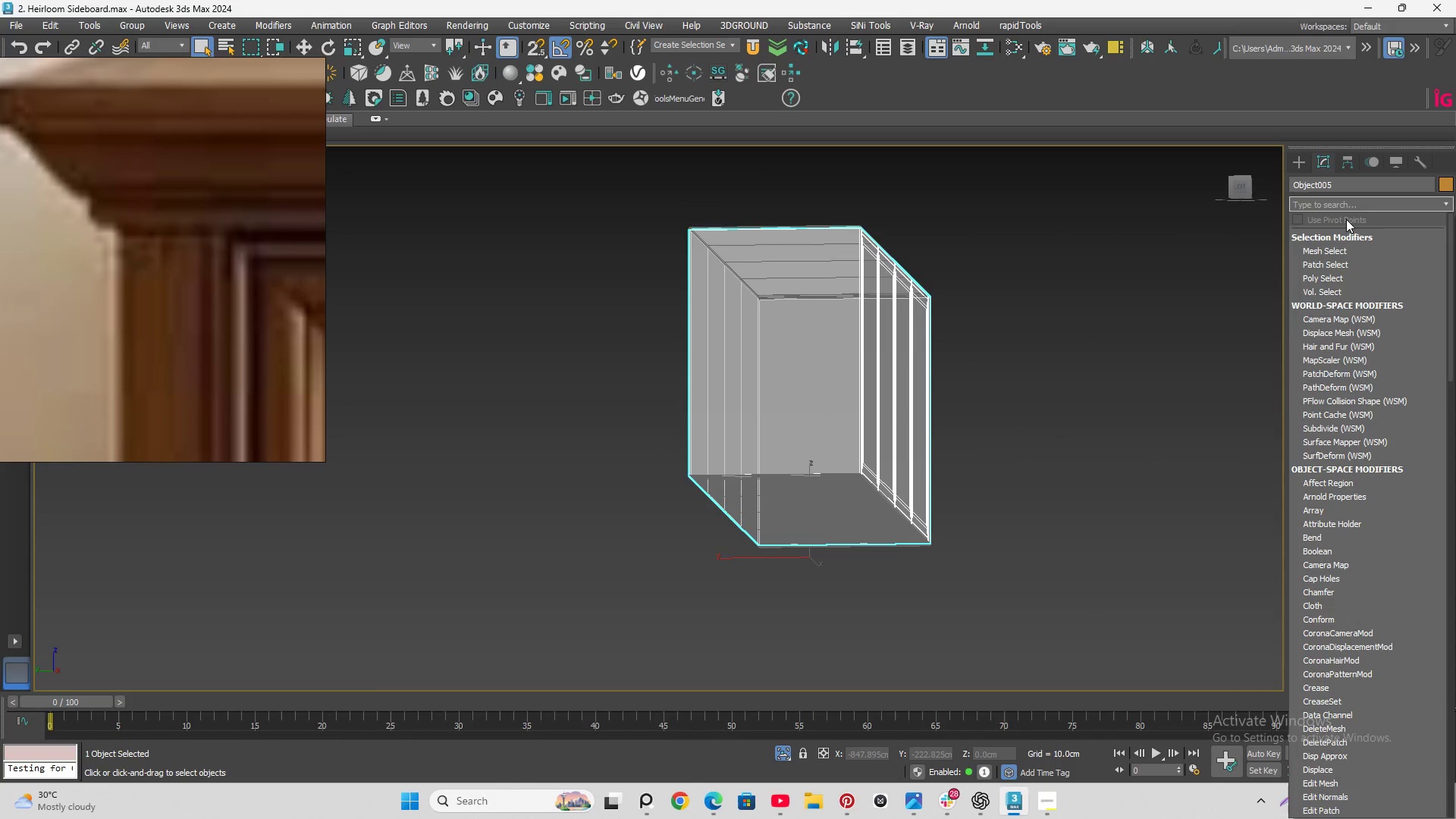 
type(ed)
 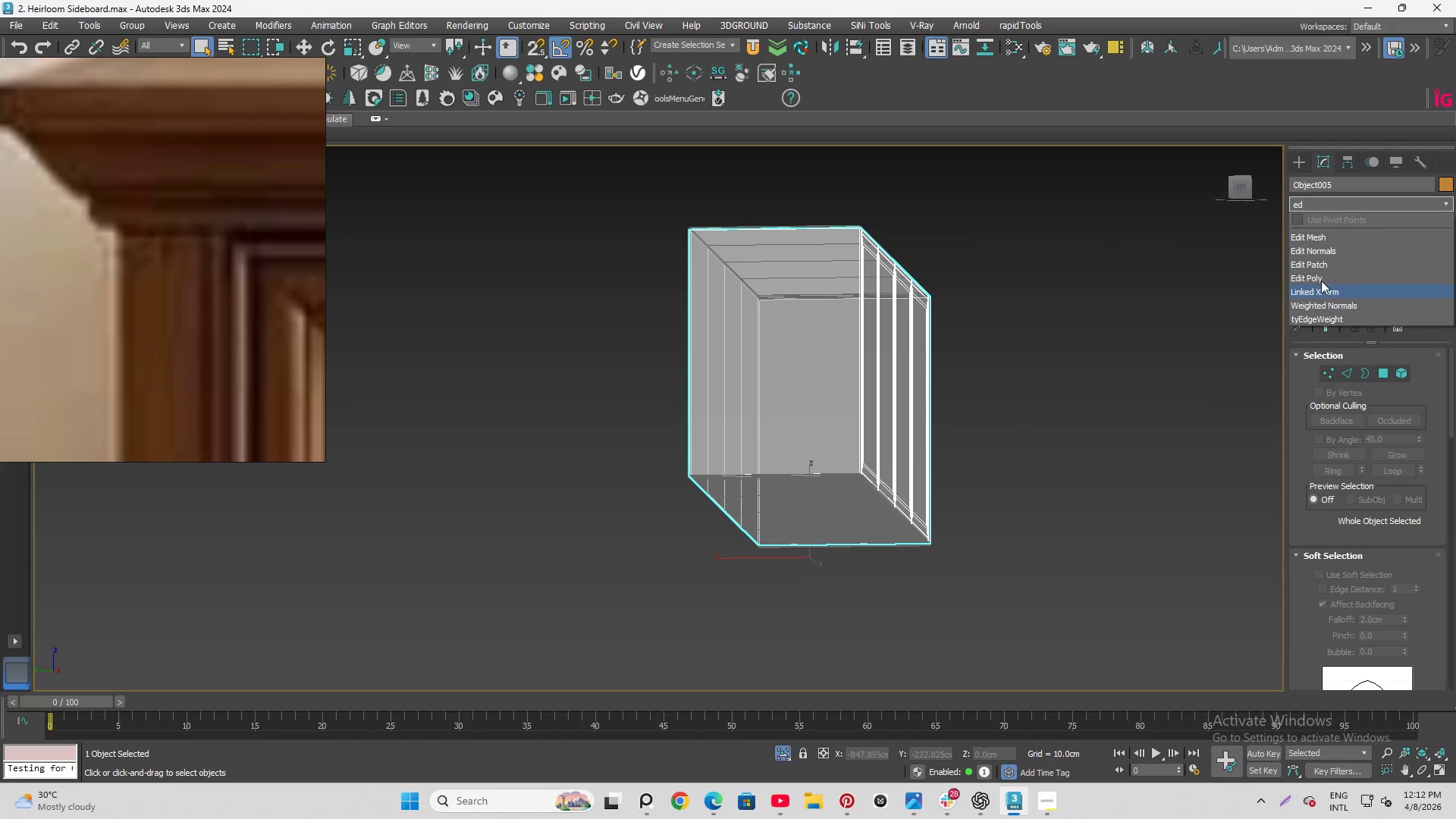 
left_click([1320, 274])
 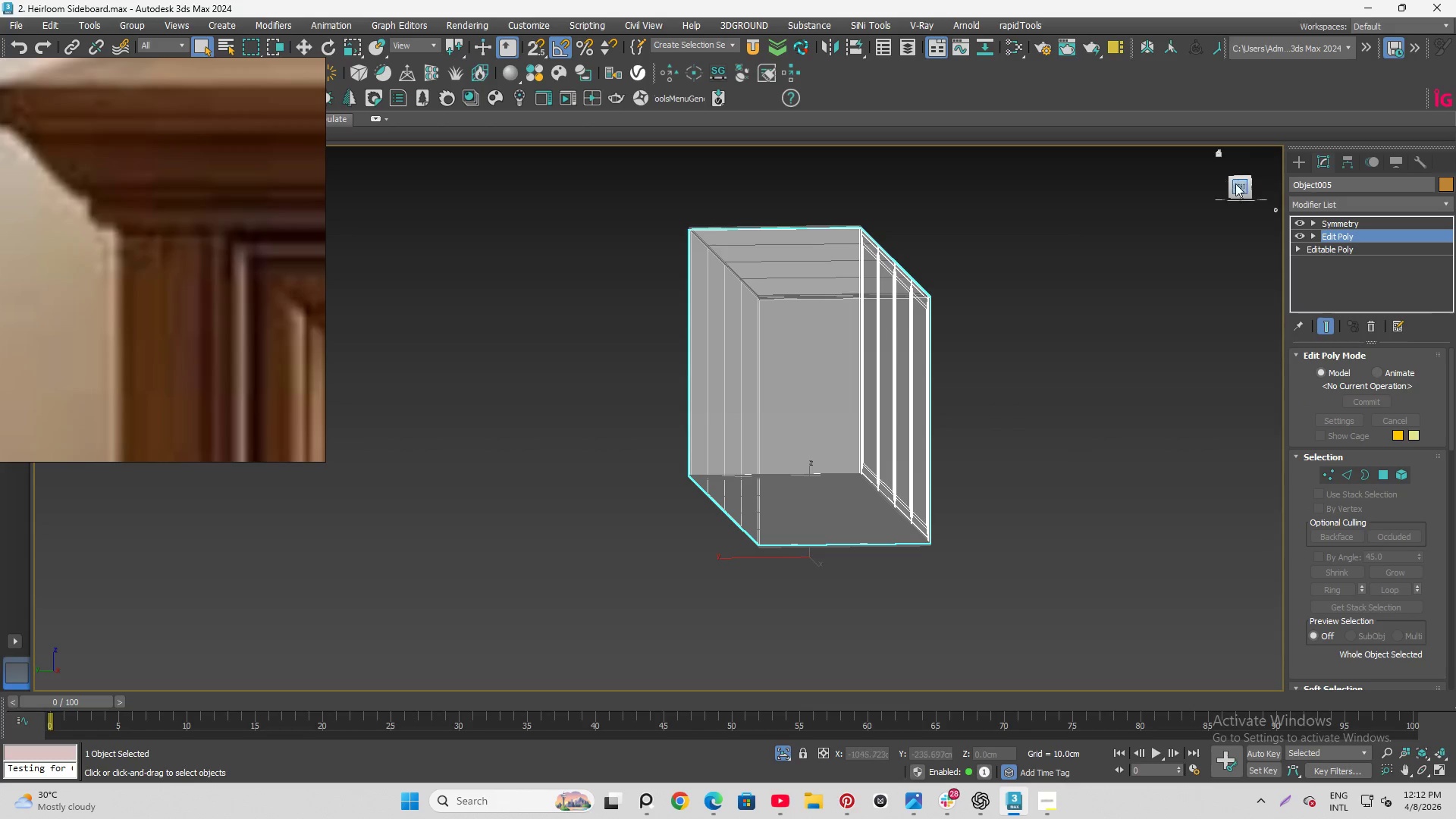 
left_click([1242, 188])
 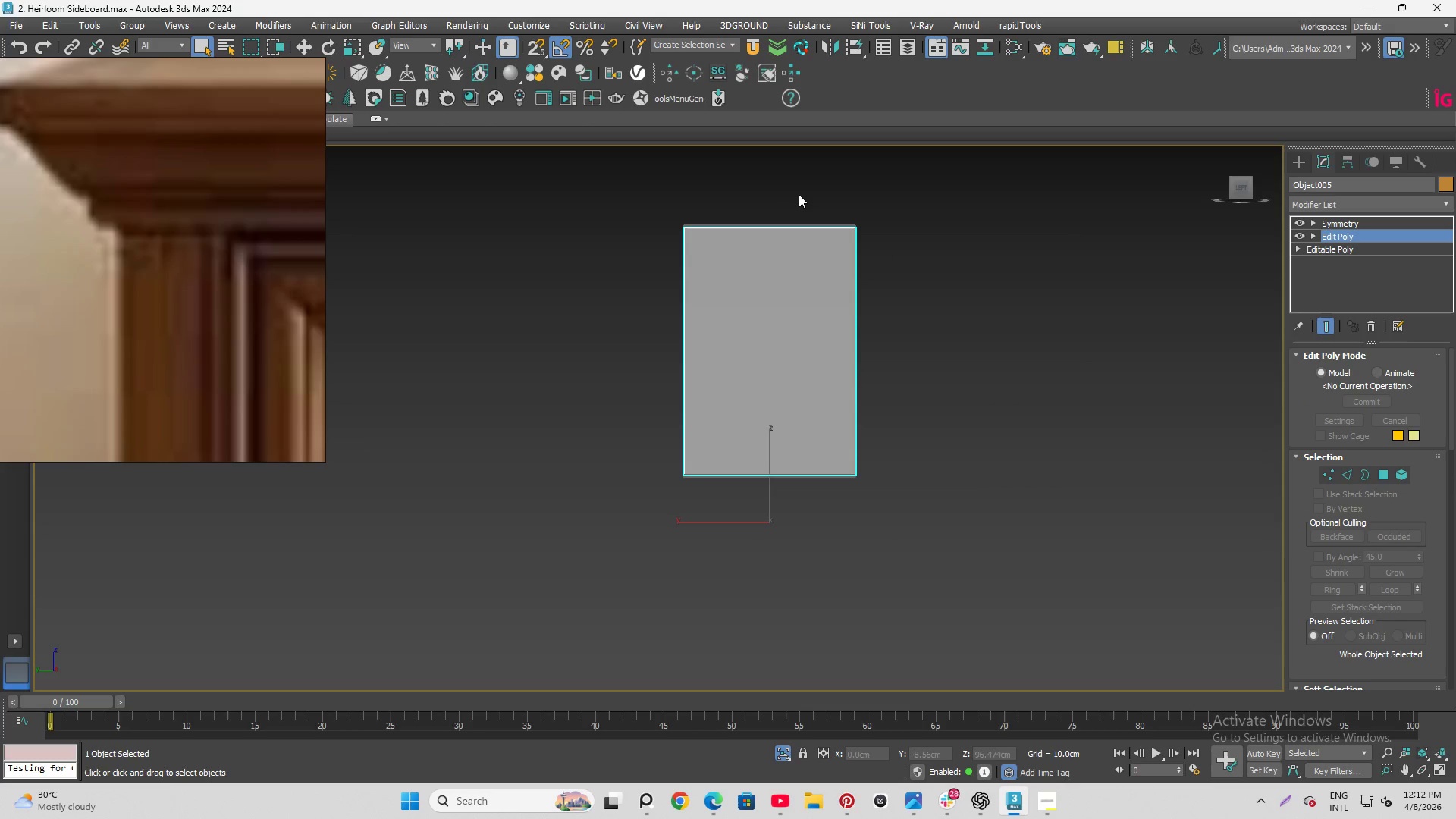 
left_click_drag(start_coordinate=[784, 176], to_coordinate=[846, 535])
 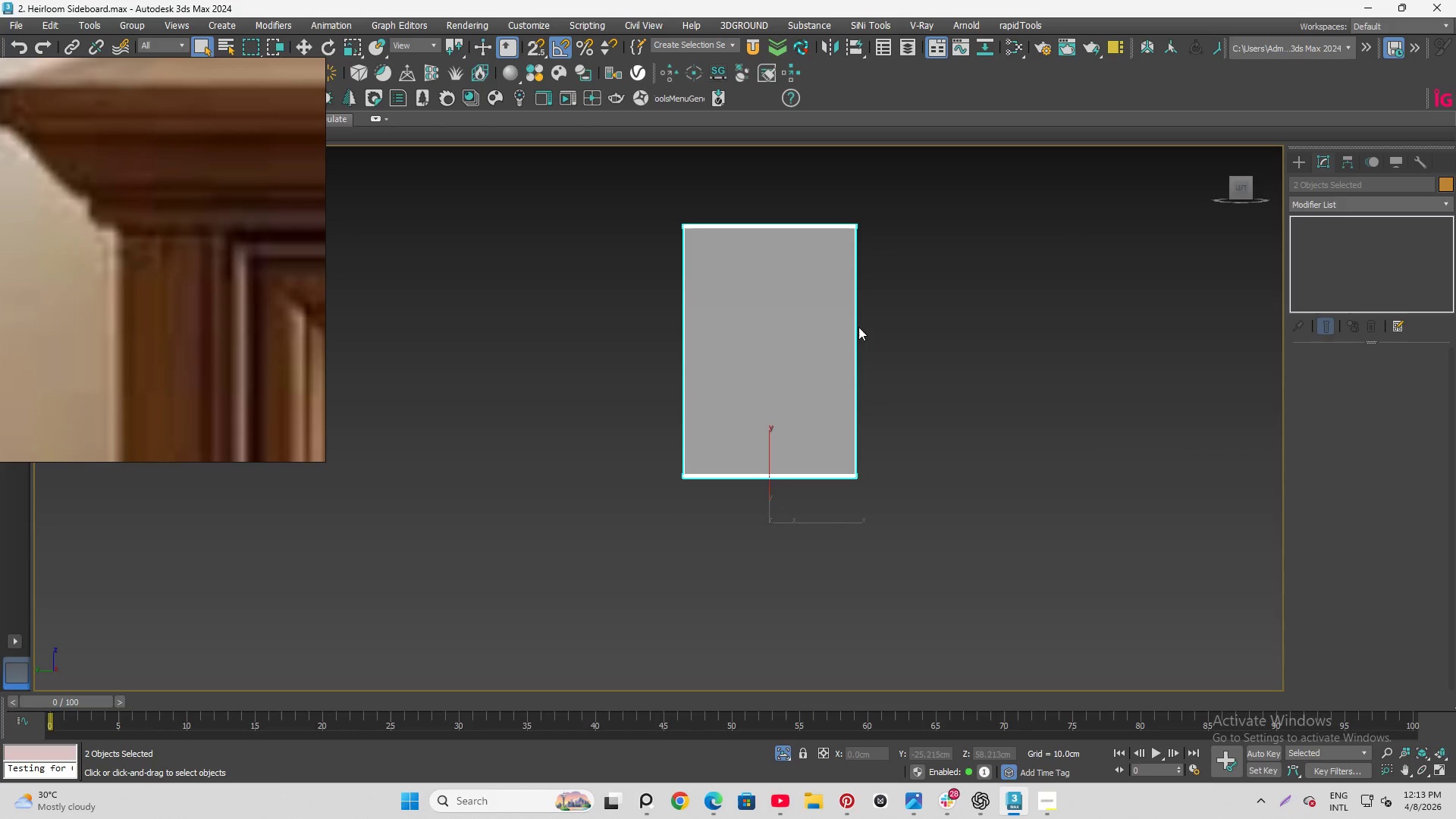 
left_click([820, 300])
 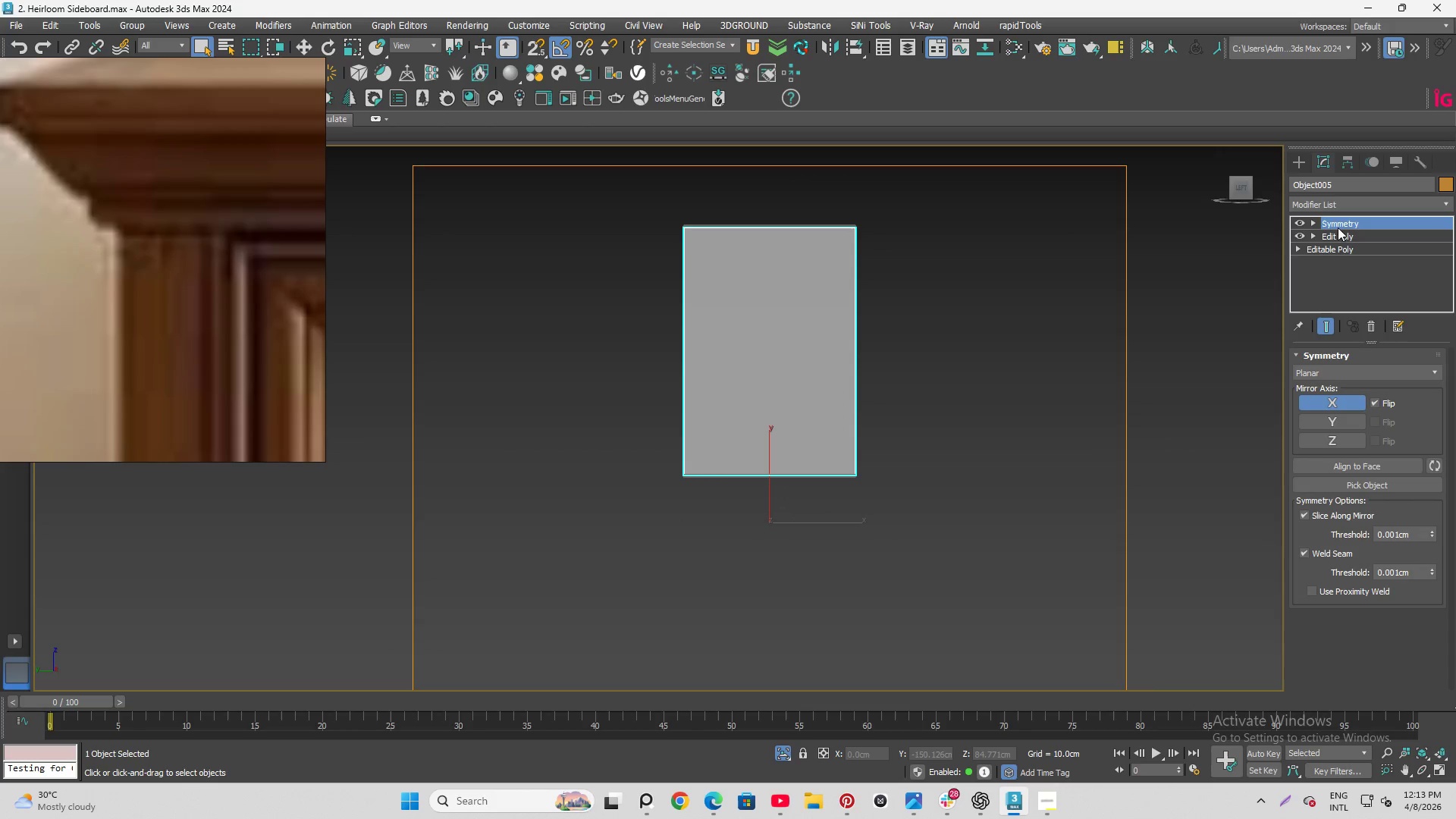 
left_click([1316, 234])
 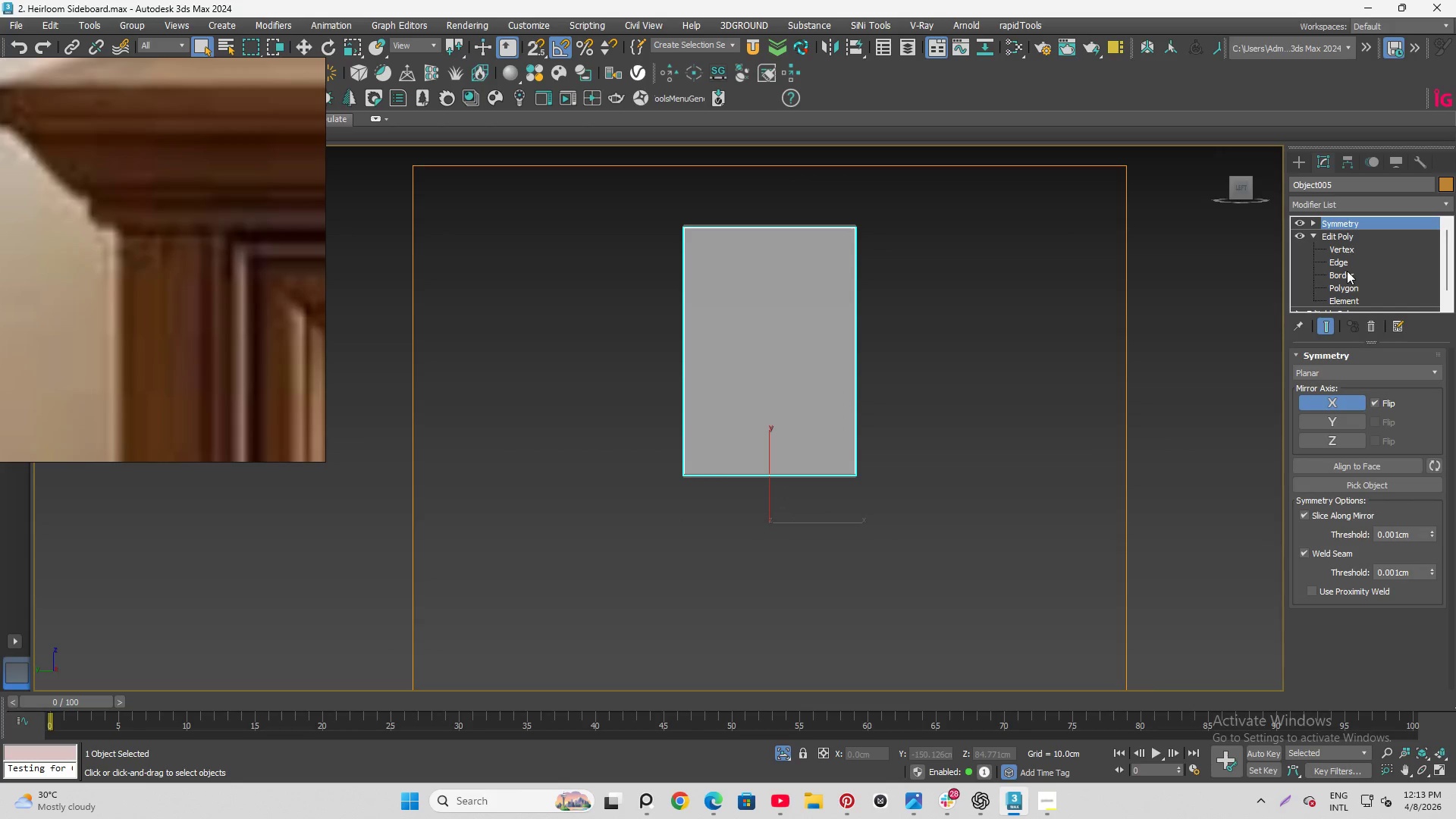 
left_click([1347, 266])
 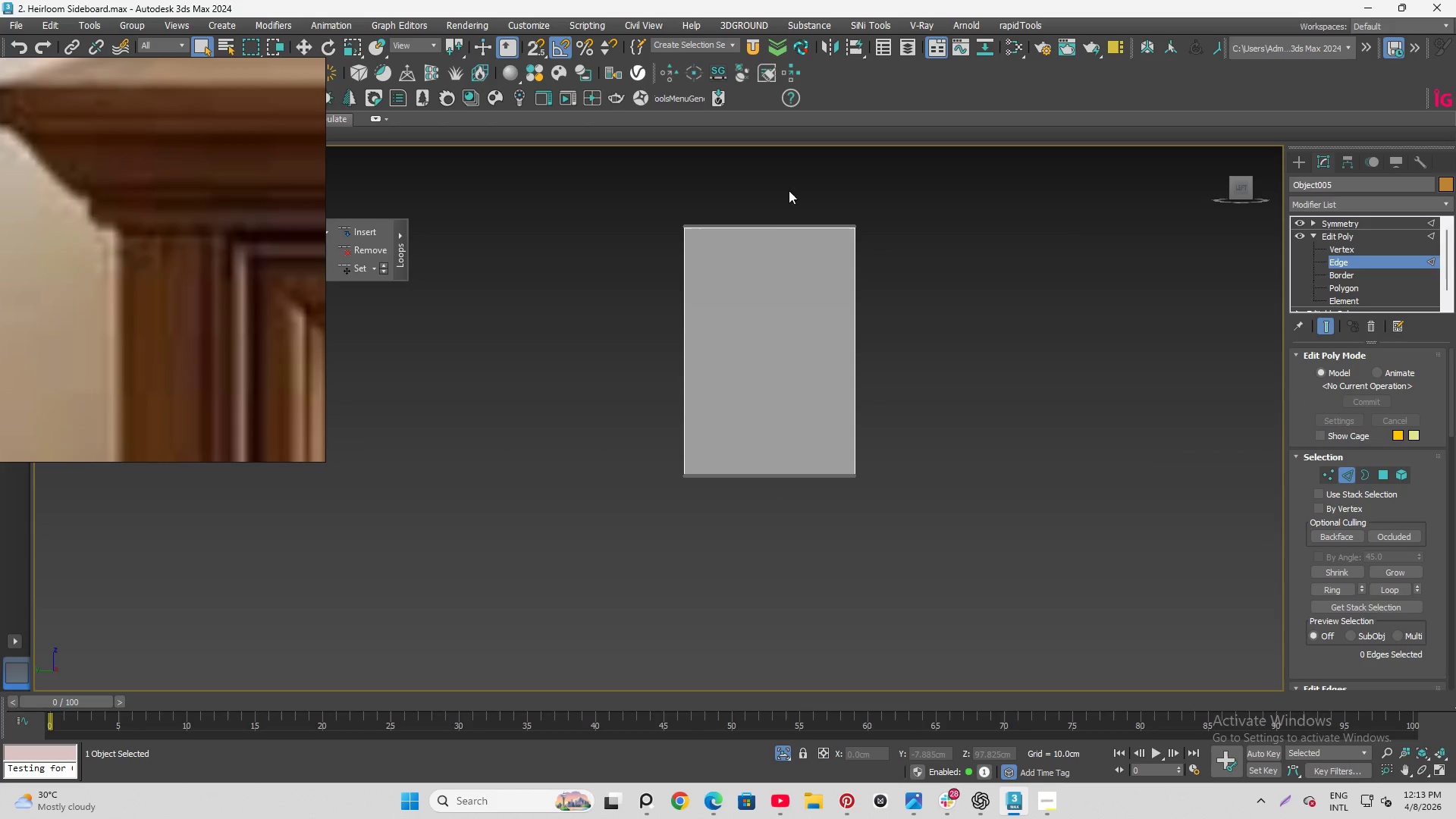 
left_click_drag(start_coordinate=[769, 182], to_coordinate=[802, 608])
 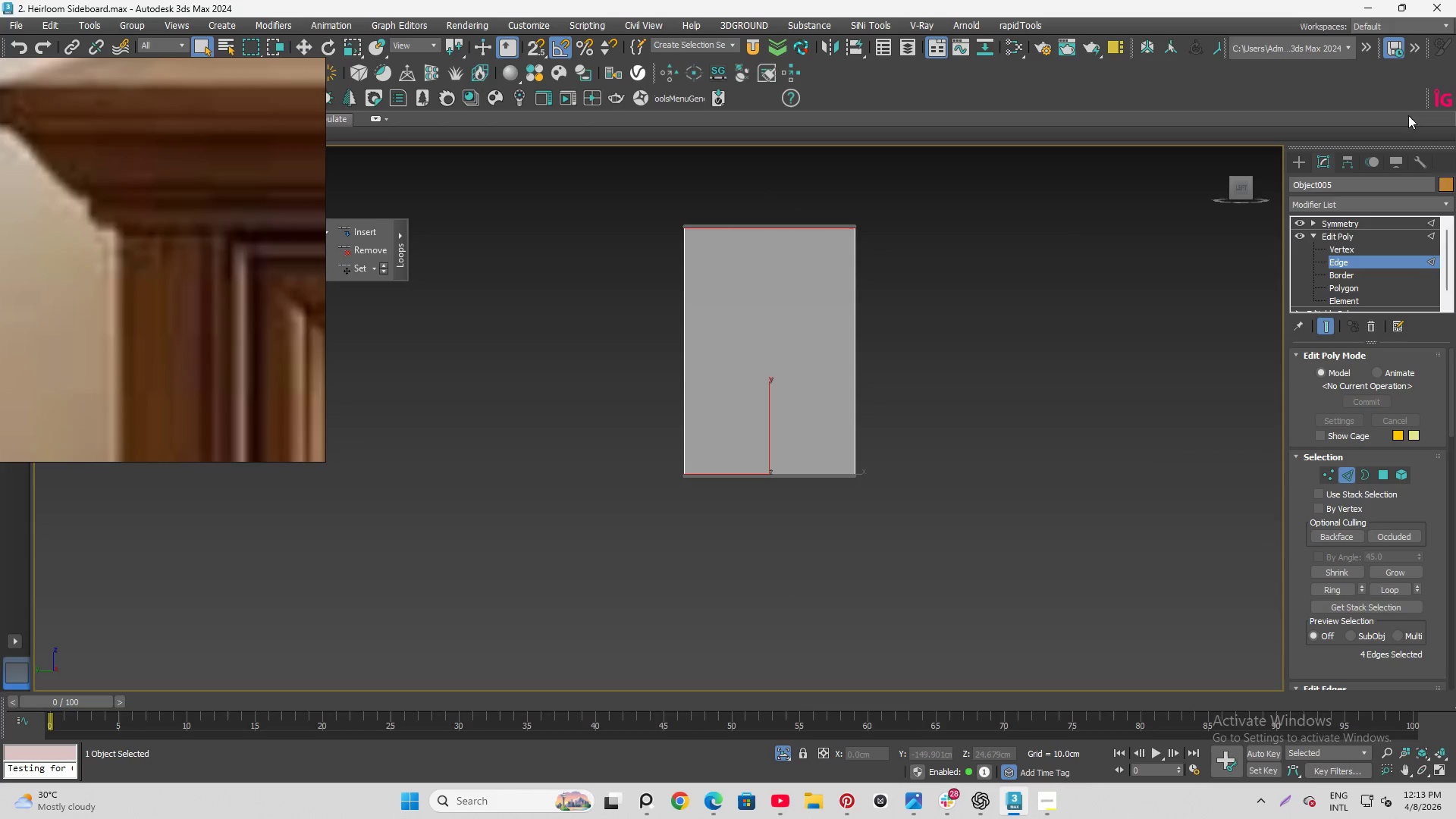 
scroll: coordinate [1345, 576], scroll_direction: down, amount: 10.0
 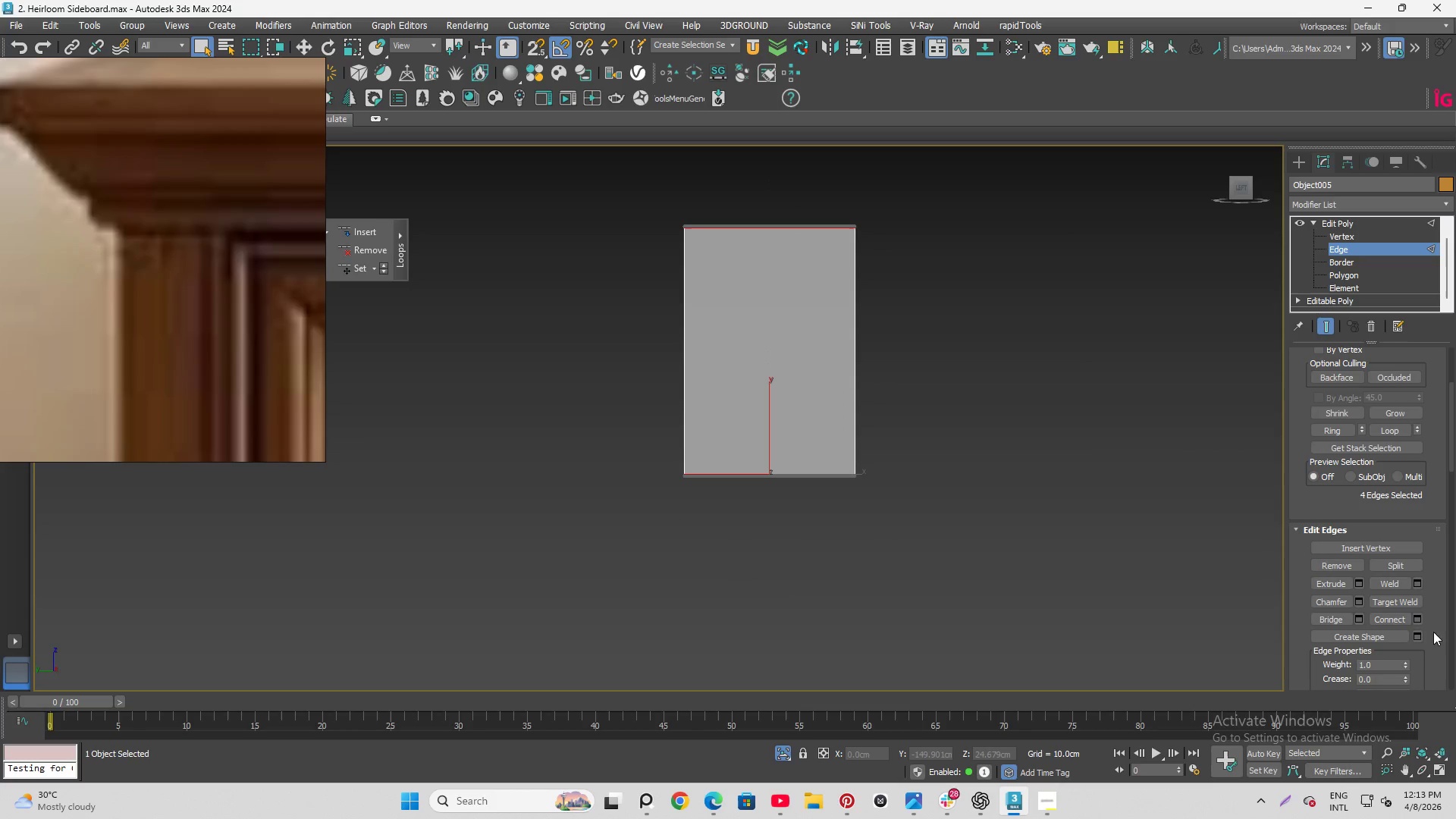 
left_click([1417, 620])
 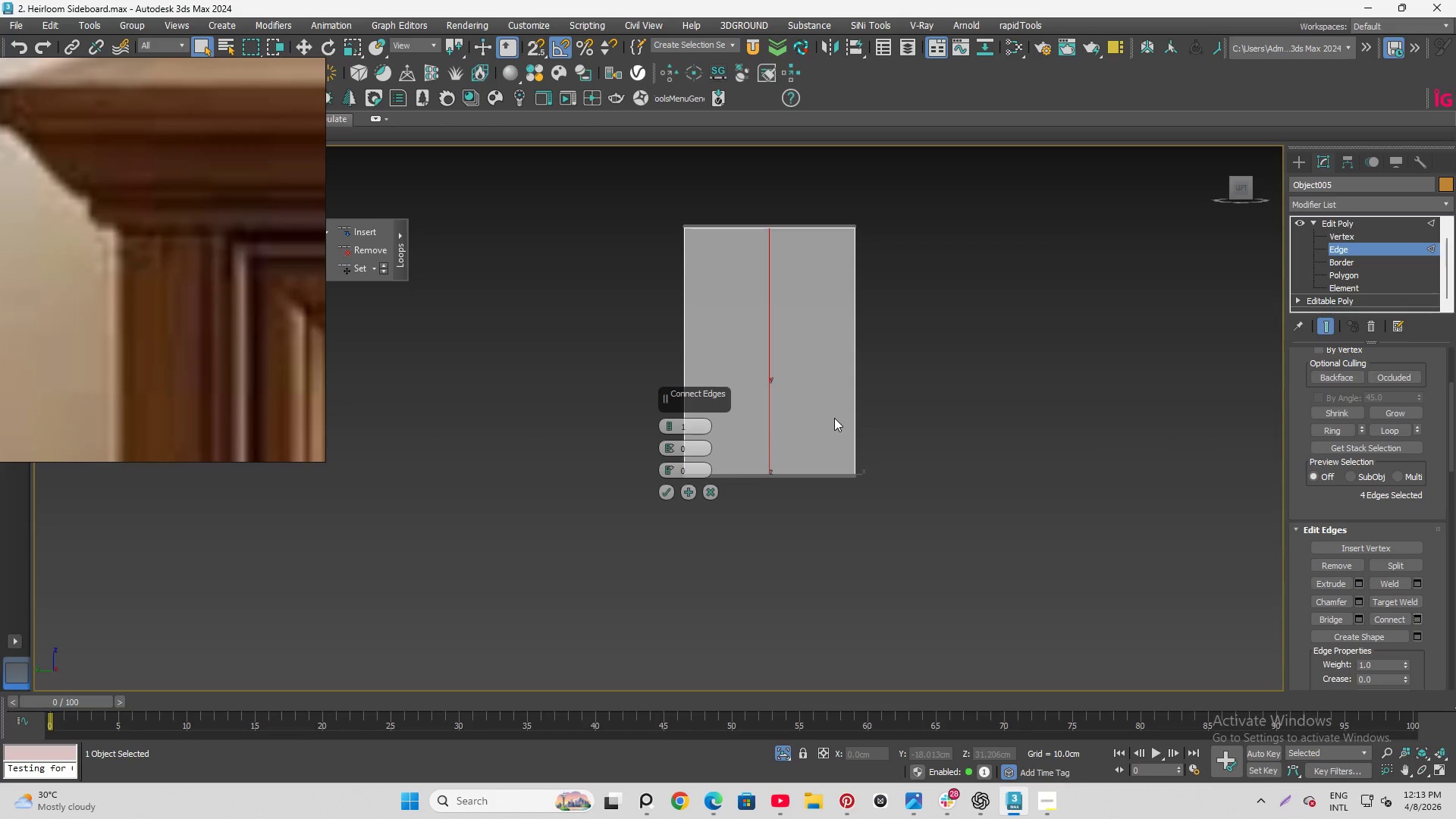 
hold_key(key=AltLeft, duration=0.81)
 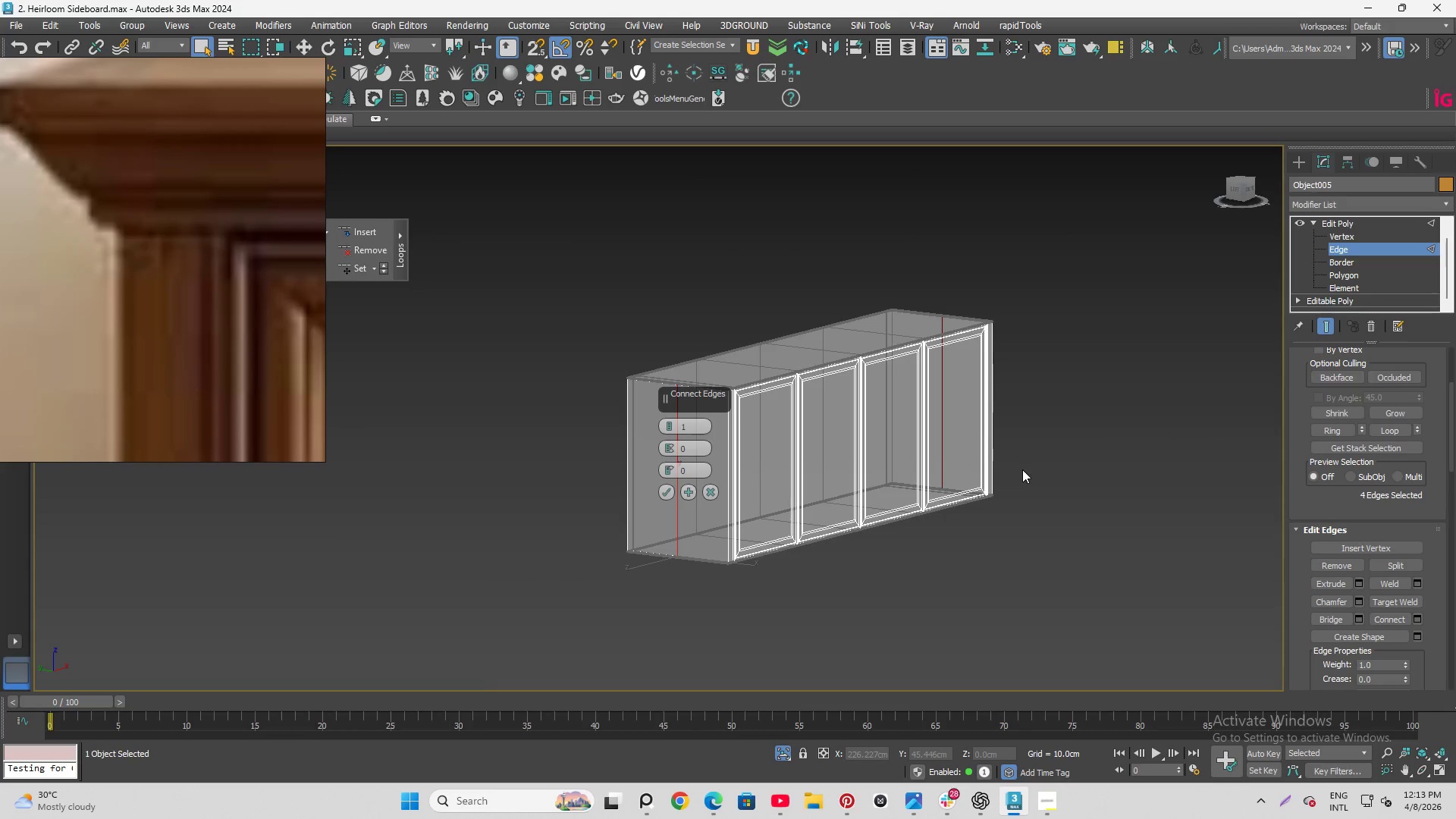 
scroll: coordinate [824, 419], scroll_direction: up, amount: 3.0
 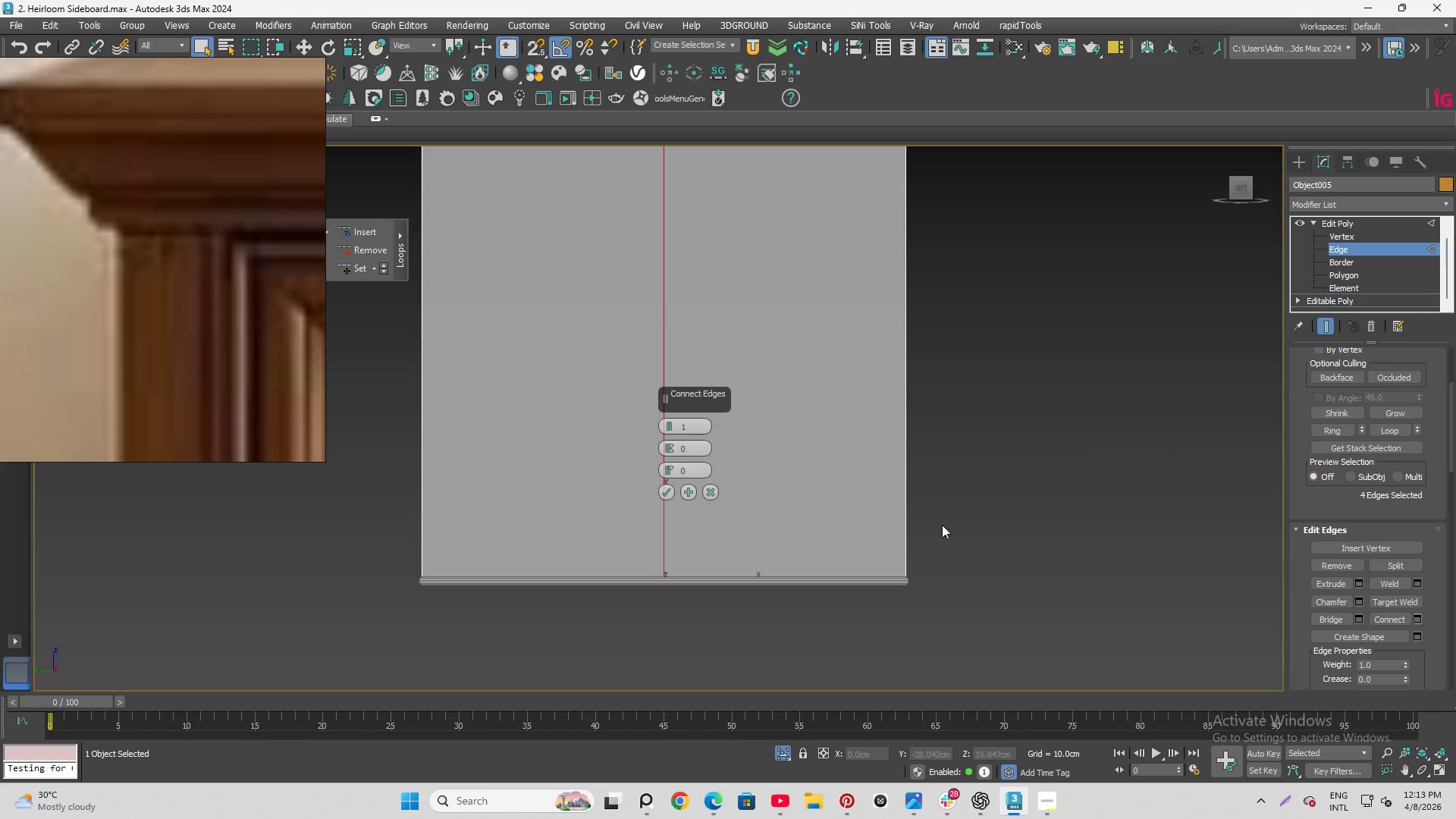 
hold_key(key=AltLeft, duration=6.91)
scroll: coordinate [1022, 469], scroll_direction: down, amount: 4.0
 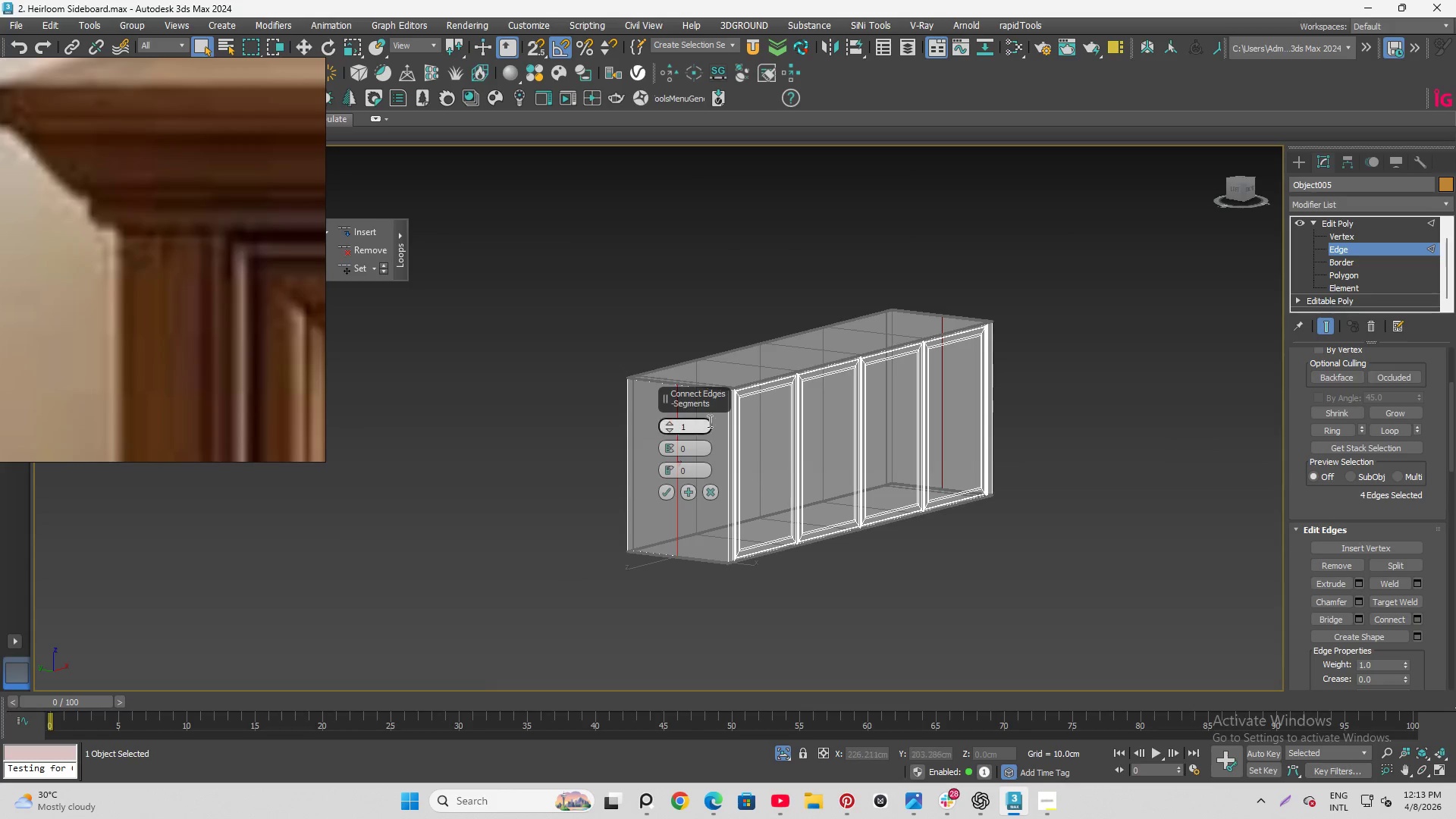 
scroll: coordinate [921, 367], scroll_direction: up, amount: 15.0
 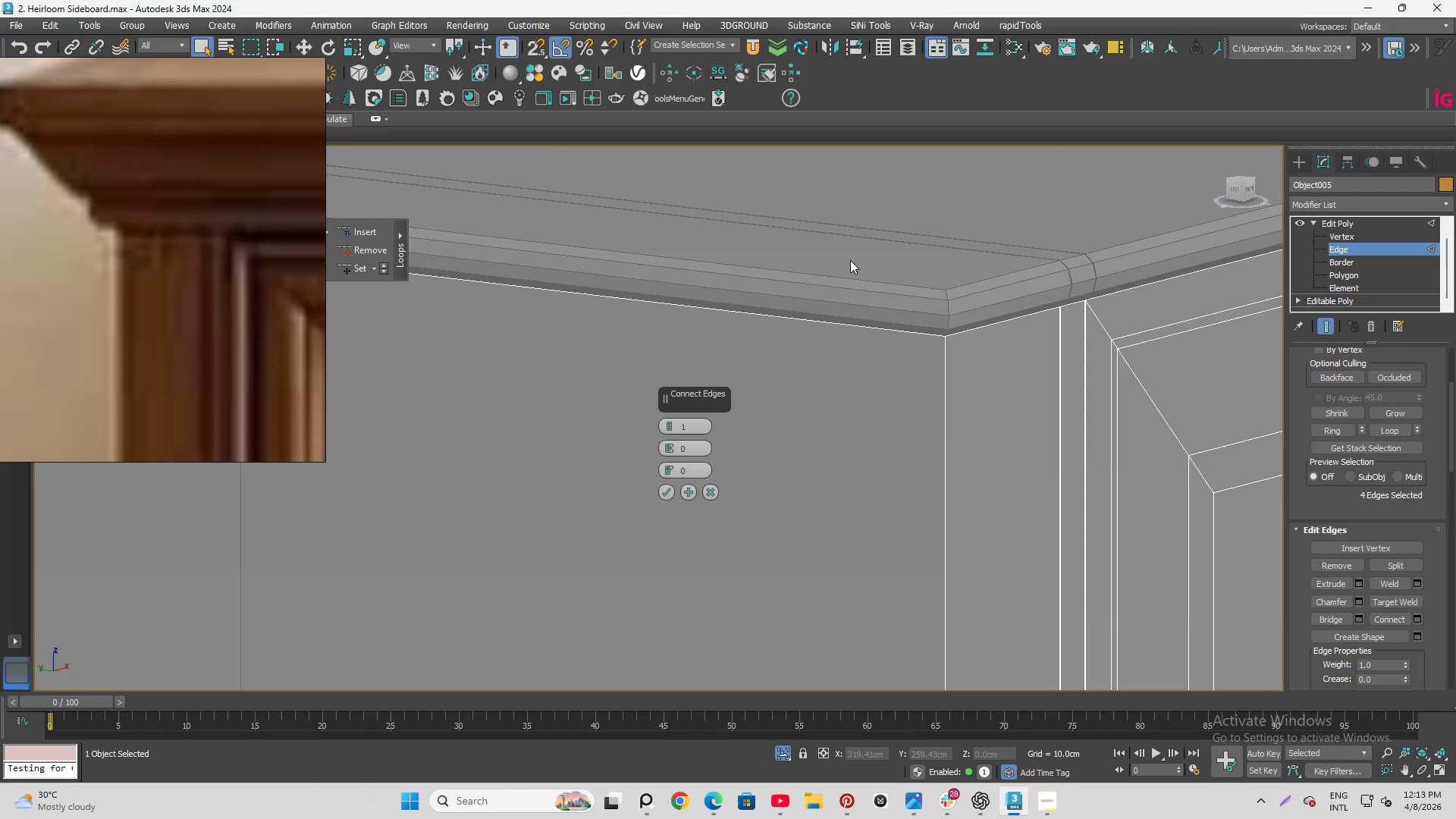 
scroll: coordinate [849, 259], scroll_direction: down, amount: 5.0
 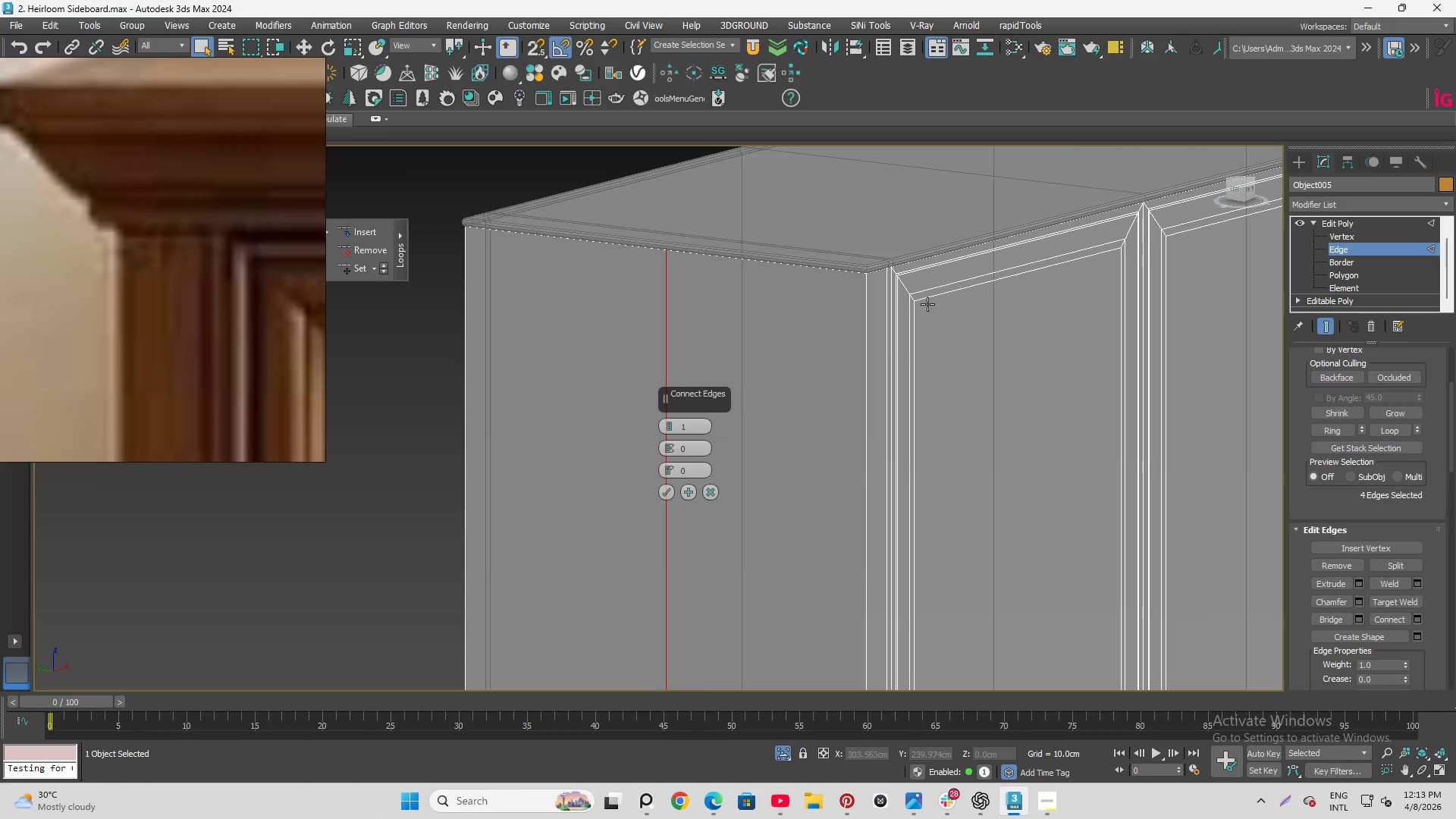 
hold_key(key=AltLeft, duration=1.5)
 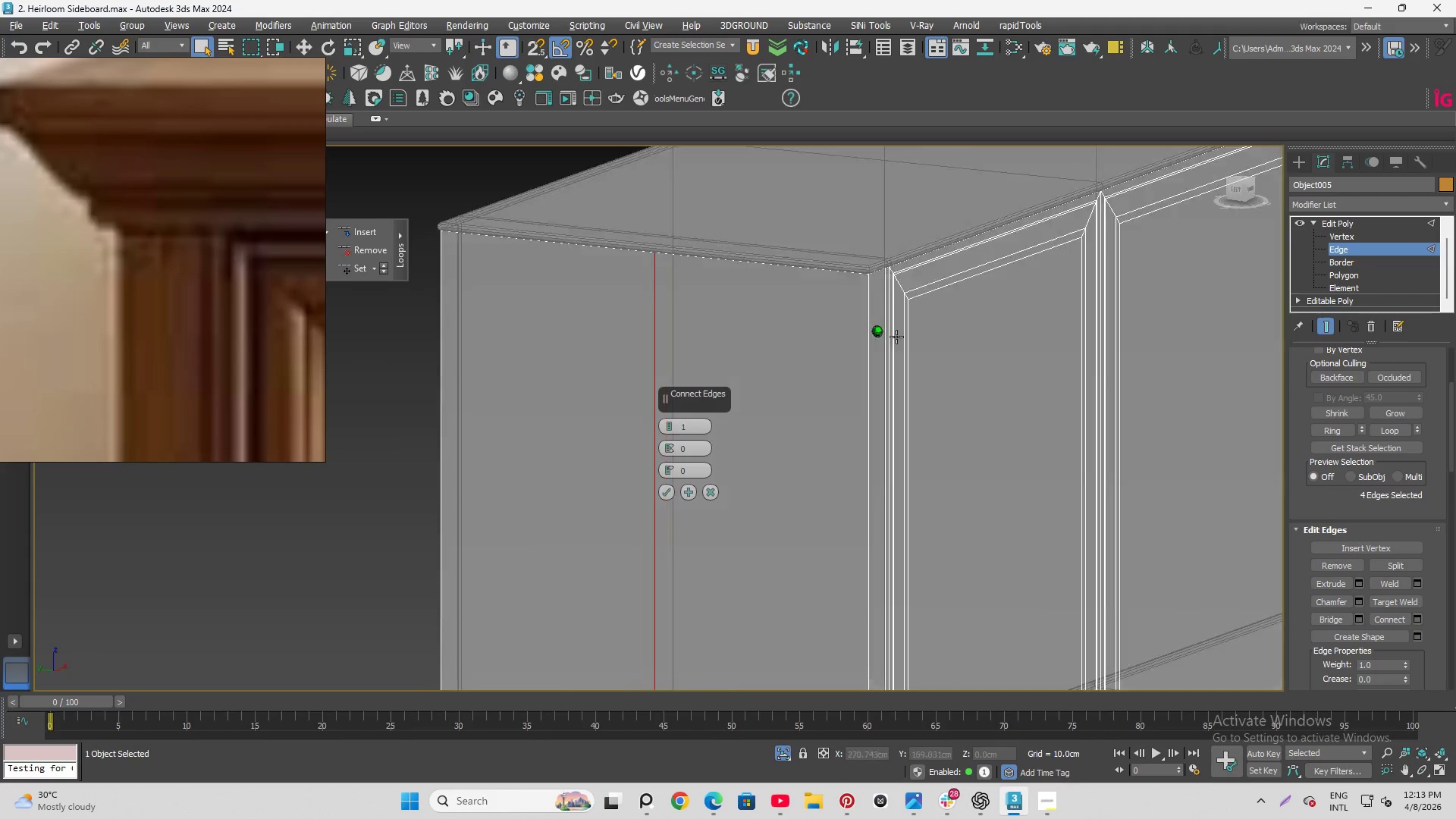 
hold_key(key=AltLeft, duration=1.12)
 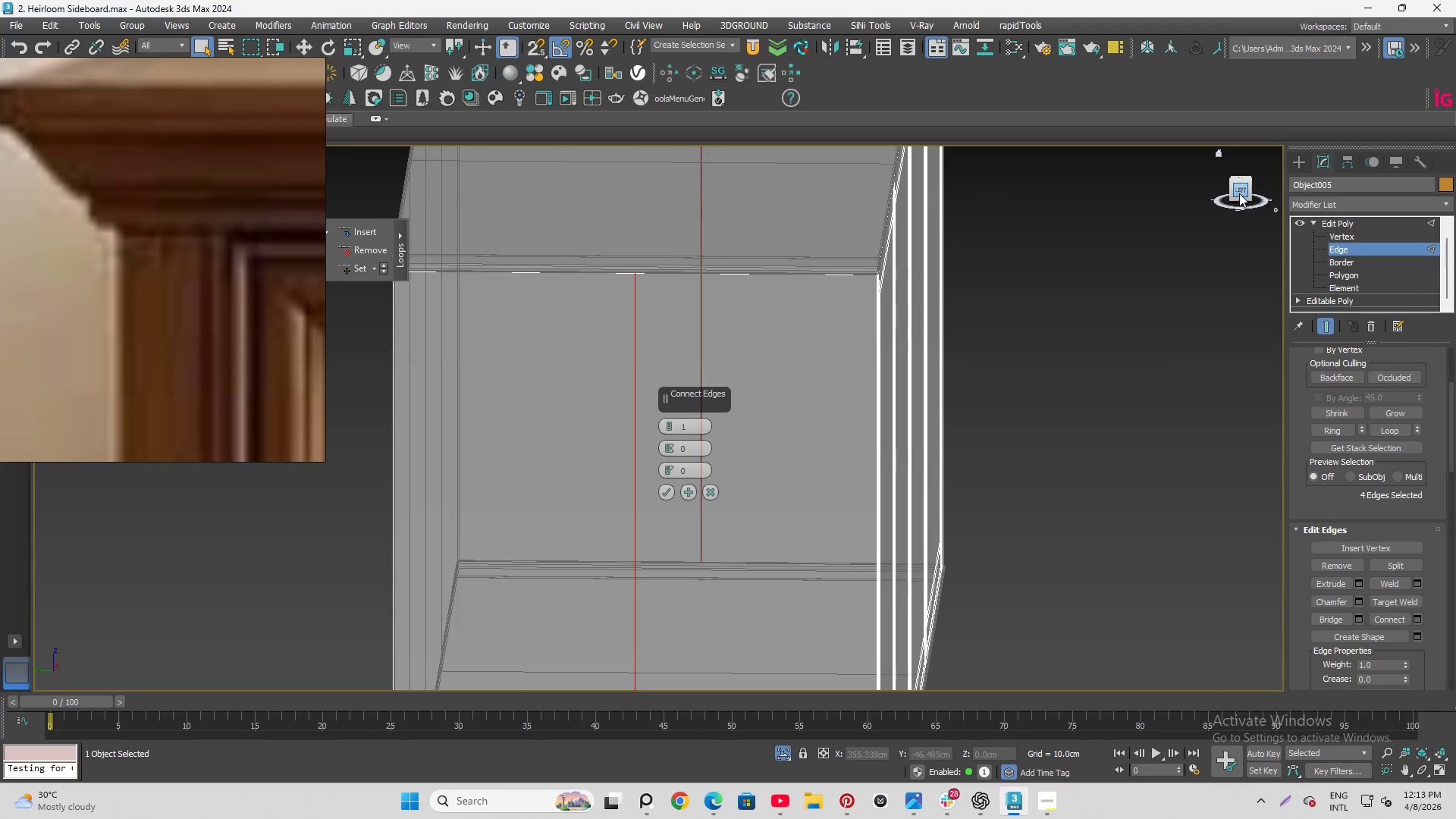 
left_click([1239, 192])
 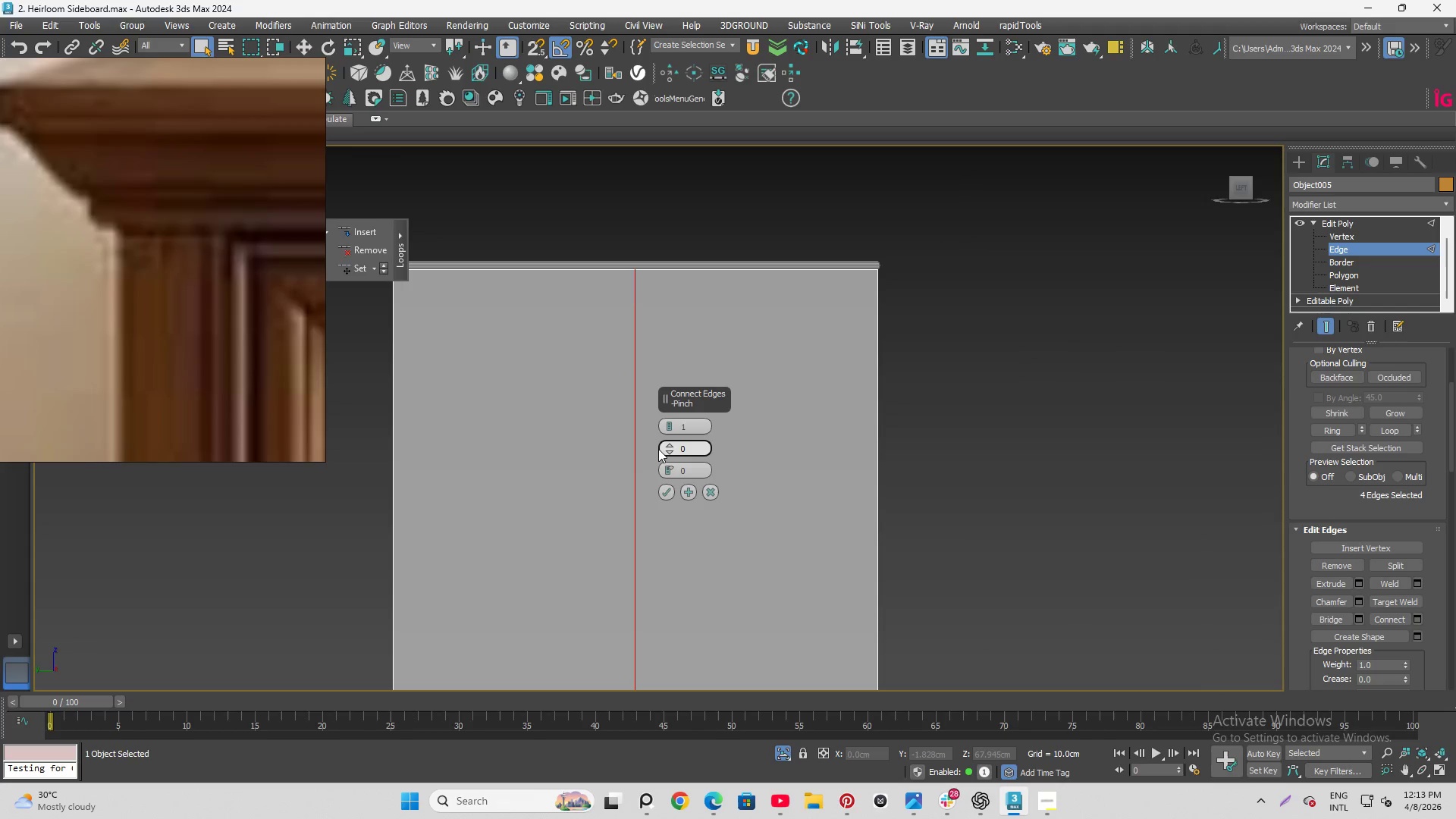 
hold_key(key=AltLeft, duration=1.22)
 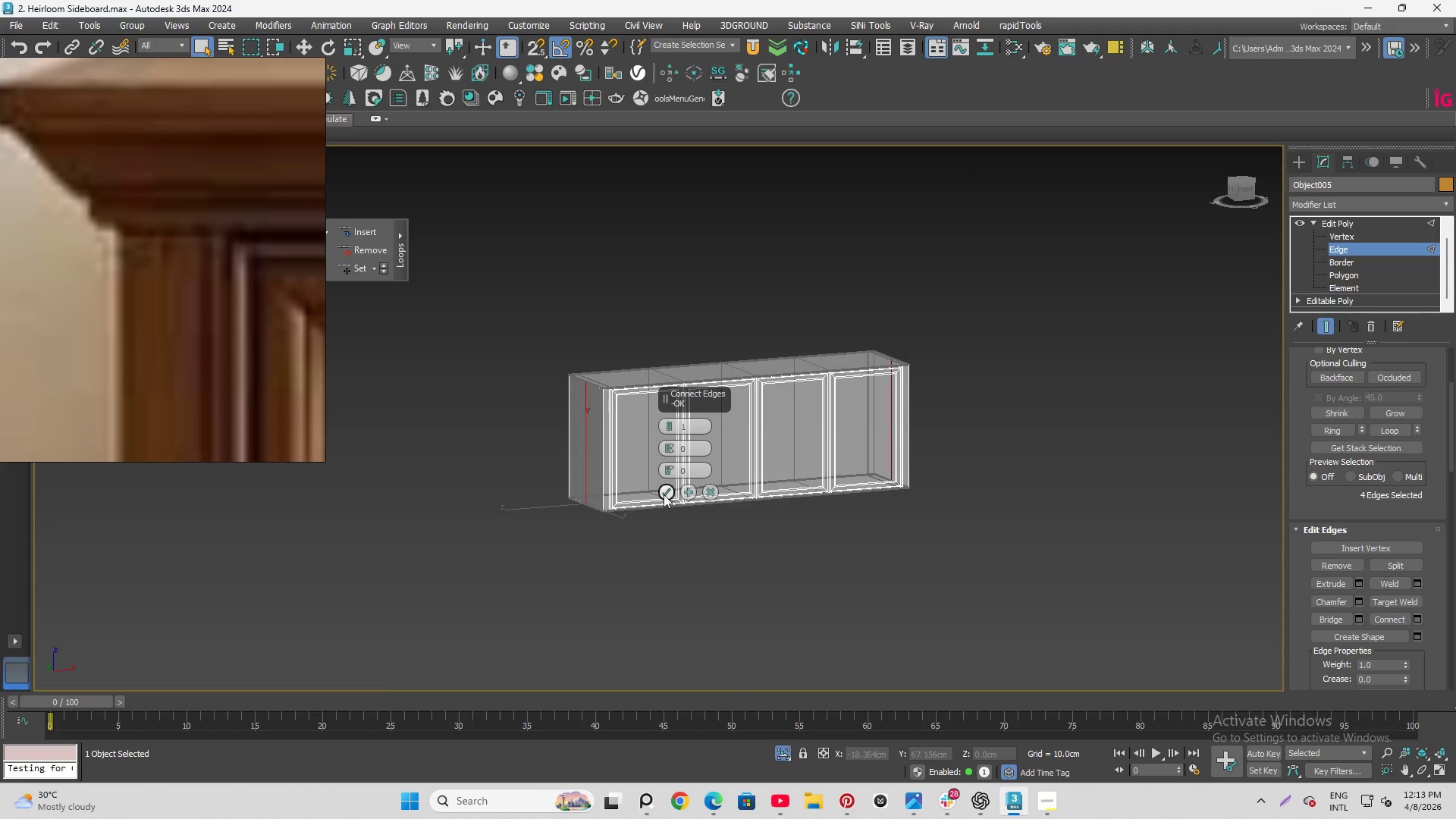 
scroll: coordinate [902, 388], scroll_direction: down, amount: 5.0
 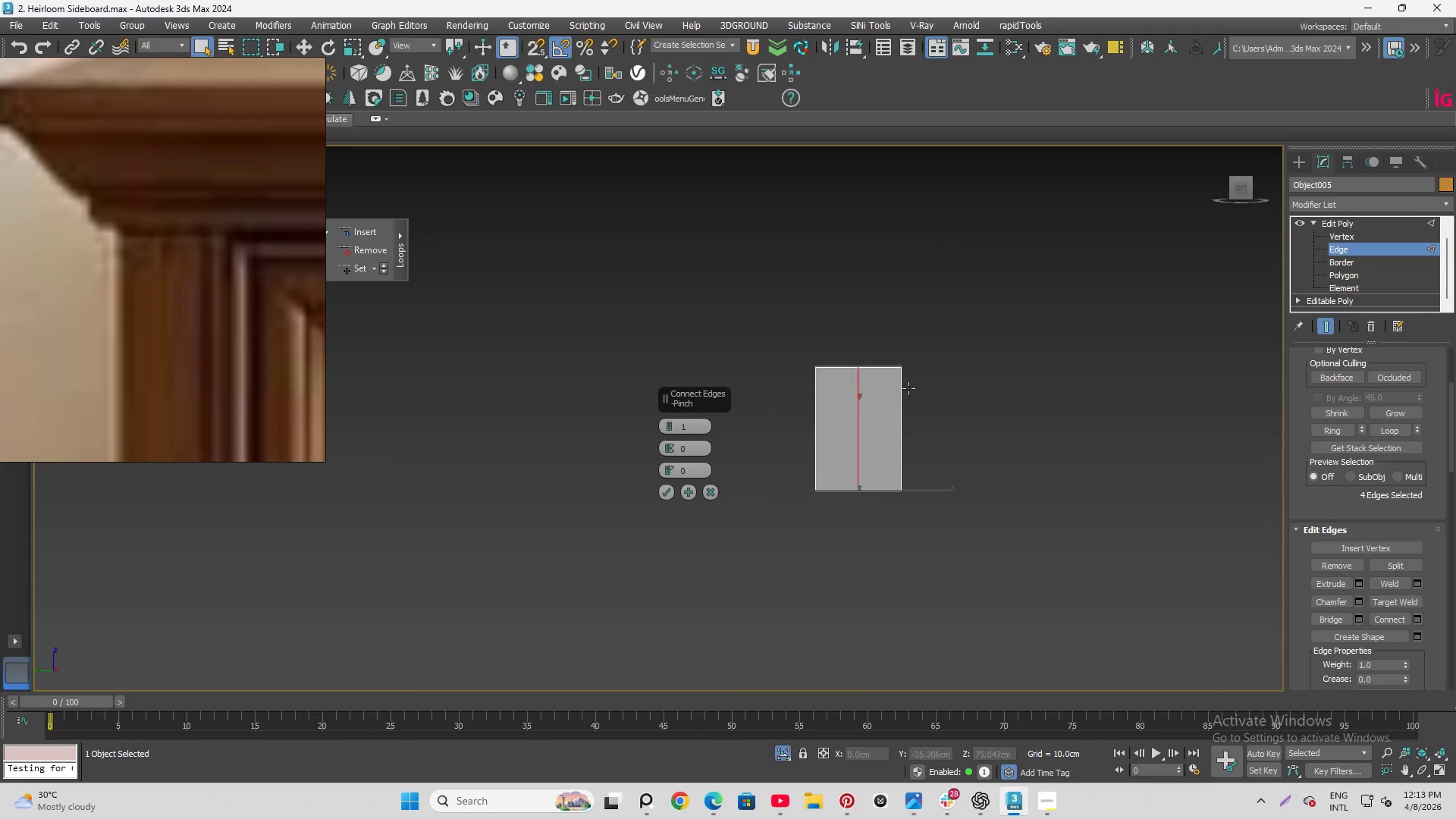 
left_click([664, 494])
 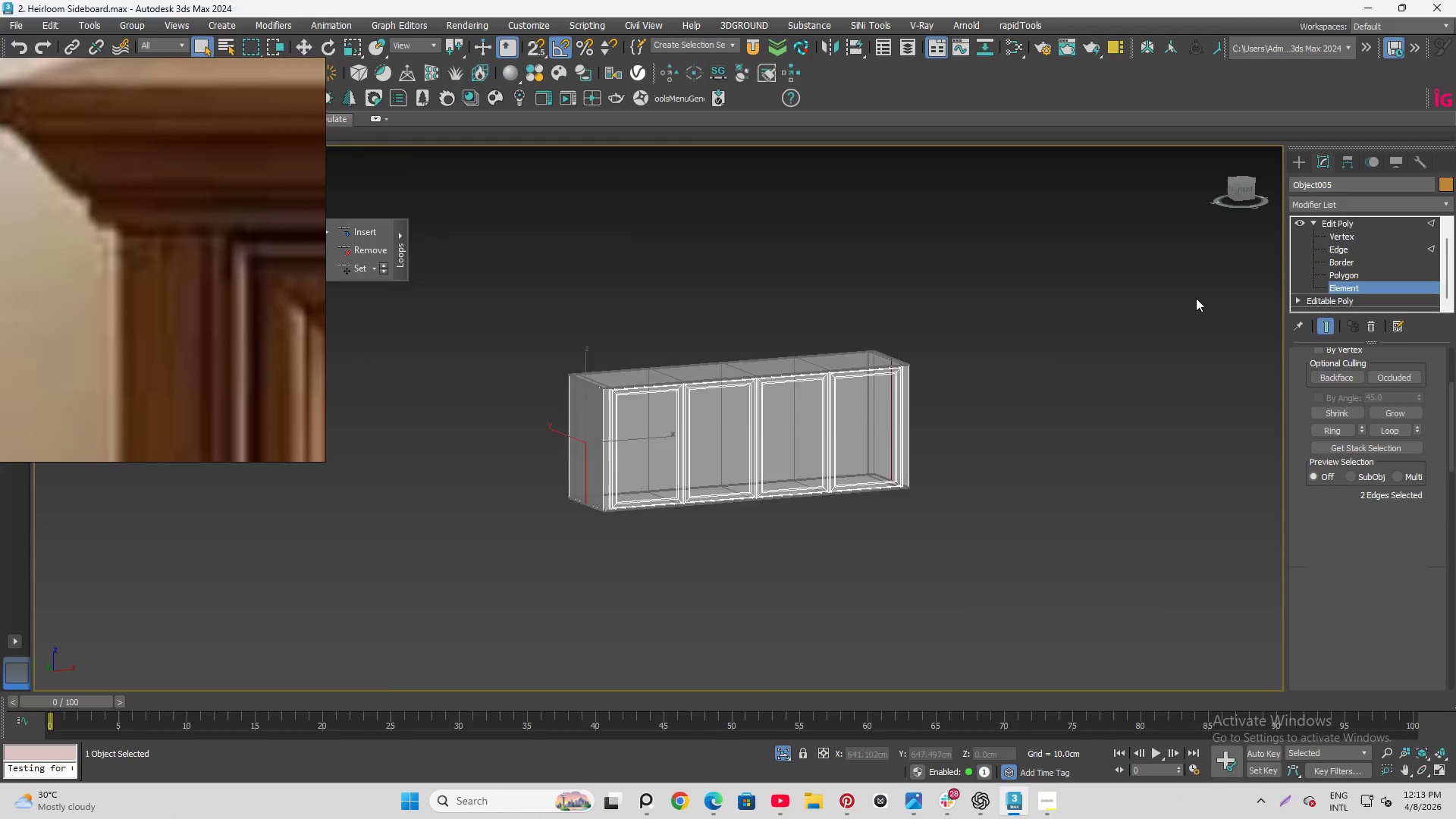 
hold_key(key=AltLeft, duration=0.69)
scroll: coordinate [613, 454], scroll_direction: up, amount: 1.0
 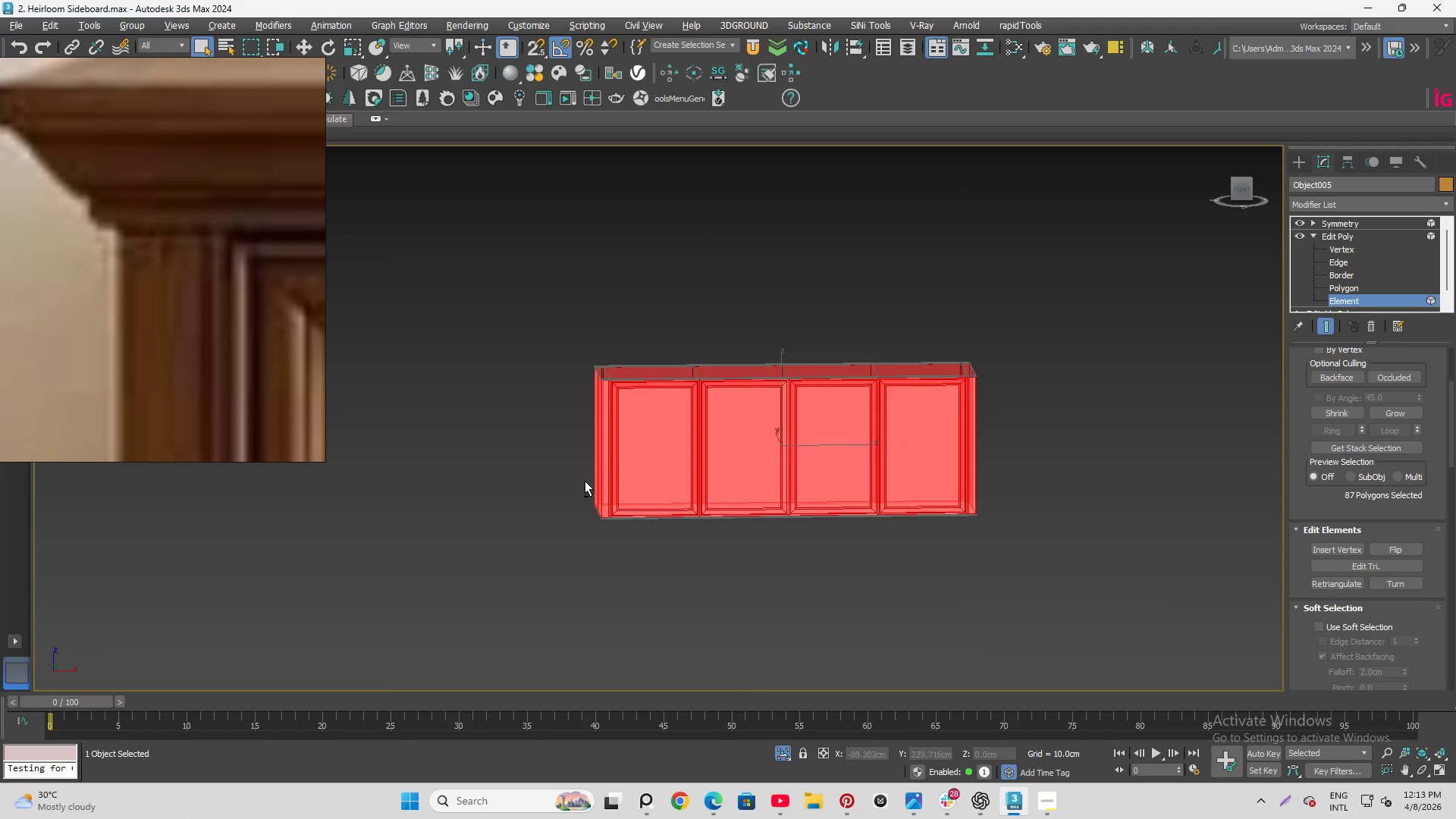 
left_click([607, 422])
 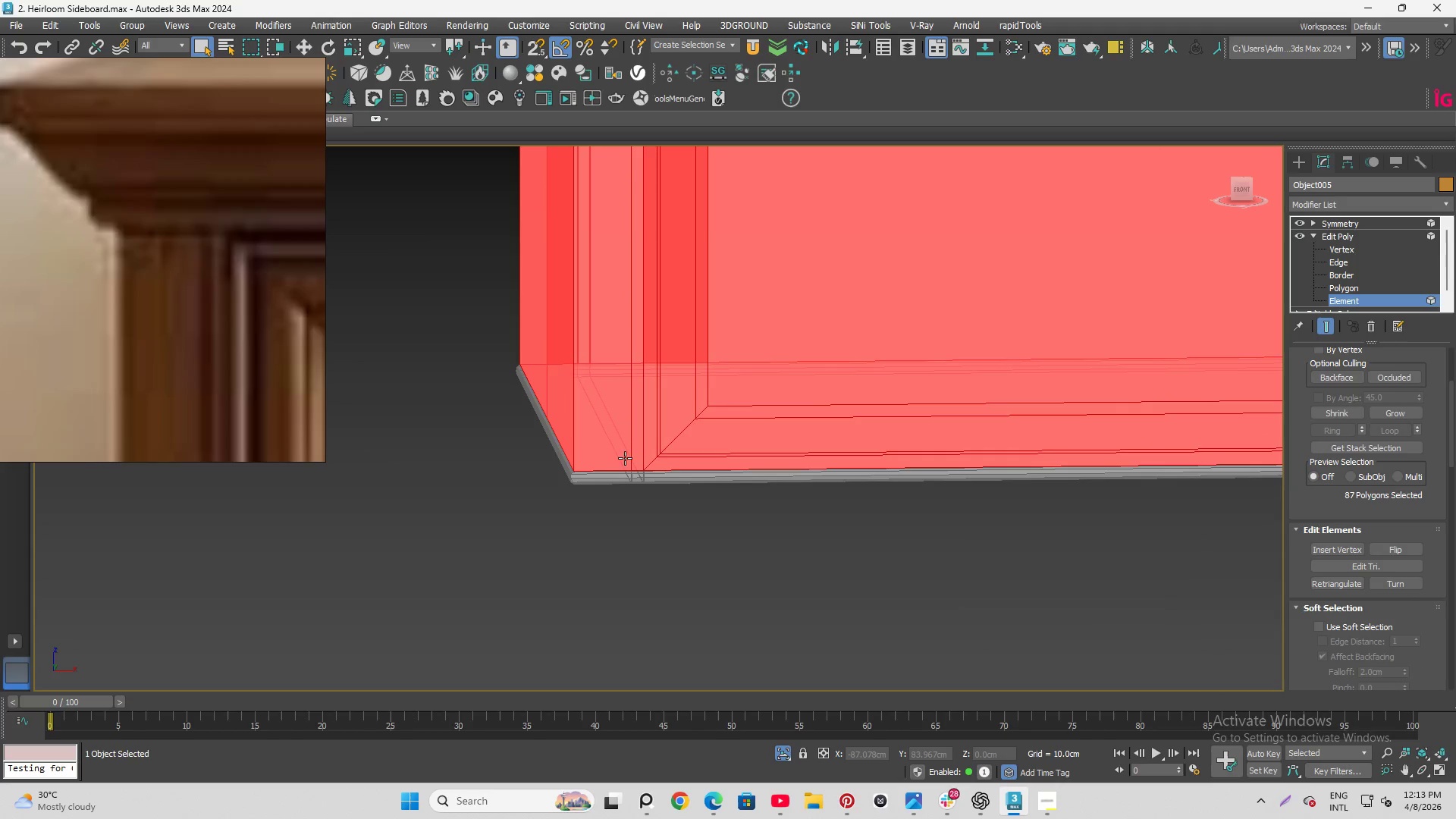 
scroll: coordinate [604, 522], scroll_direction: up, amount: 6.0
 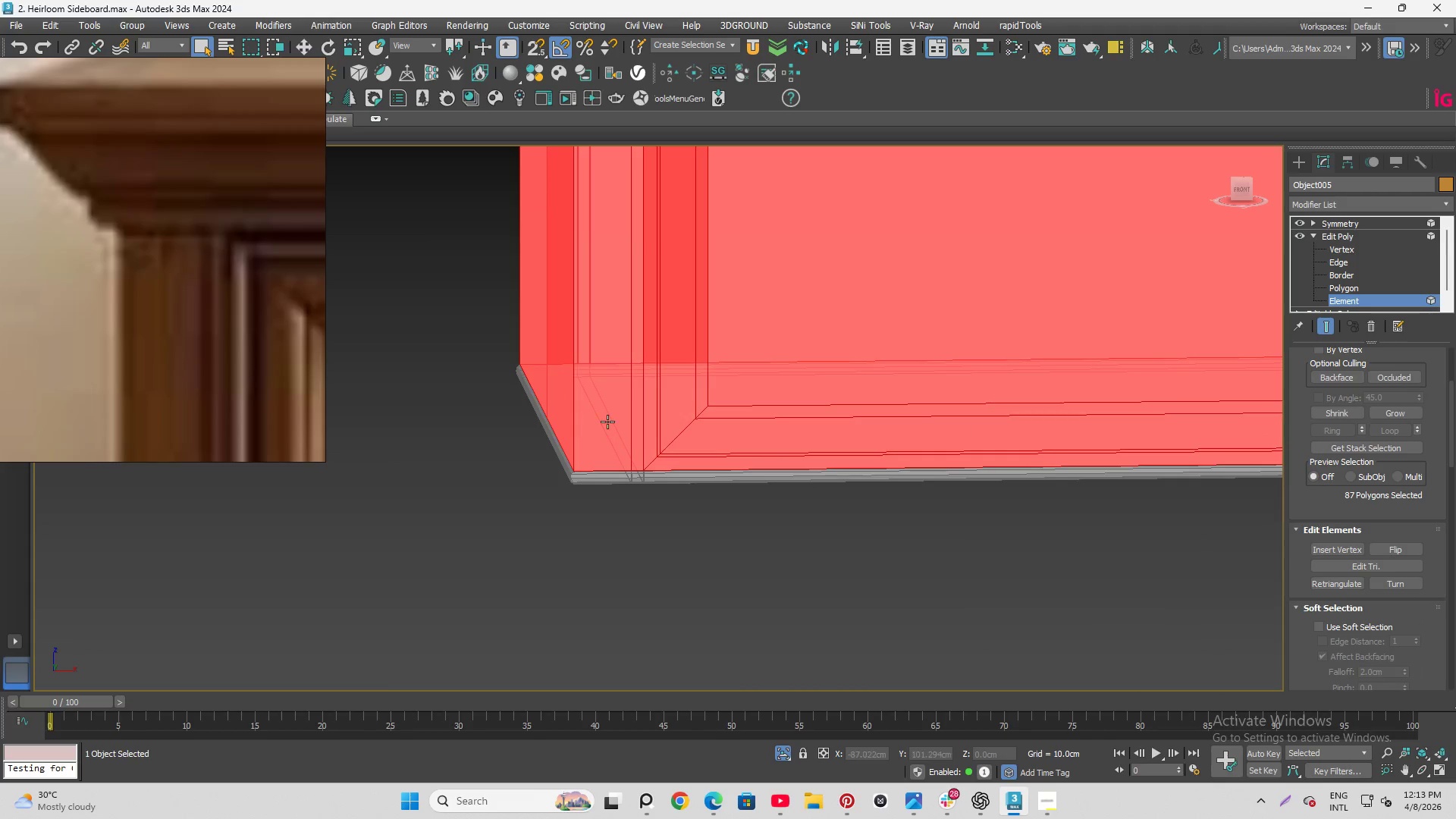 
scroll: coordinate [657, 526], scroll_direction: down, amount: 4.0
 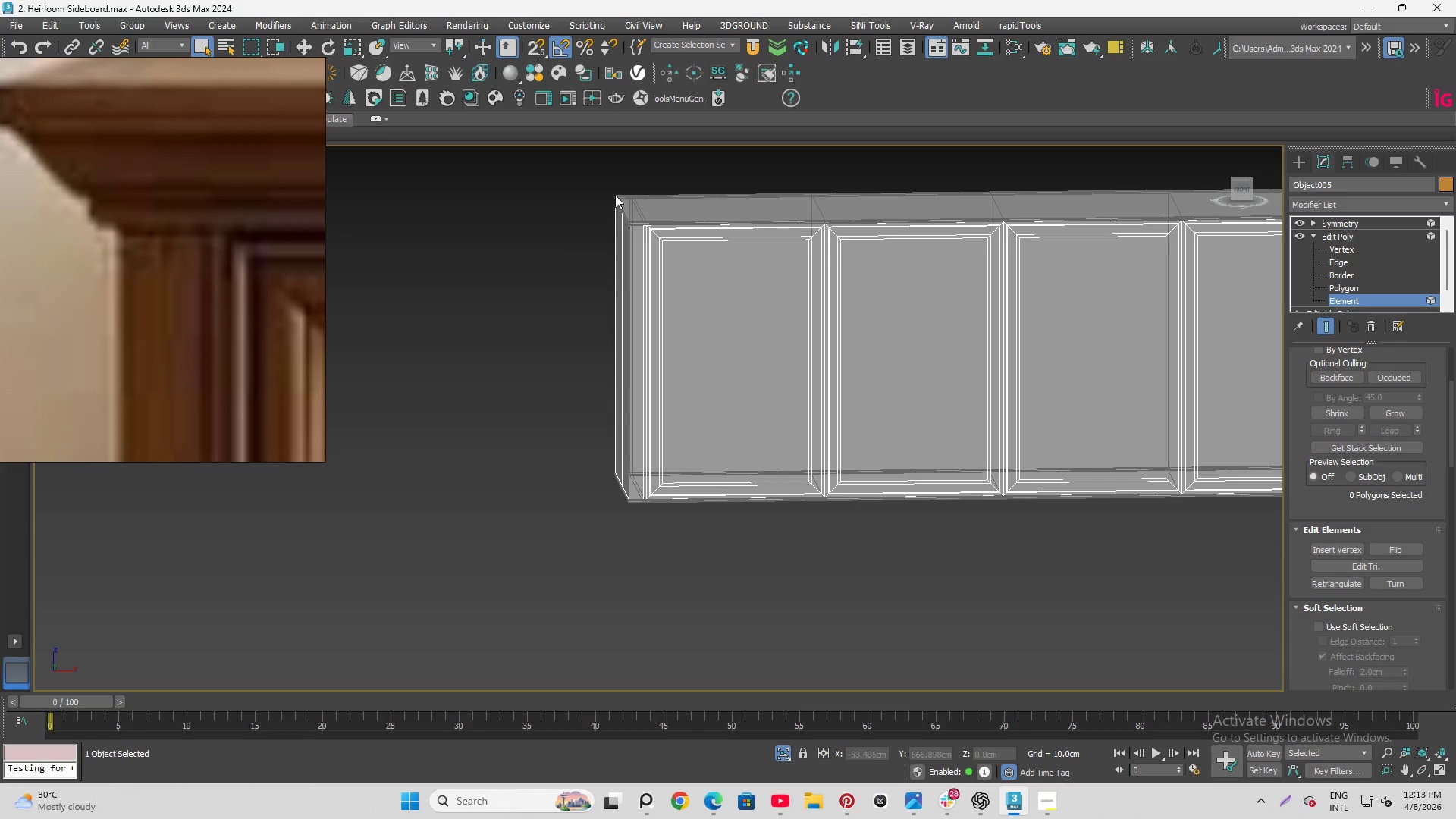 
hold_key(key=AltLeft, duration=1.17)
 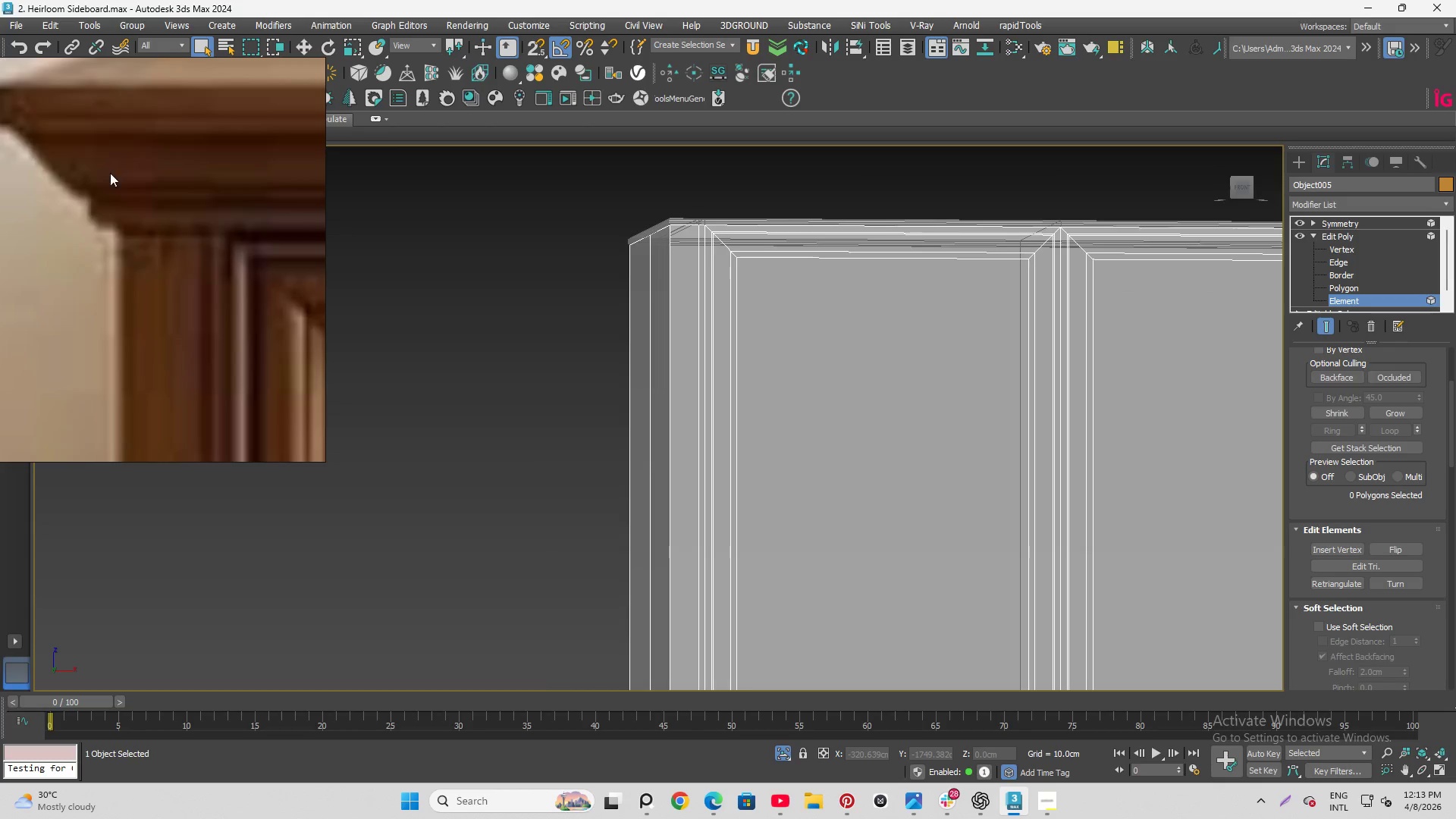 
scroll: coordinate [695, 246], scroll_direction: up, amount: 2.0
 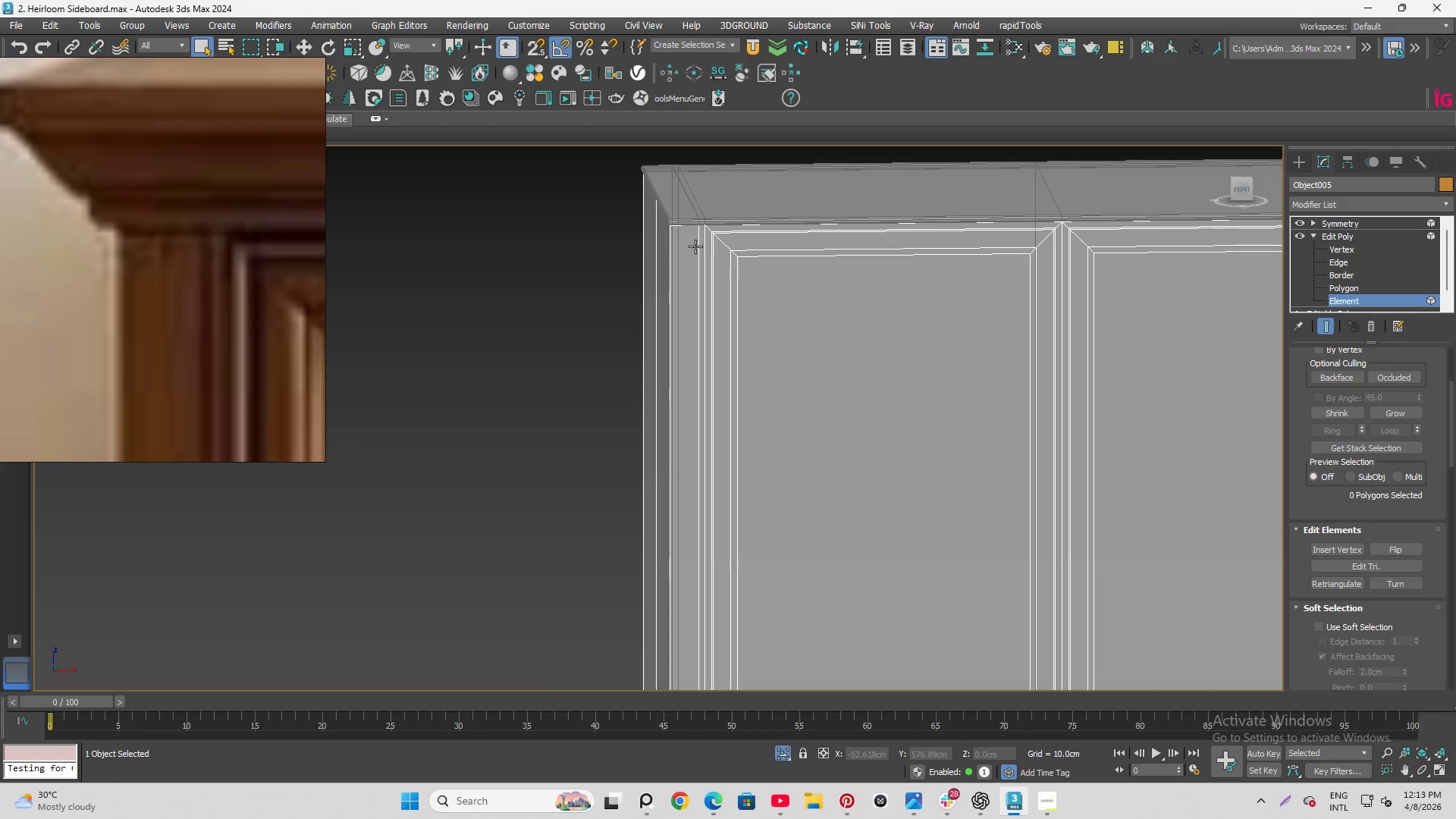 
scroll: coordinate [198, 212], scroll_direction: down, amount: 4.0
 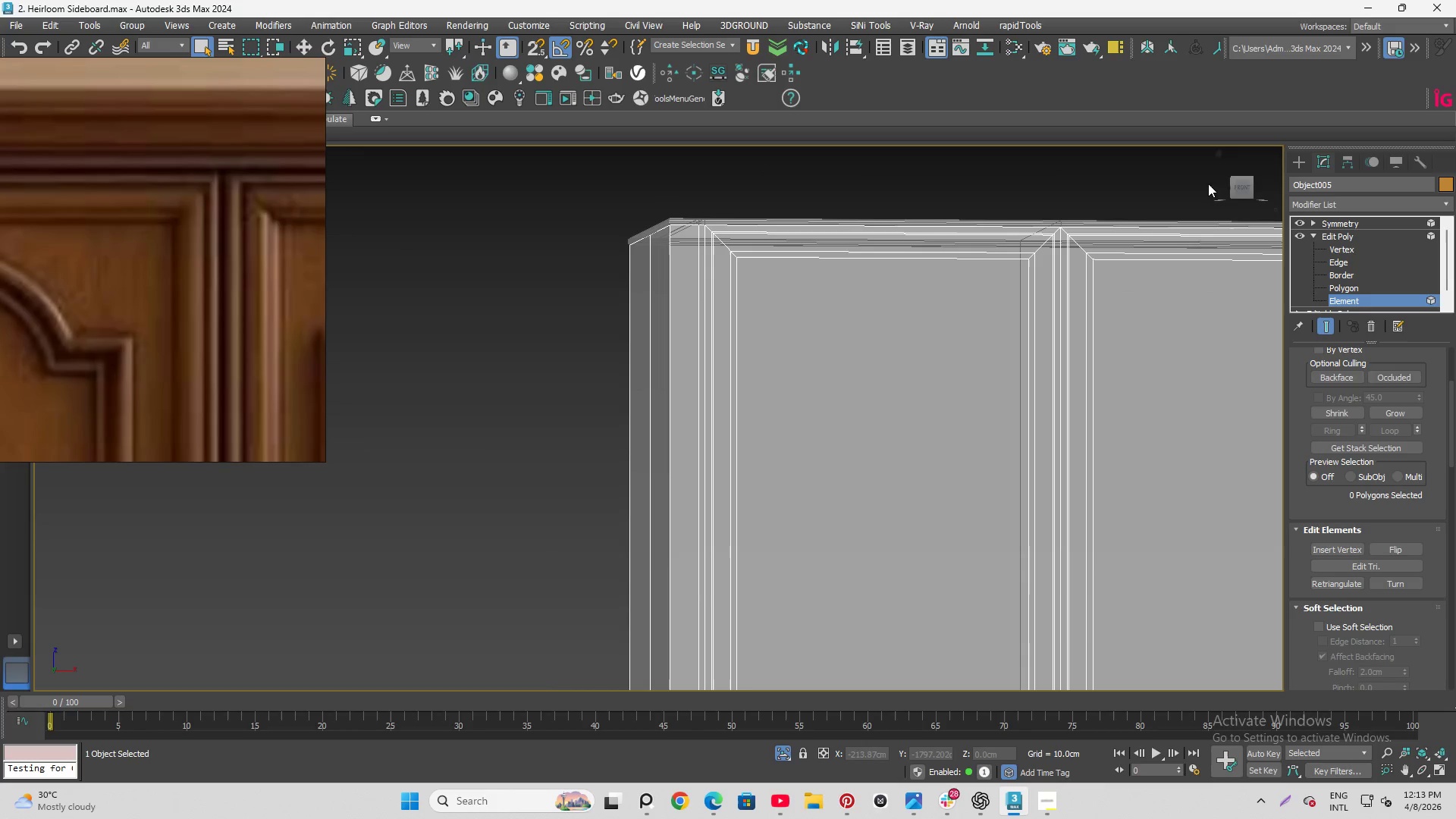 
left_click([1240, 184])
 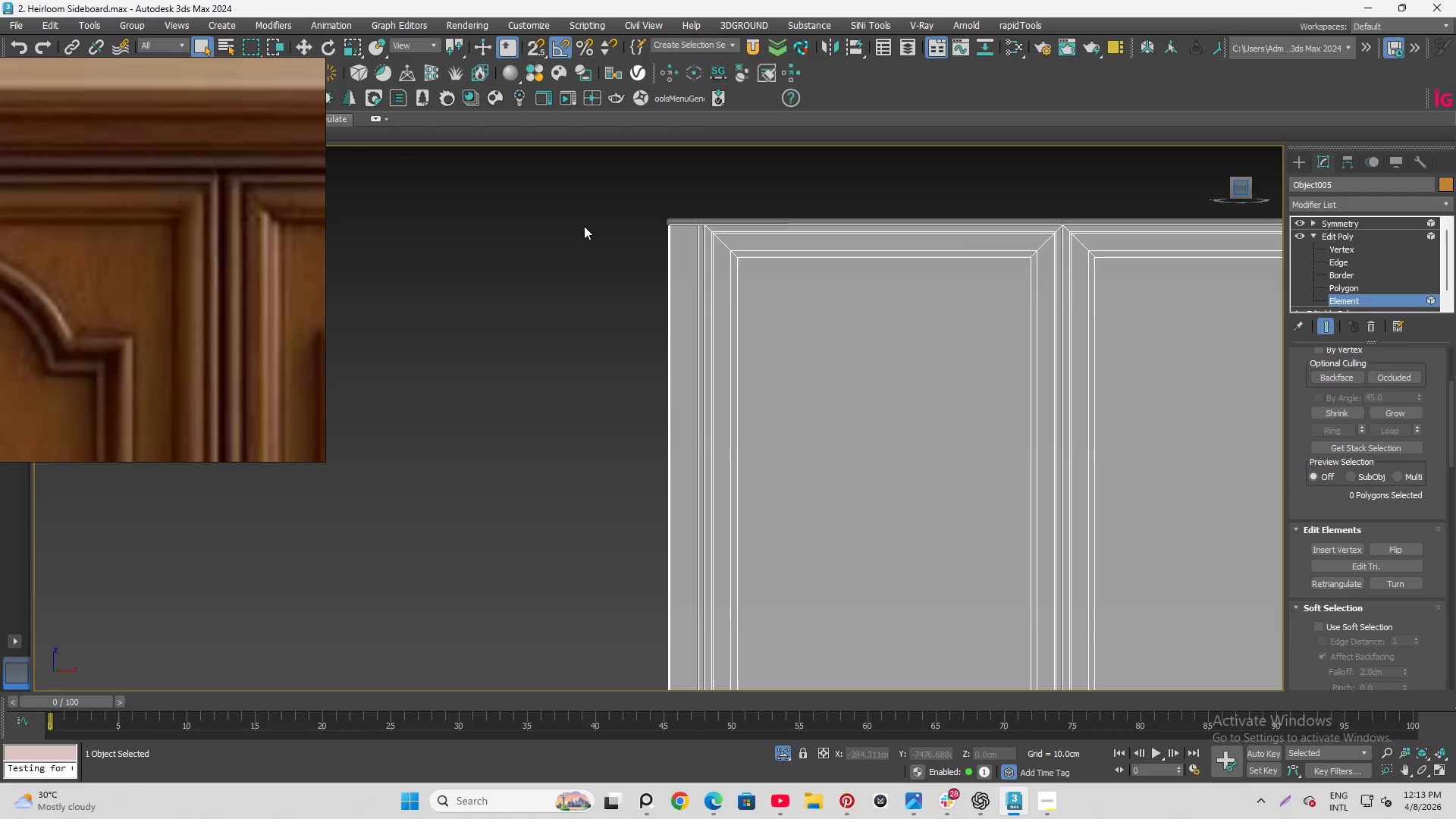 
left_click([812, 291])
 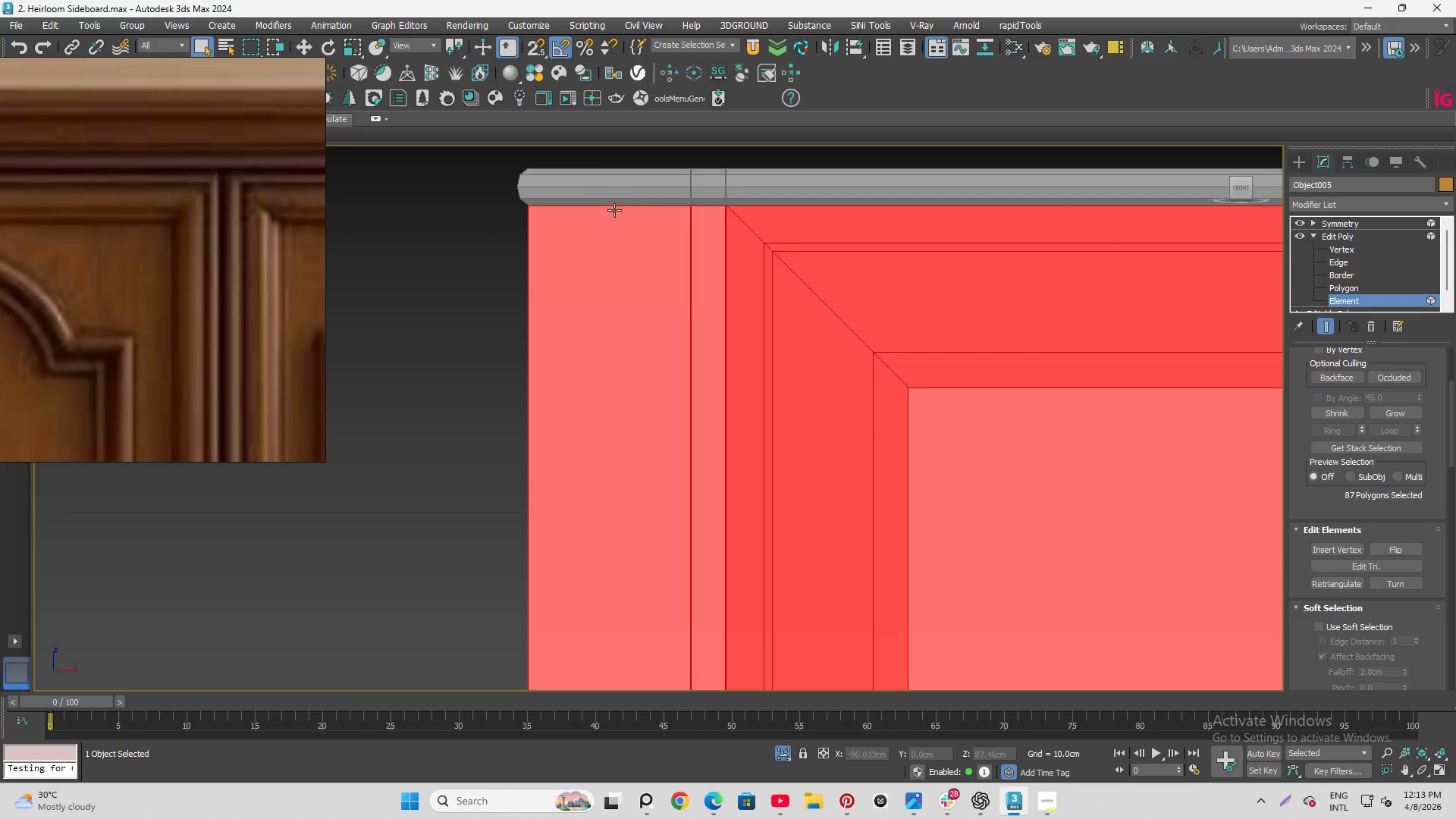 
scroll: coordinate [724, 233], scroll_direction: up, amount: 5.0
 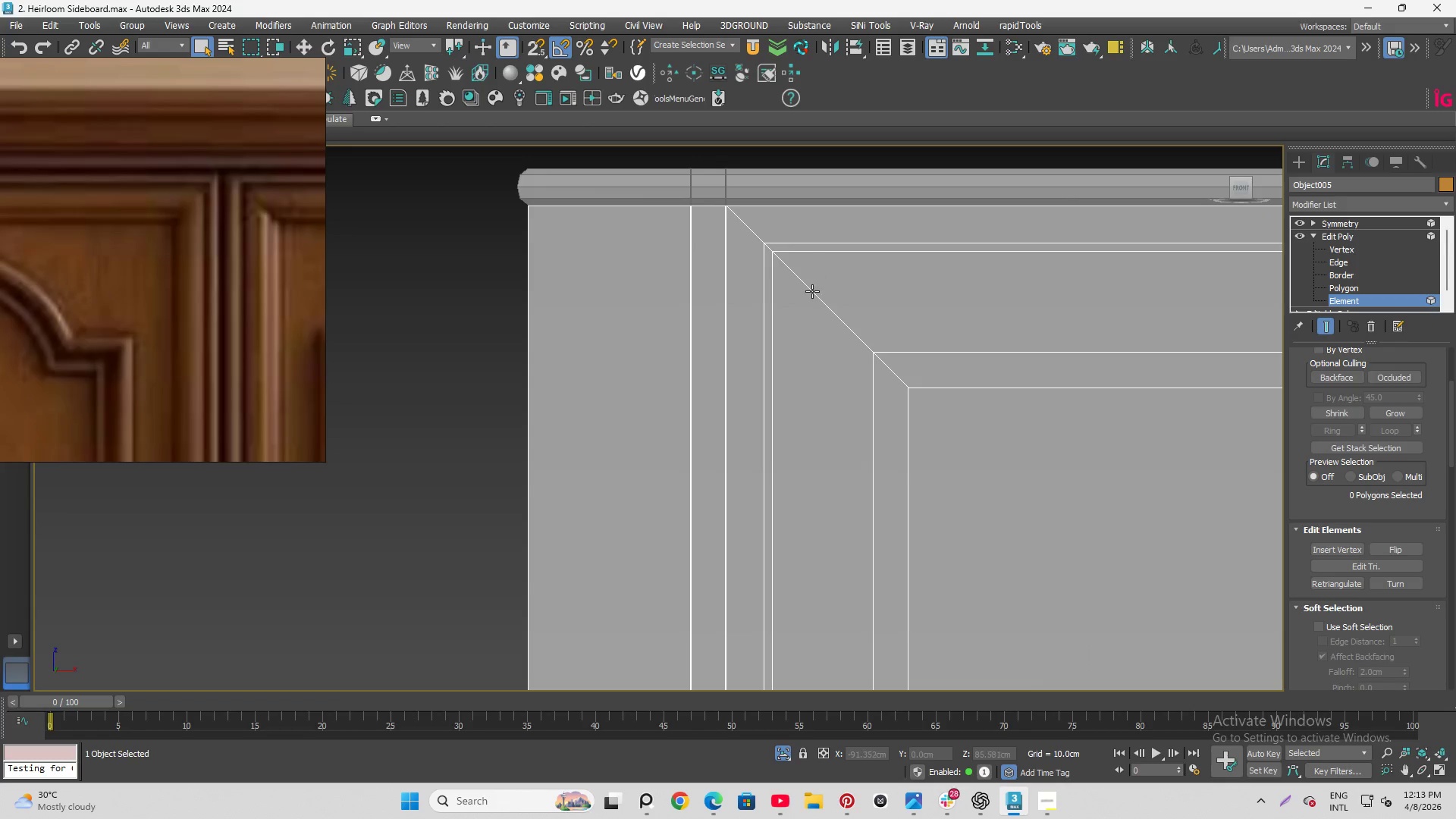 
scroll: coordinate [623, 212], scroll_direction: down, amount: 13.0
 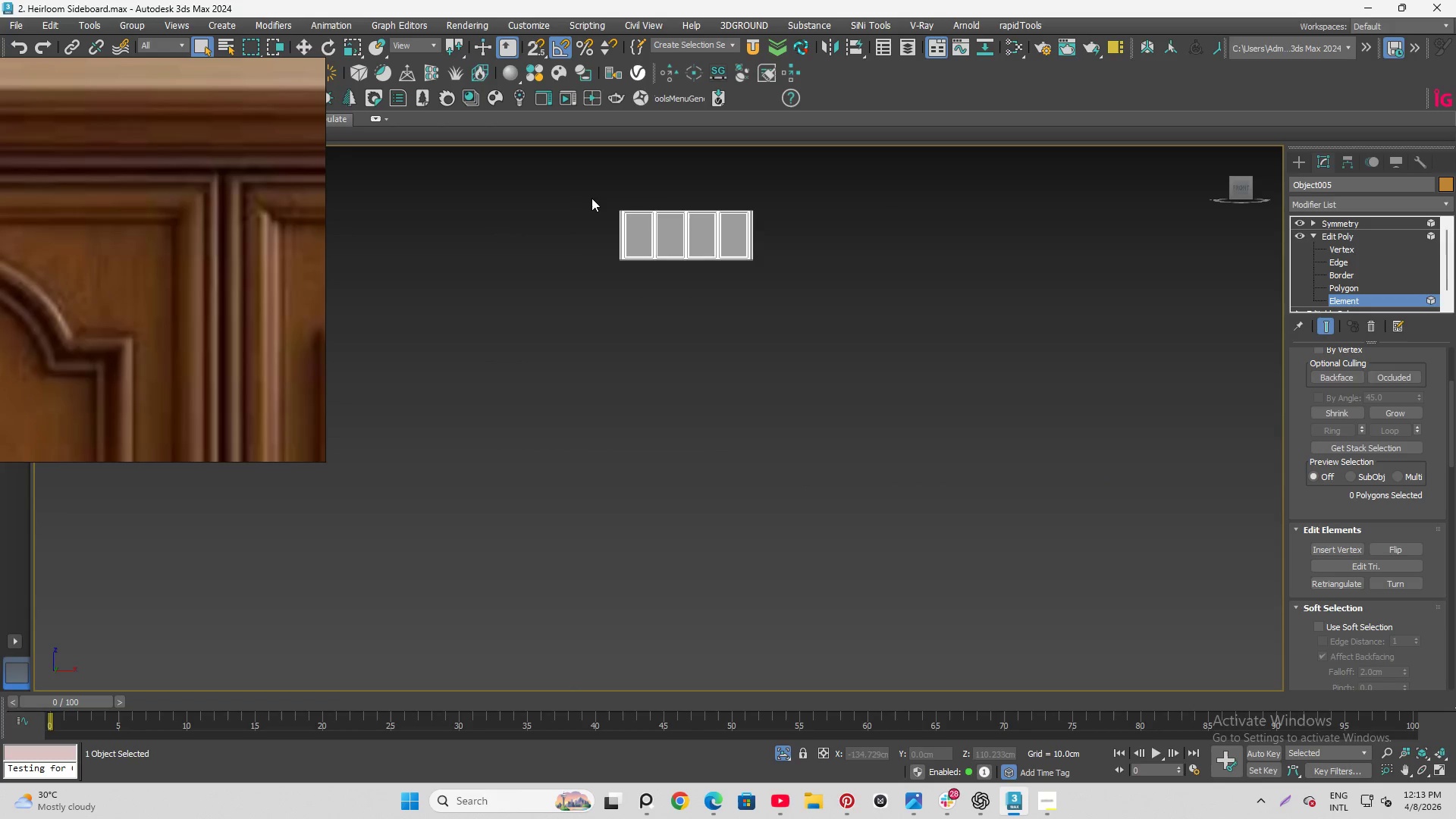 
scroll: coordinate [856, 253], scroll_direction: up, amount: 13.0
 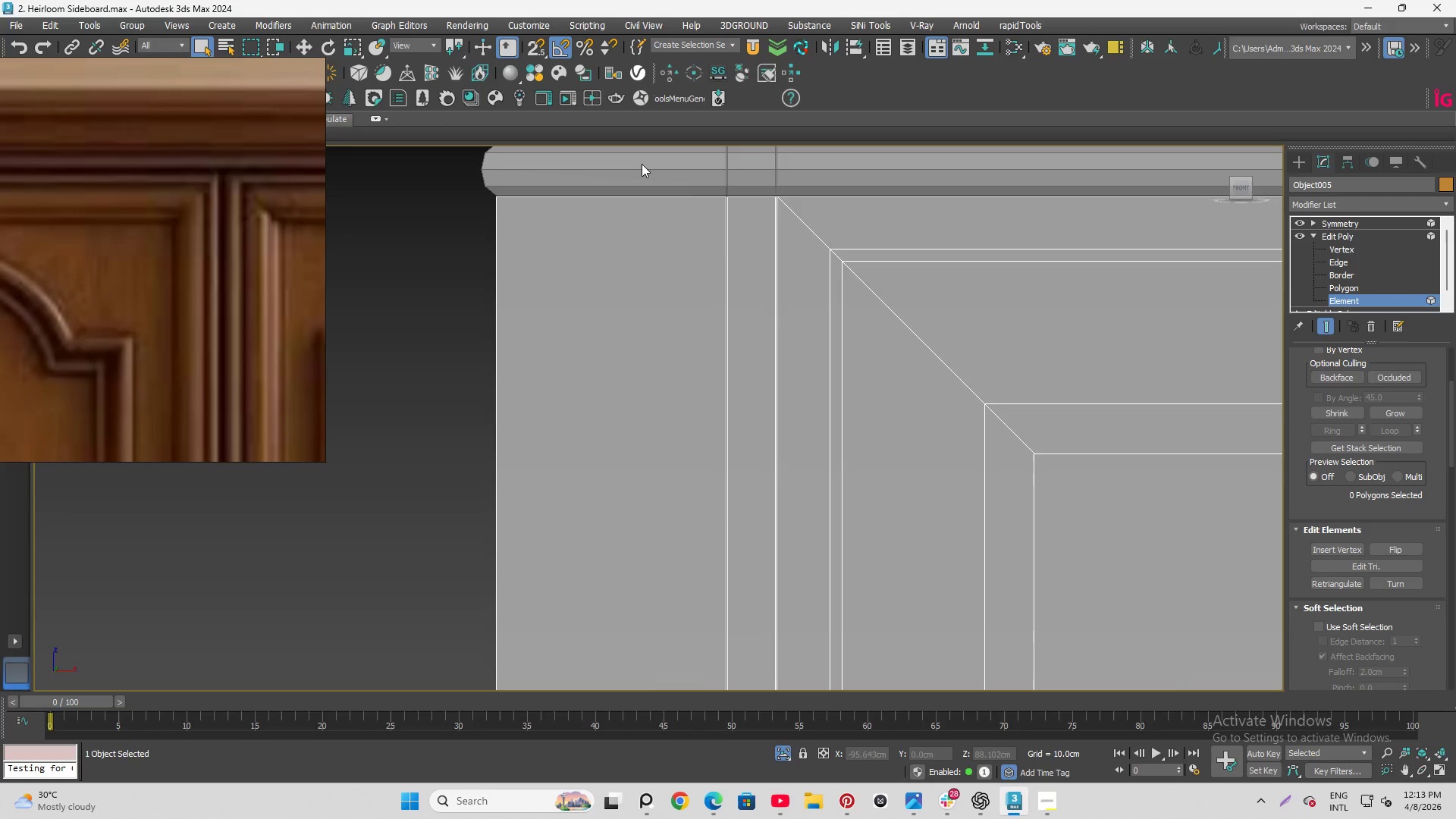 
scroll: coordinate [643, 170], scroll_direction: down, amount: 3.0
 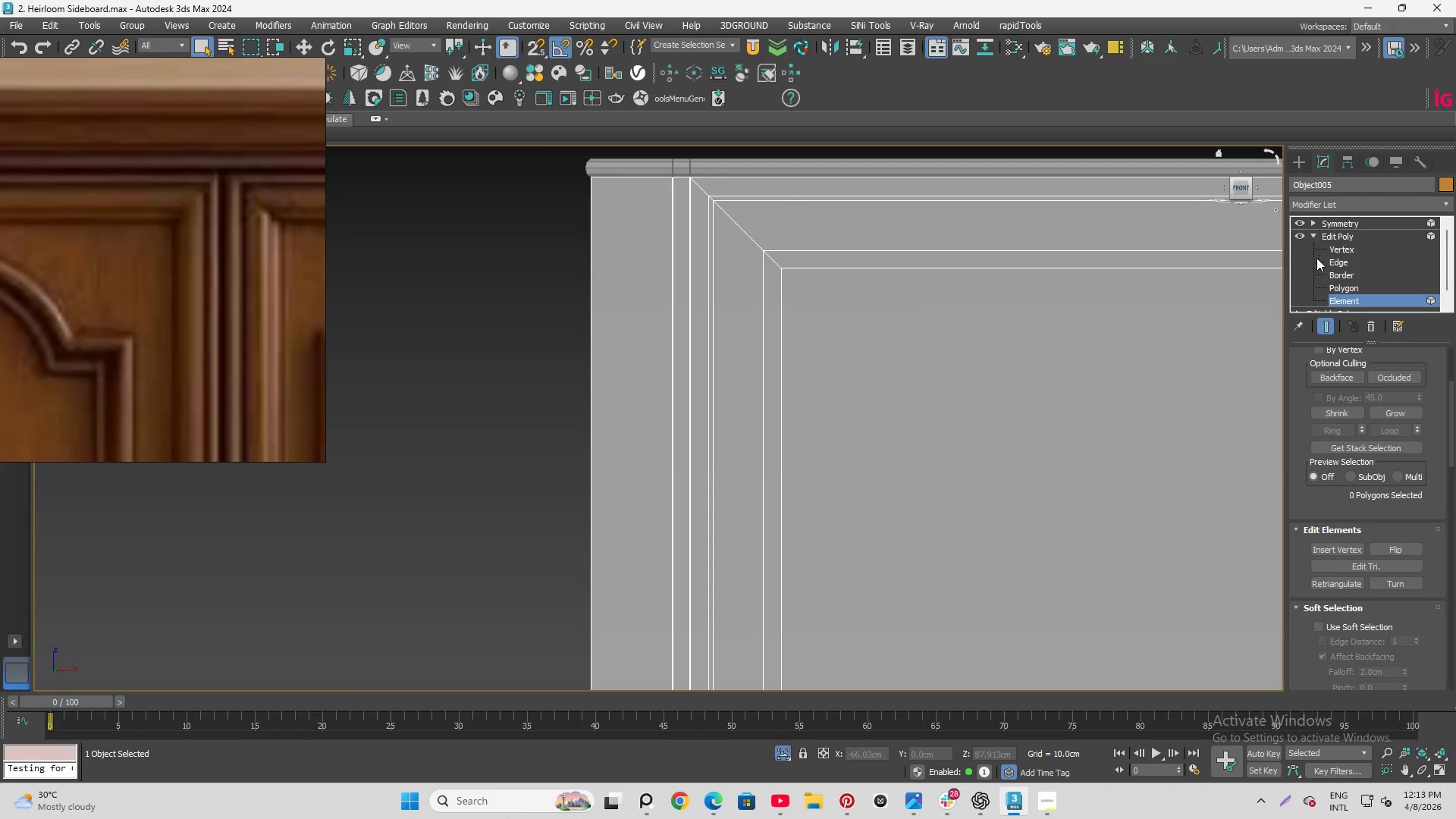 
left_click([1341, 259])
 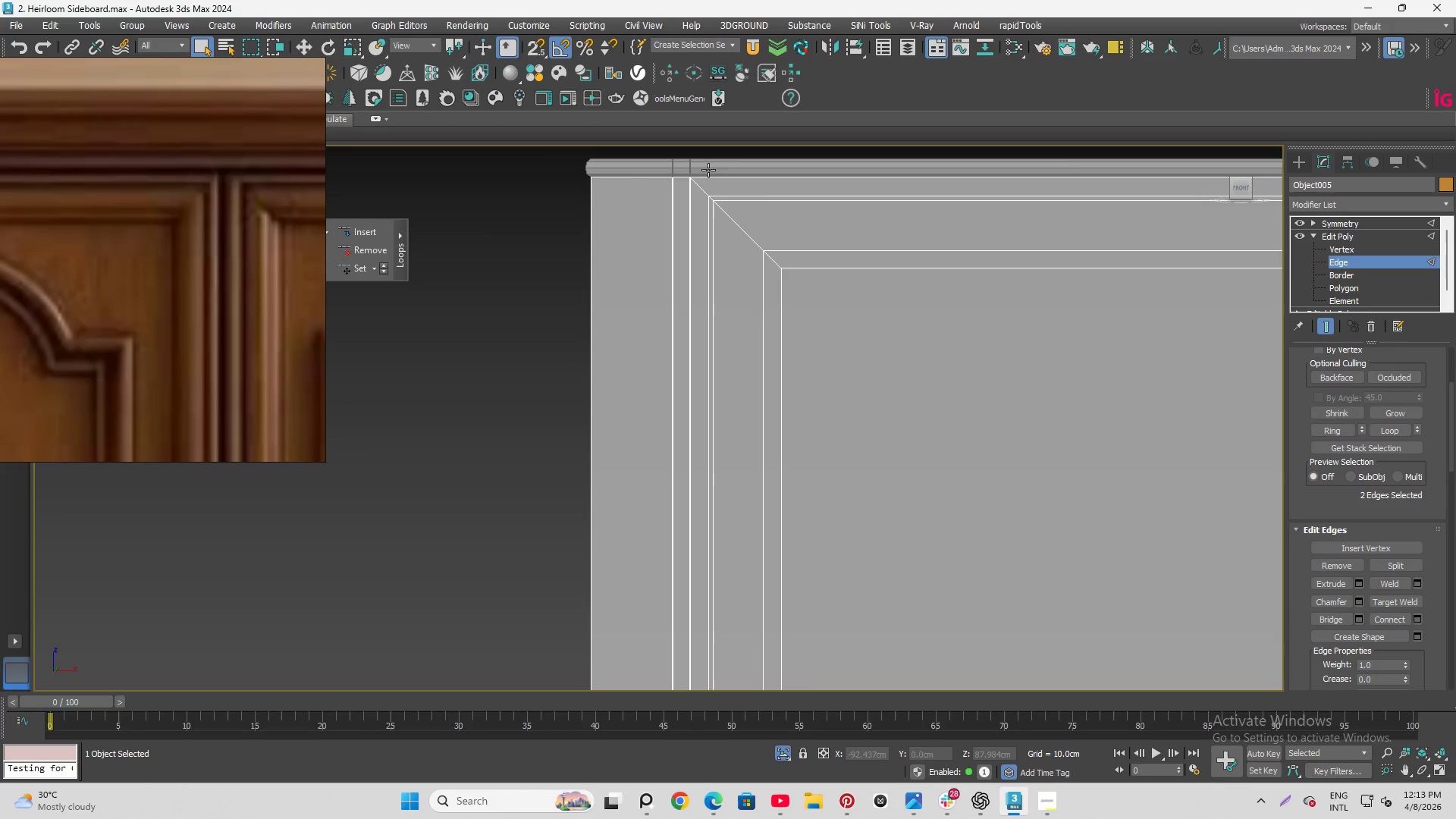 
scroll: coordinate [641, 190], scroll_direction: up, amount: 6.0
 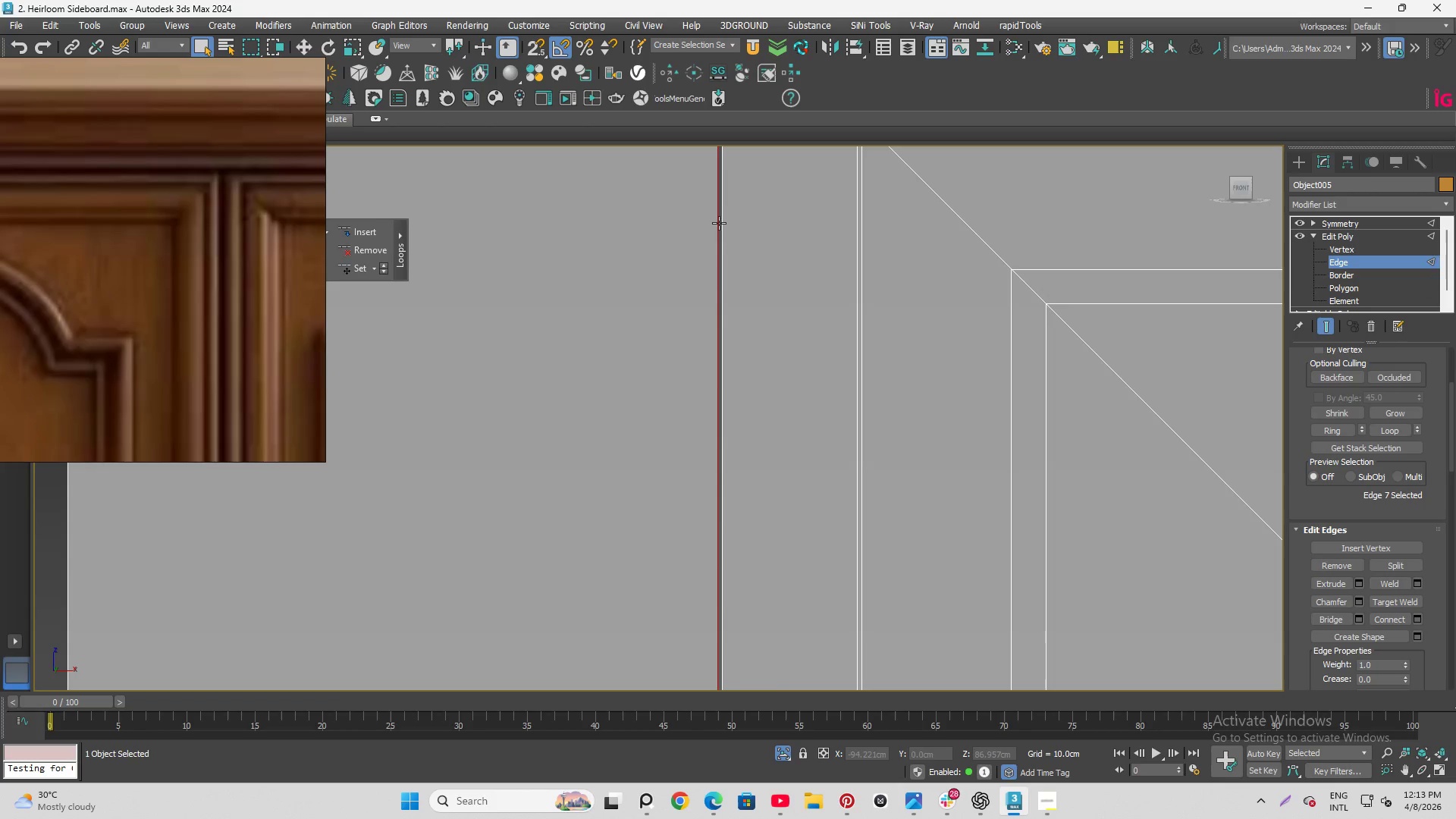 
hold_key(key=AltLeft, duration=1.2)
 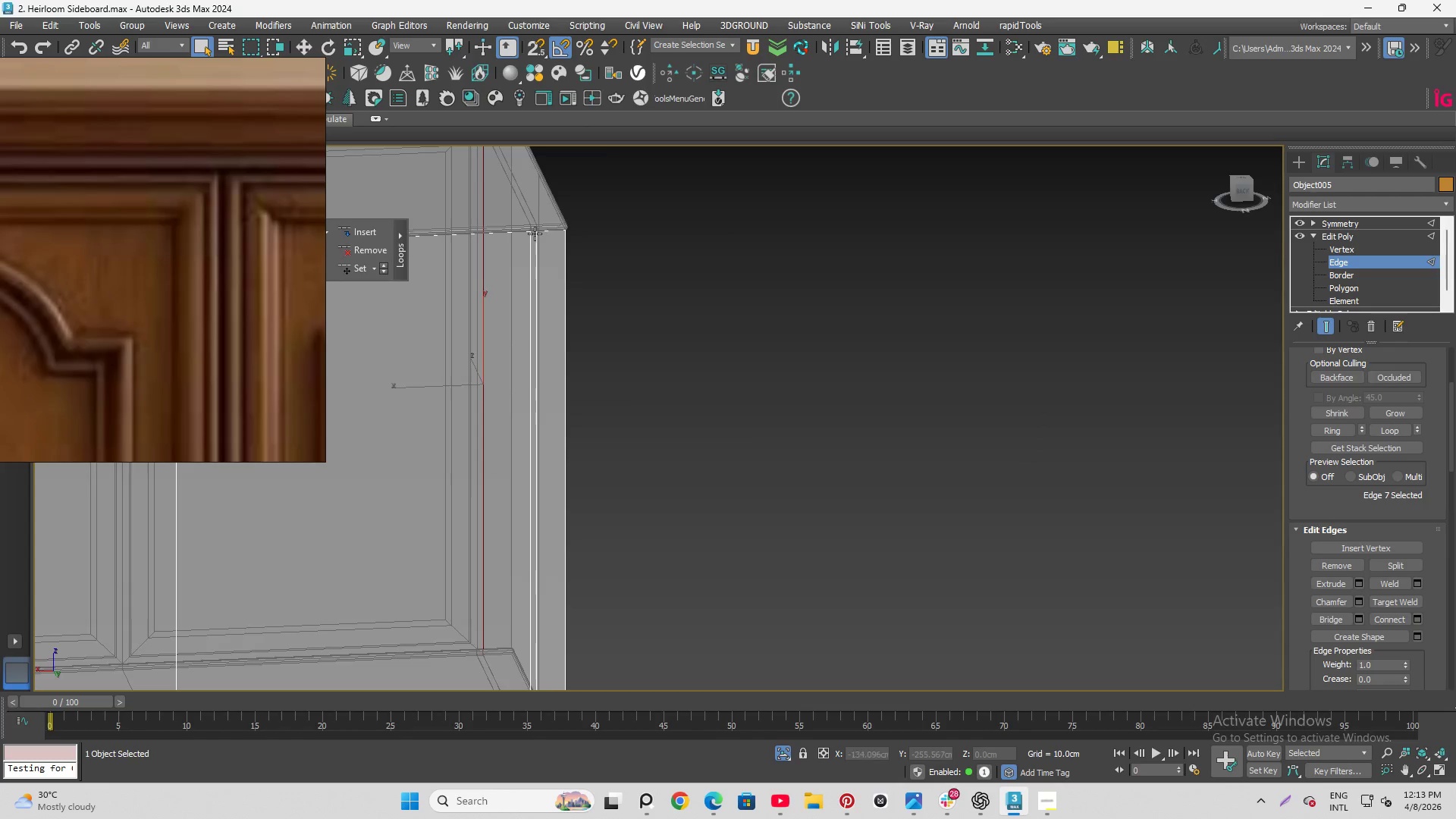 
scroll: coordinate [652, 234], scroll_direction: down, amount: 15.0
 